 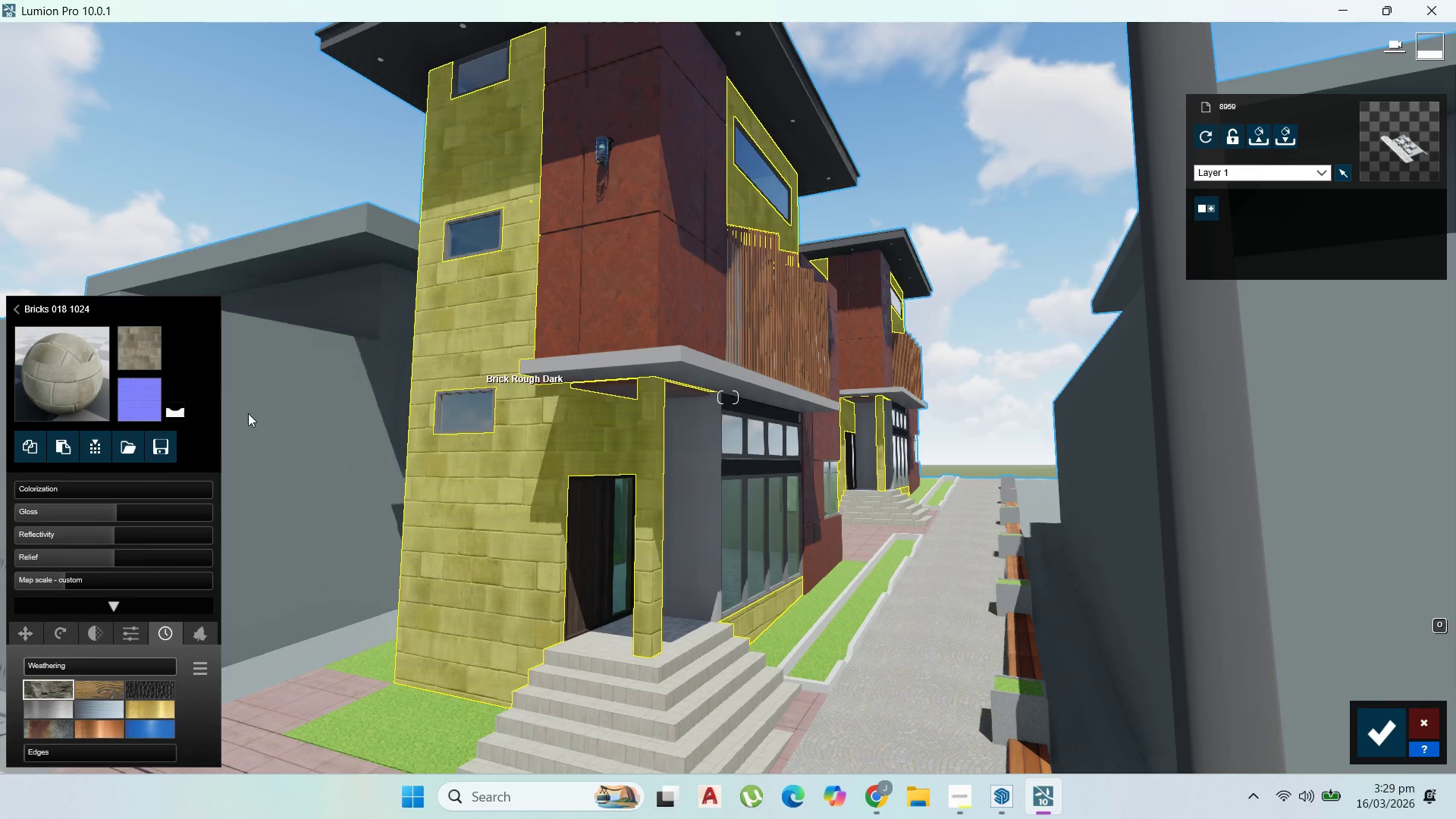 
left_click([61, 361])
 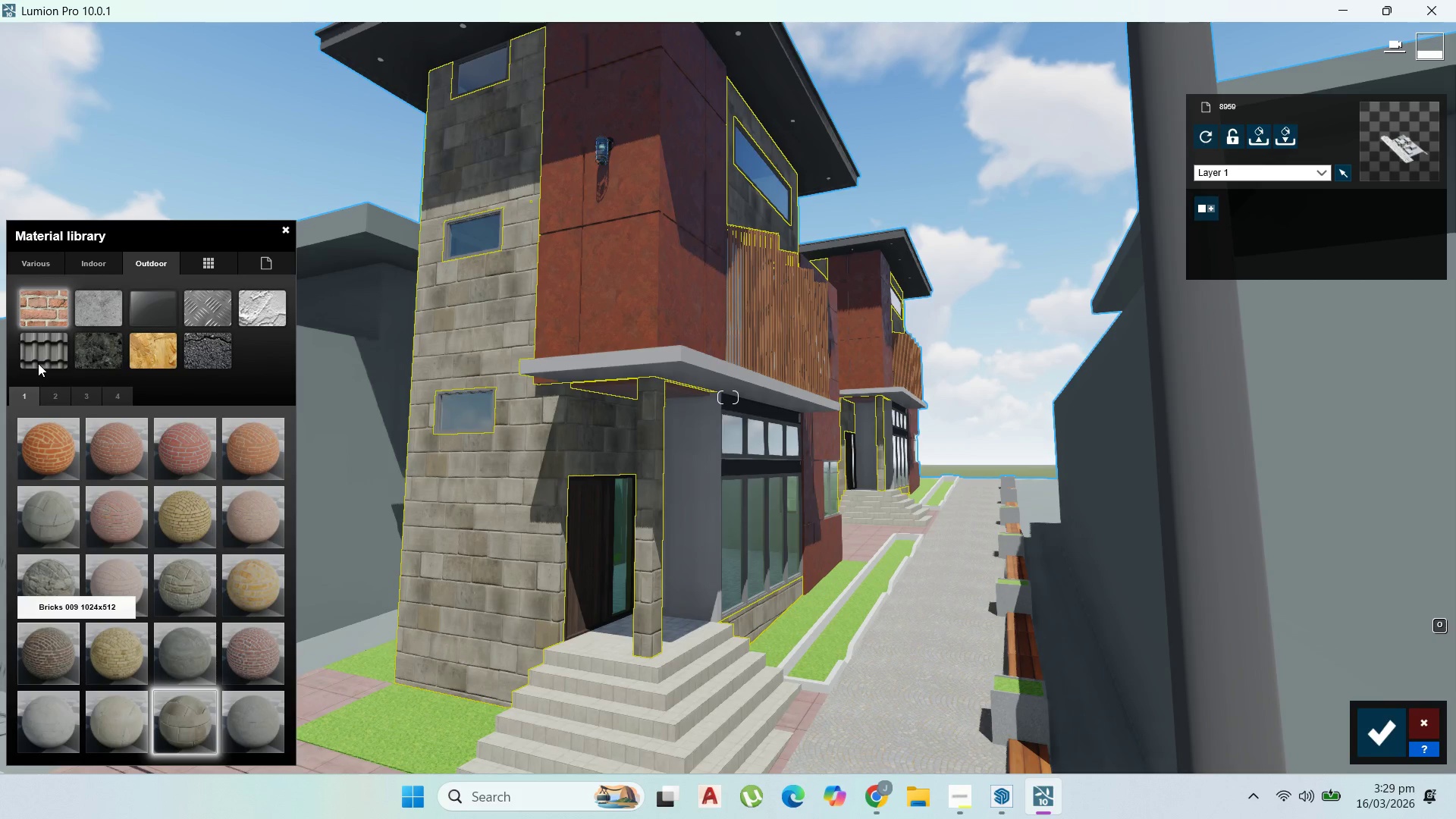 
left_click([44, 389])
 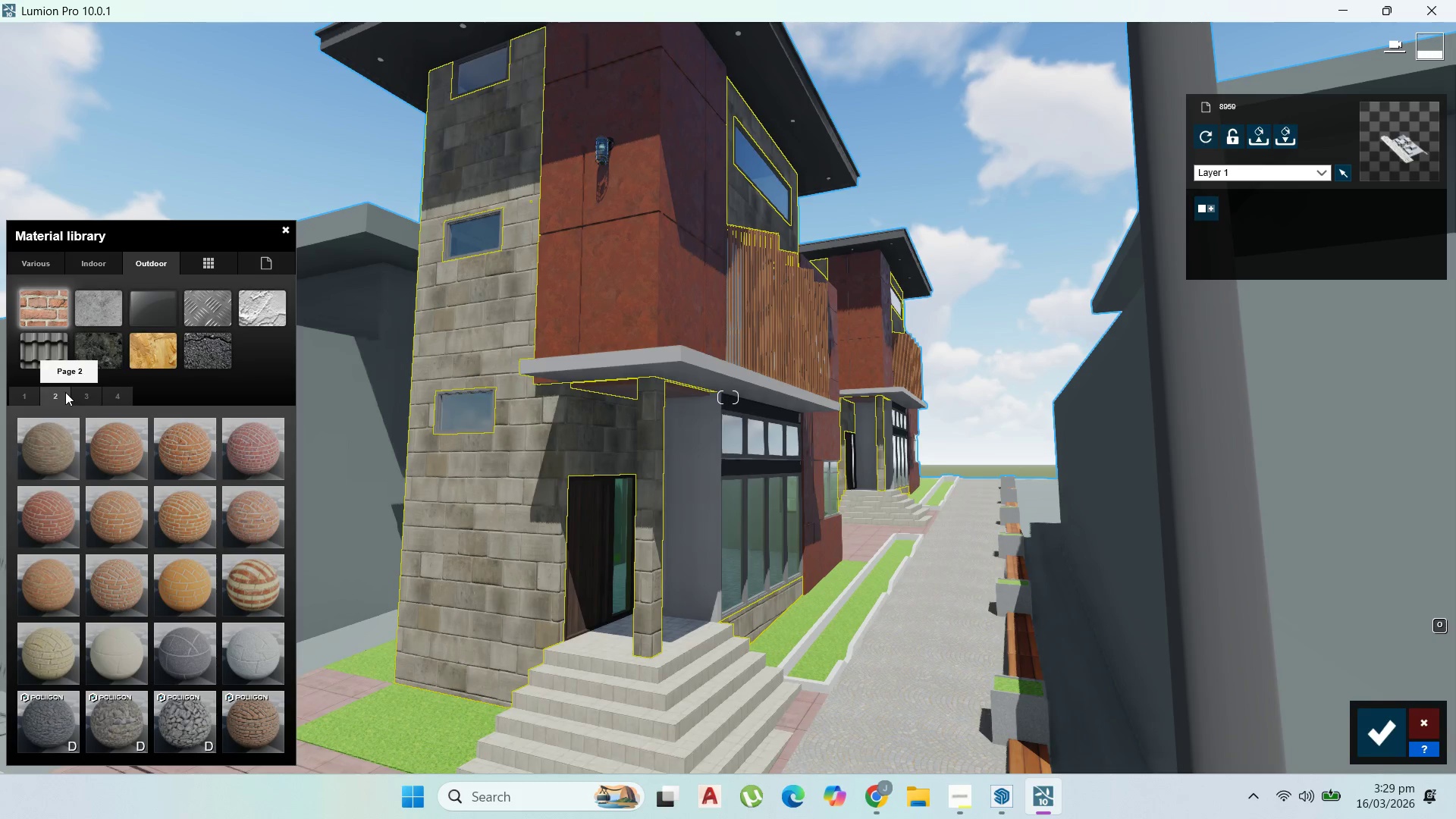 
left_click([81, 392])
 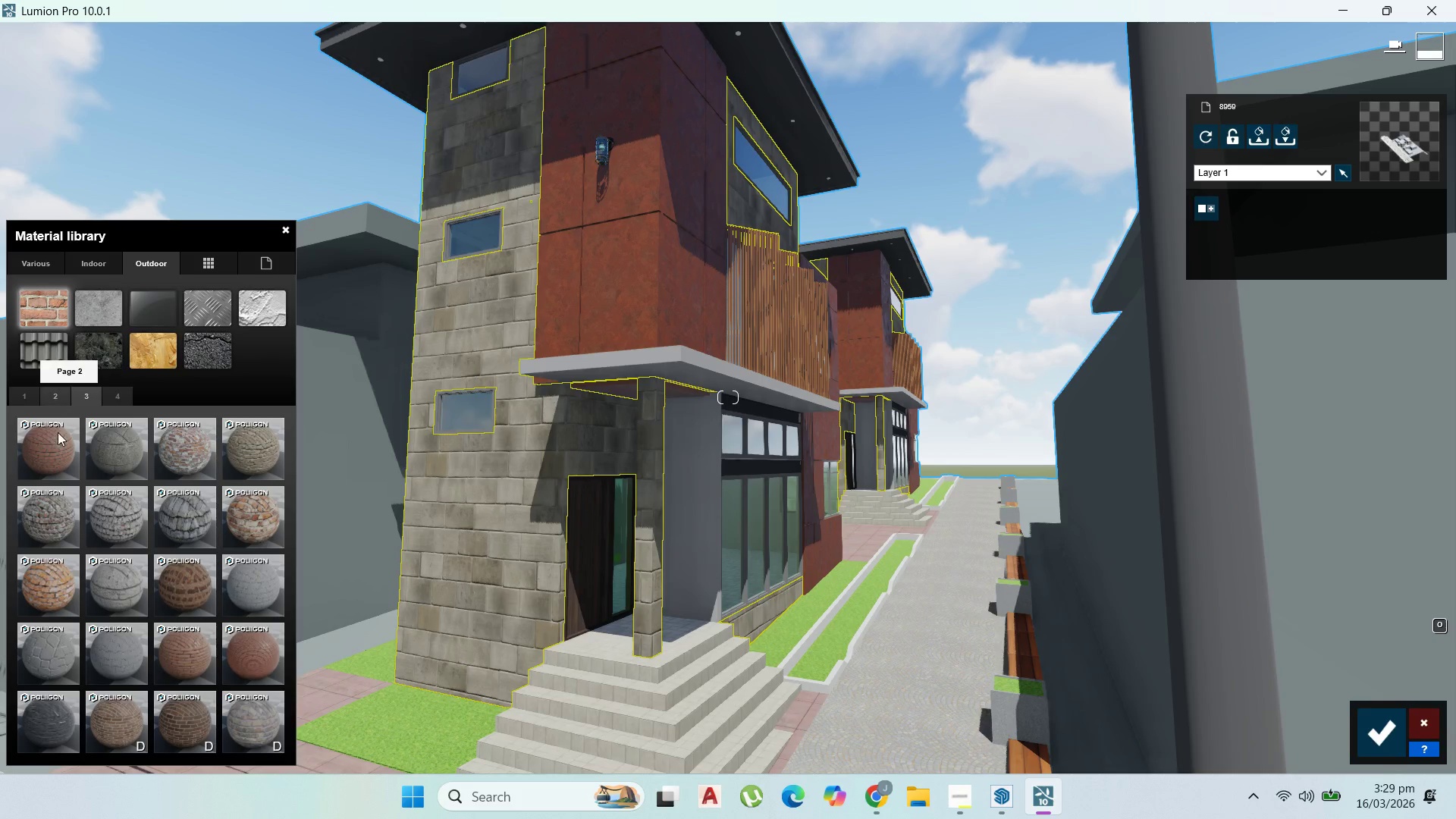 
left_click([55, 453])
 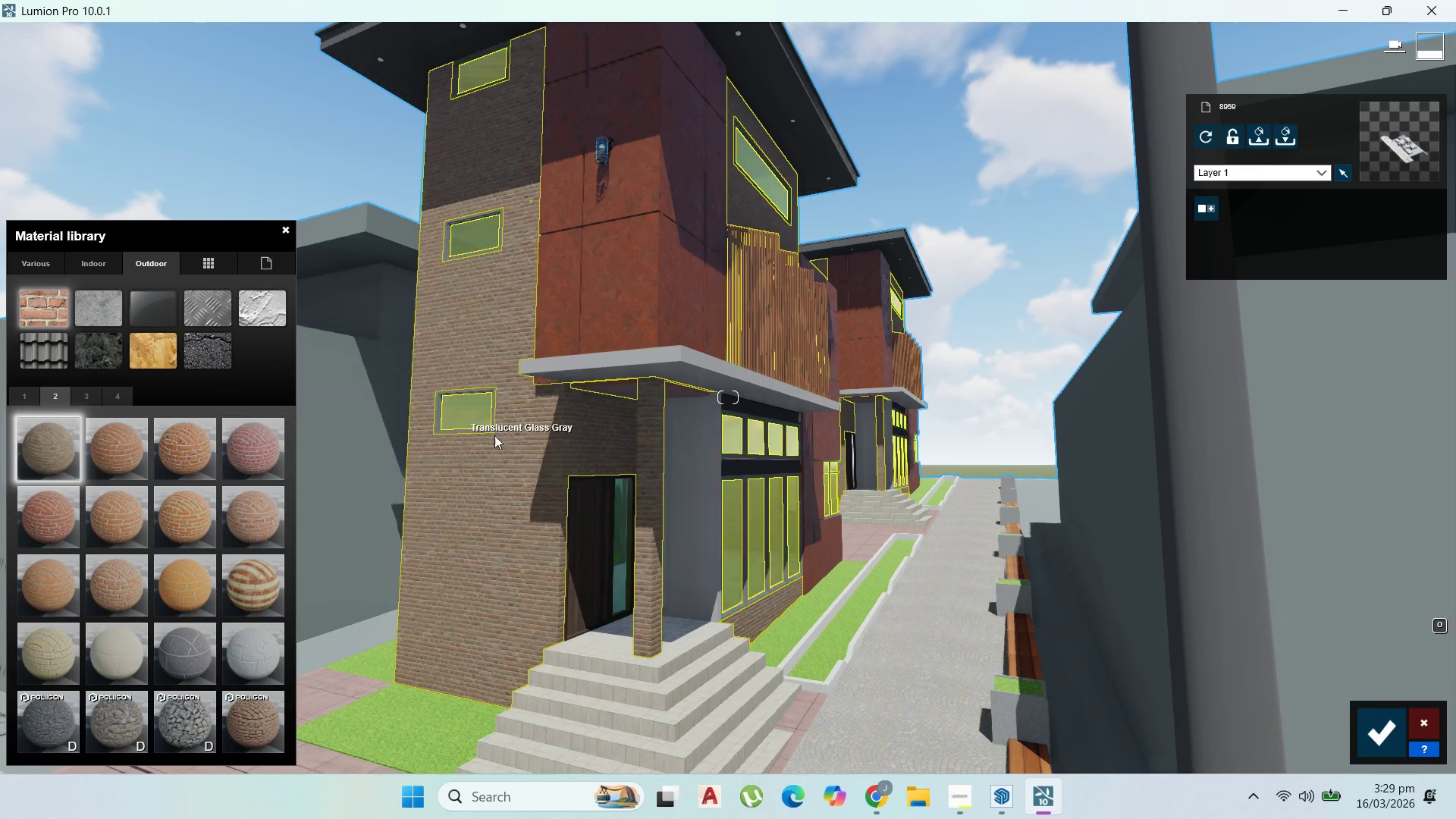 
scroll: coordinate [536, 453], scroll_direction: up, amount: 1.0
 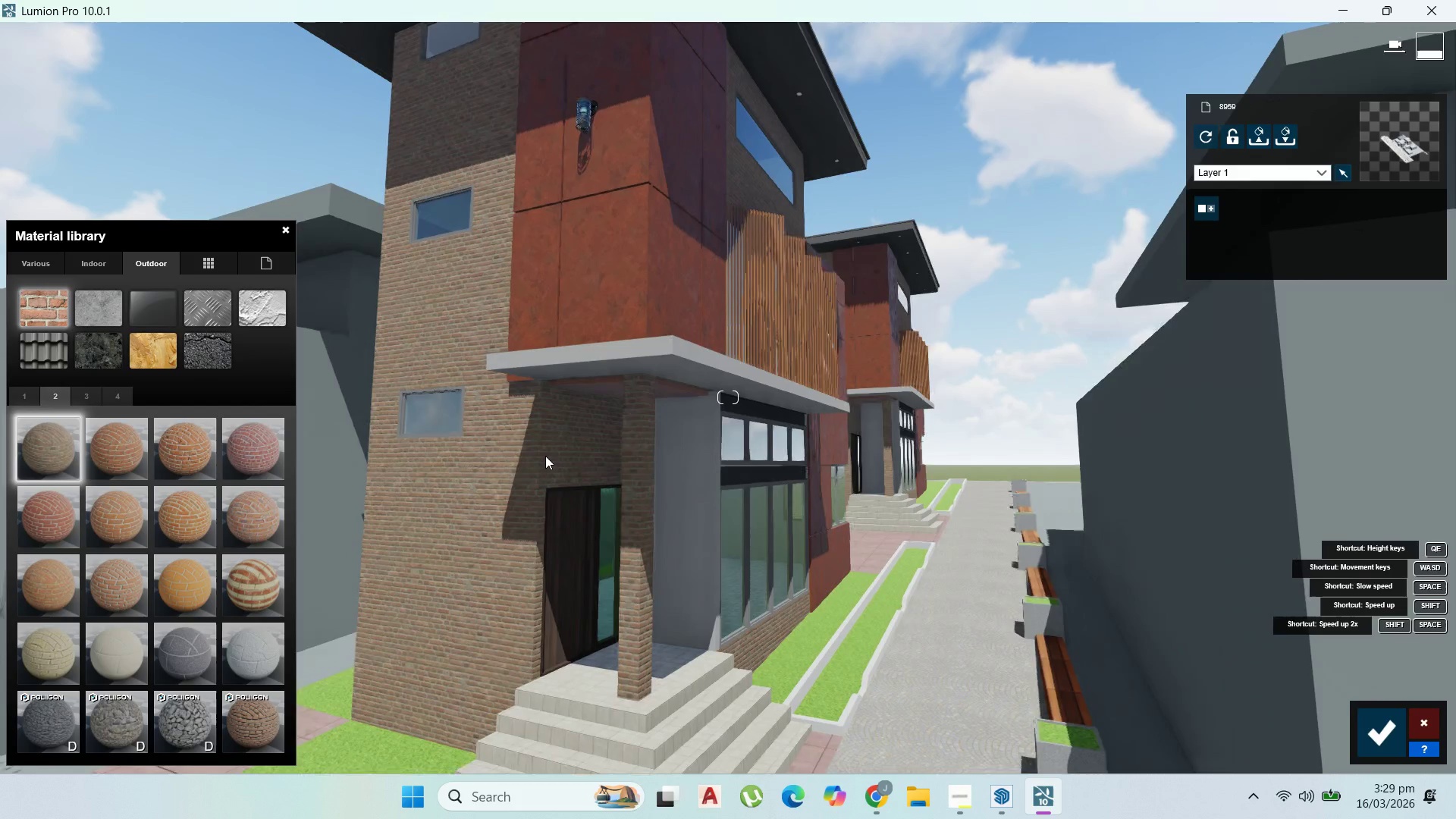 
scroll: coordinate [545, 456], scroll_direction: down, amount: 2.0
 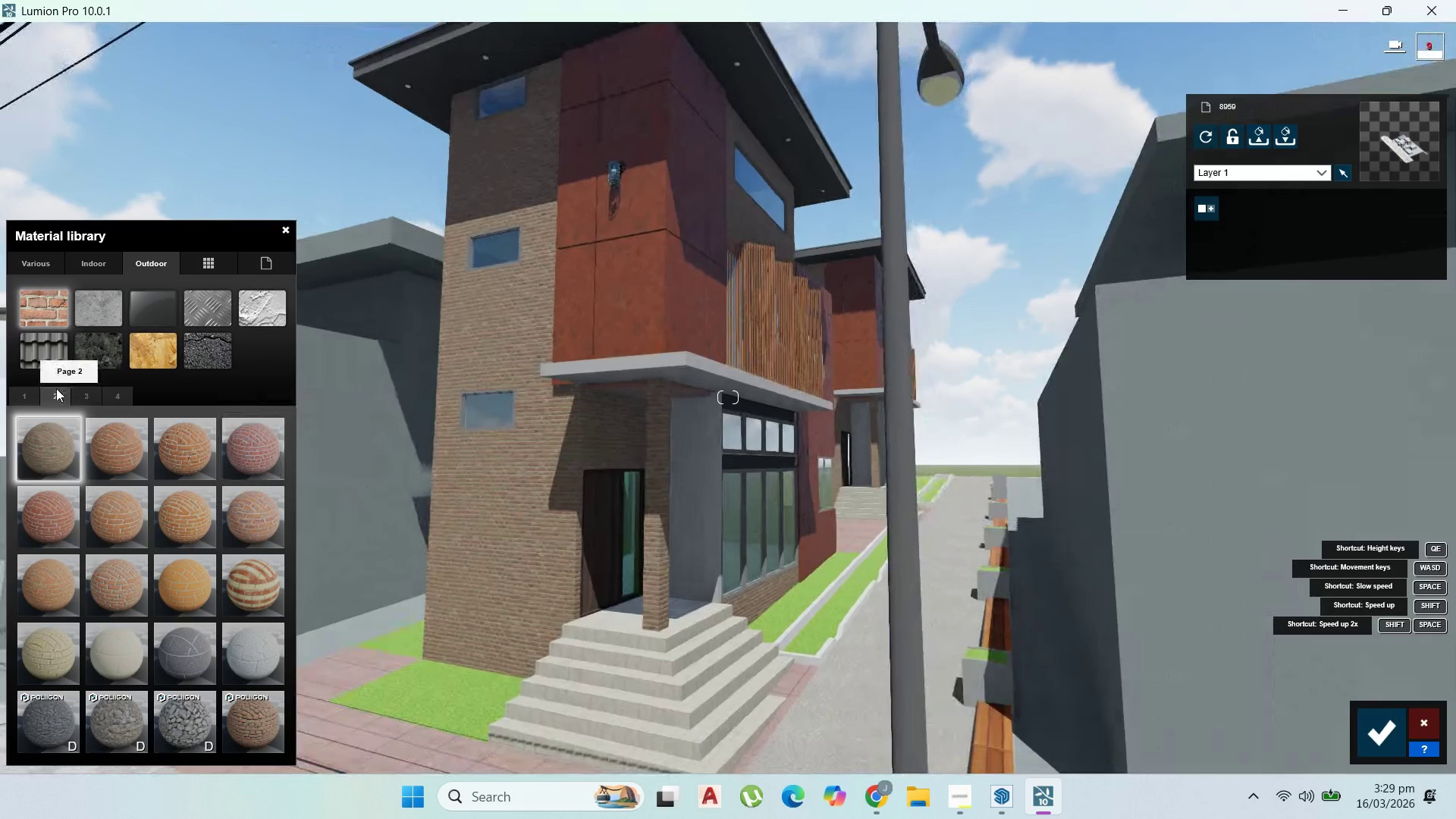 
double_click([77, 393])
 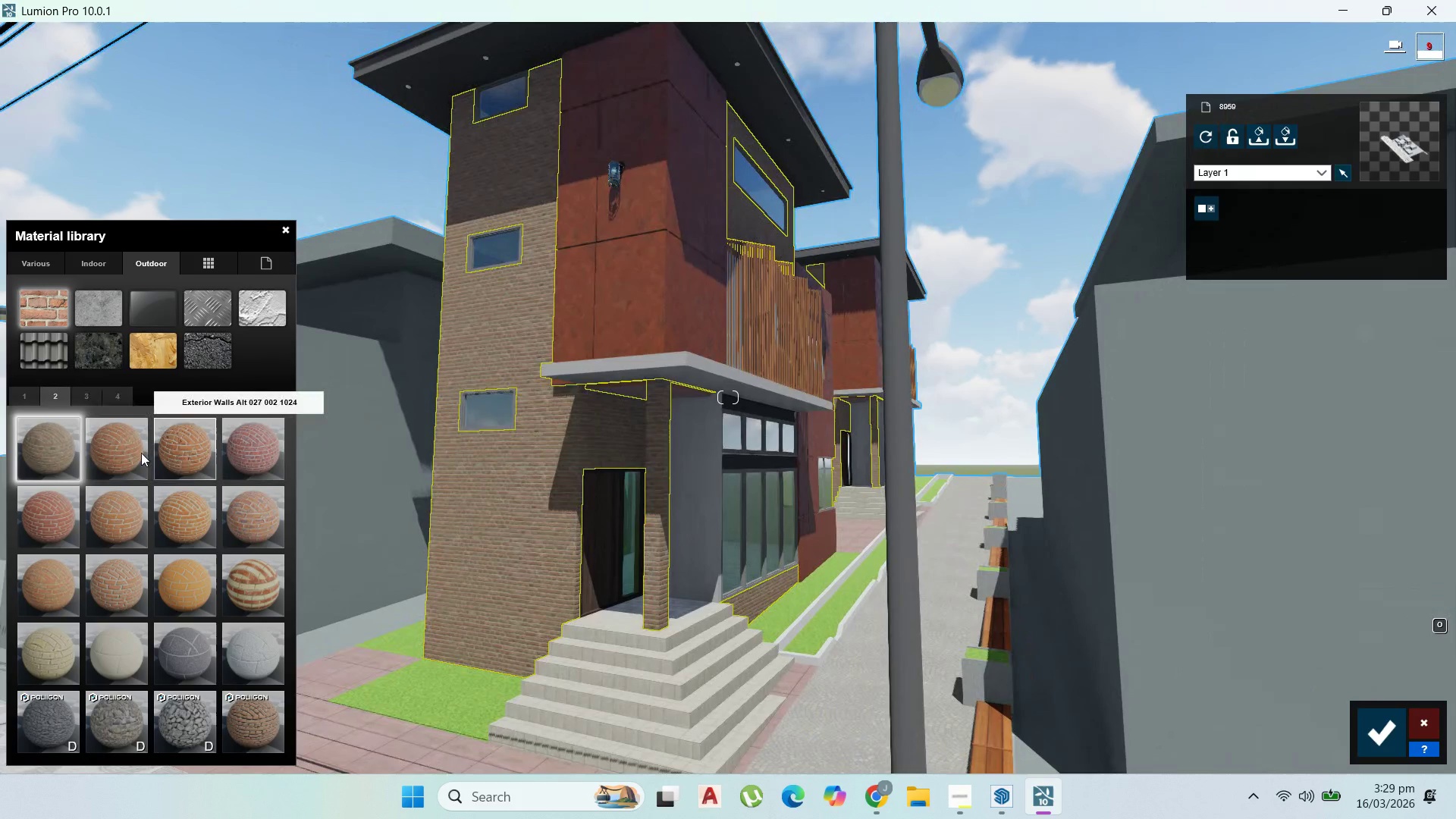 
mouse_move([96, 406])
 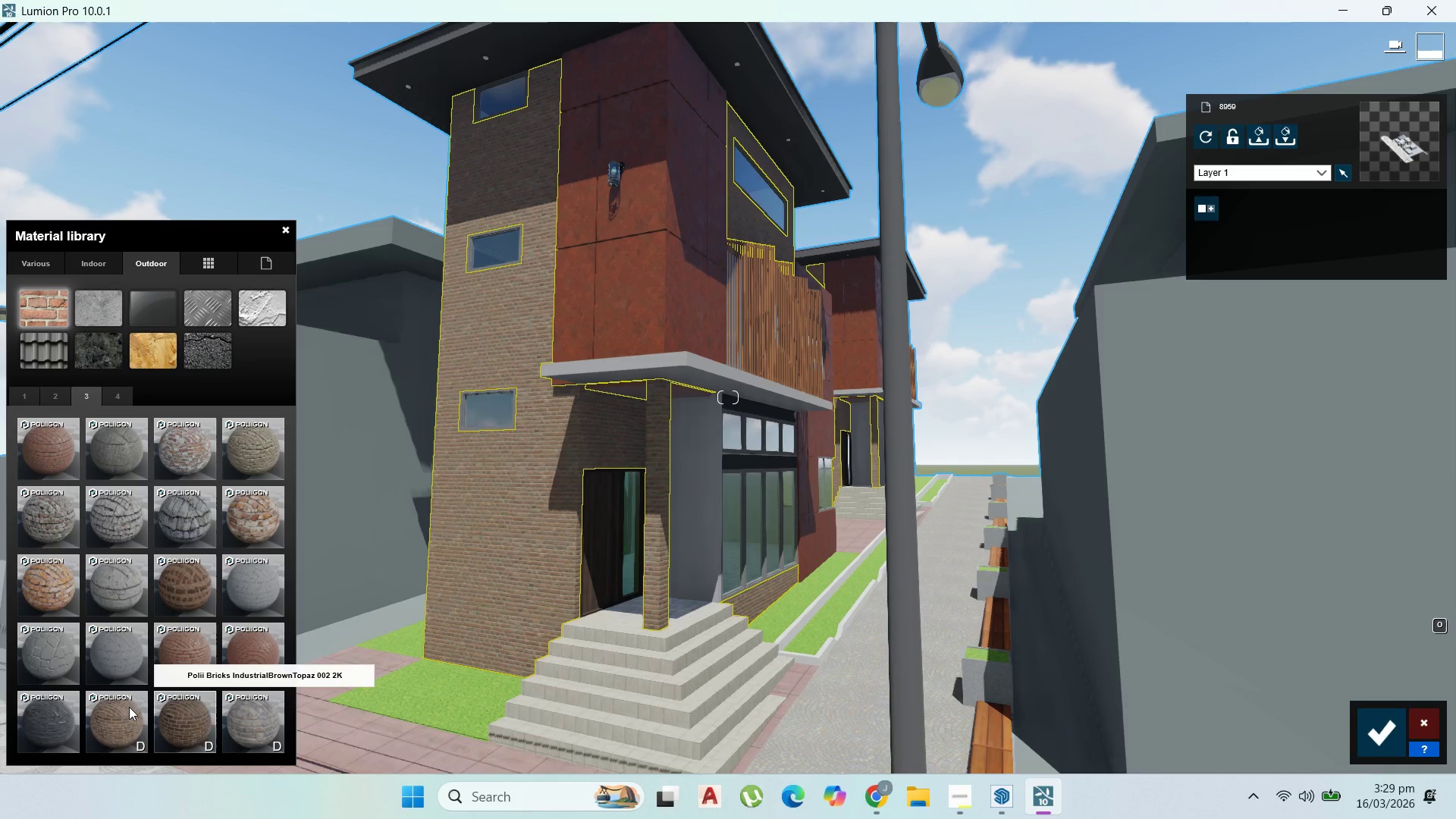 
left_click_drag(start_coordinate=[35, 727], to_coordinate=[29, 727])
 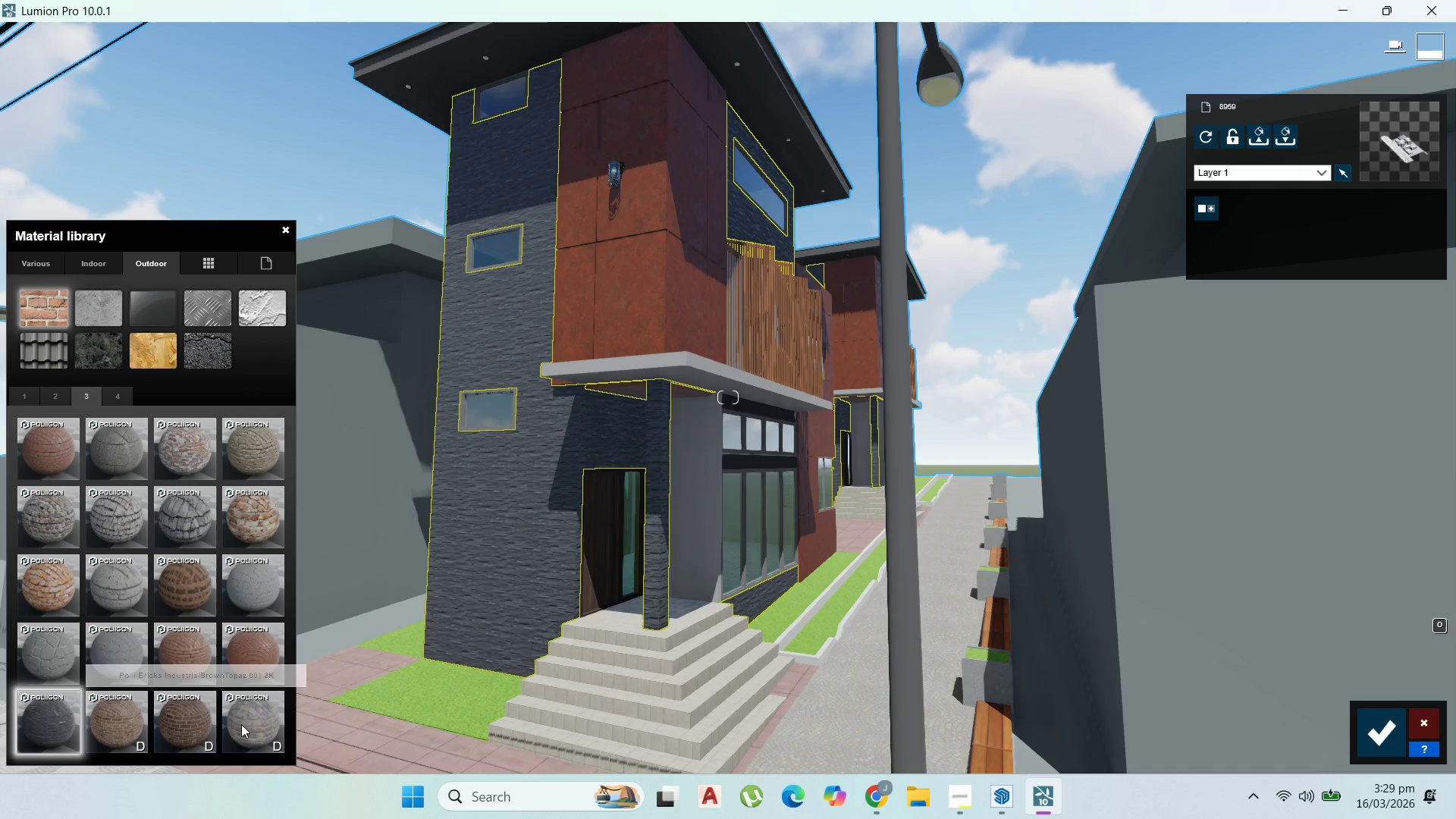 
left_click([246, 724])
 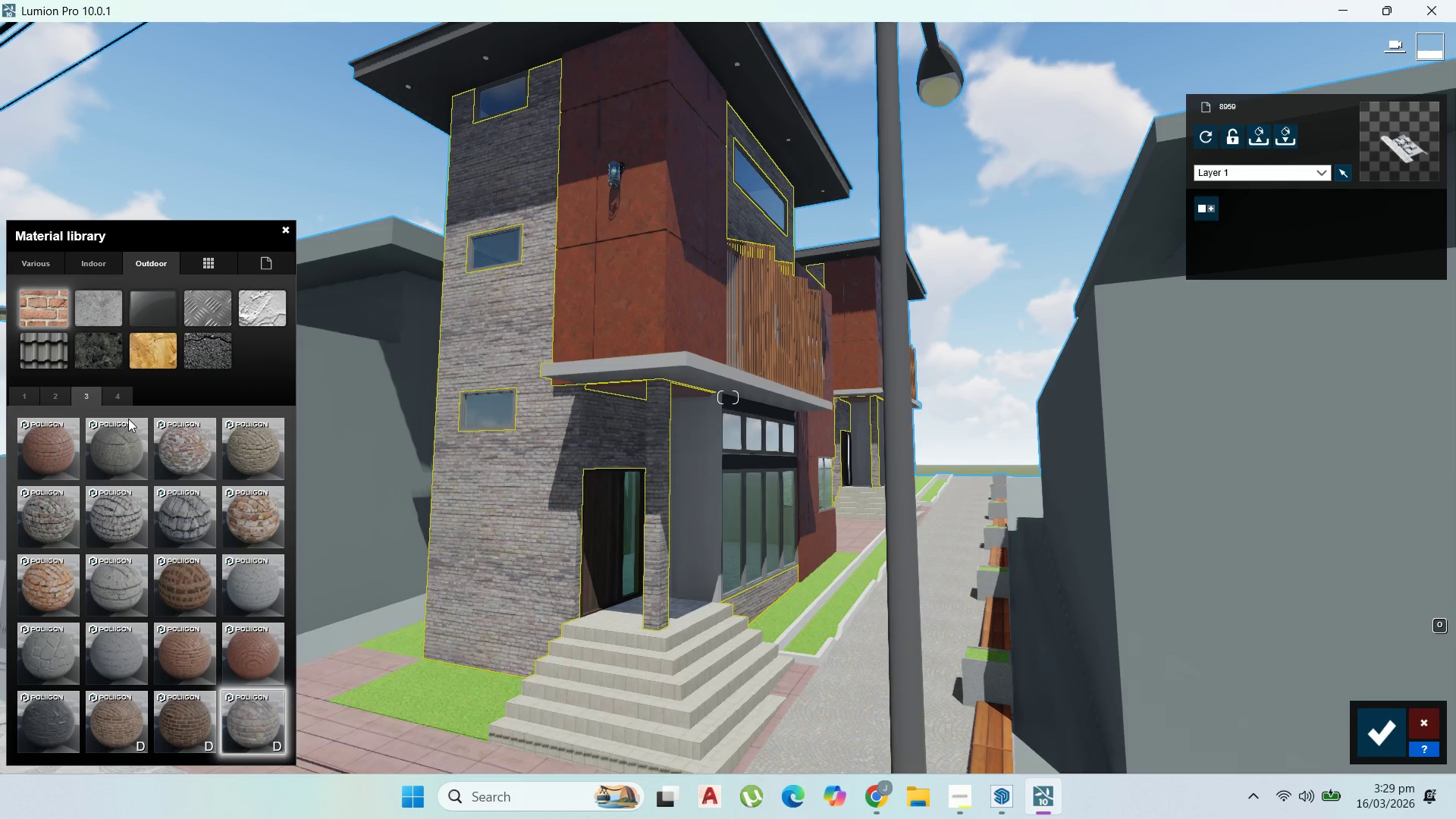 
scroll: coordinate [446, 454], scroll_direction: up, amount: 4.0
 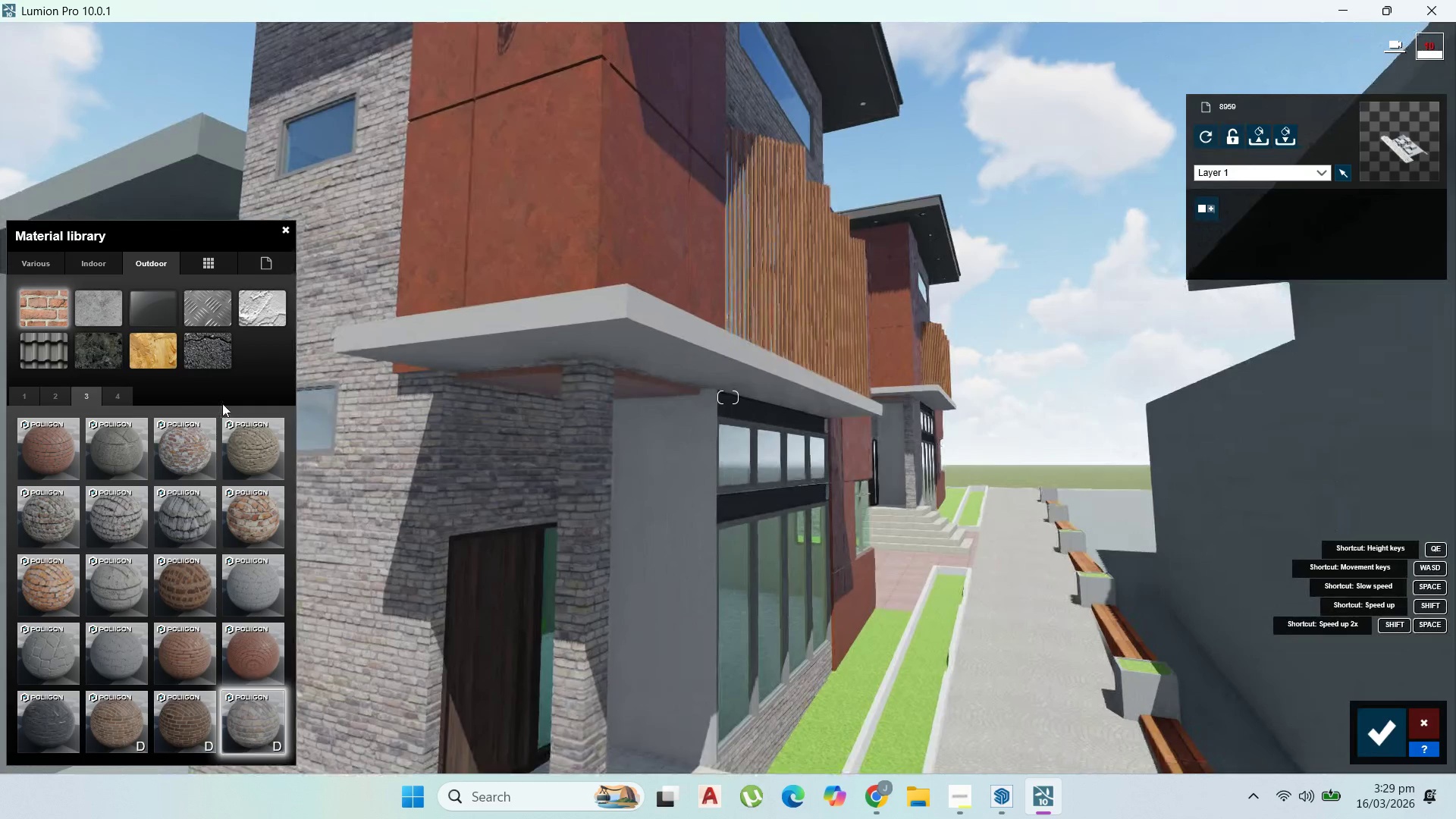 
left_click([129, 395])
 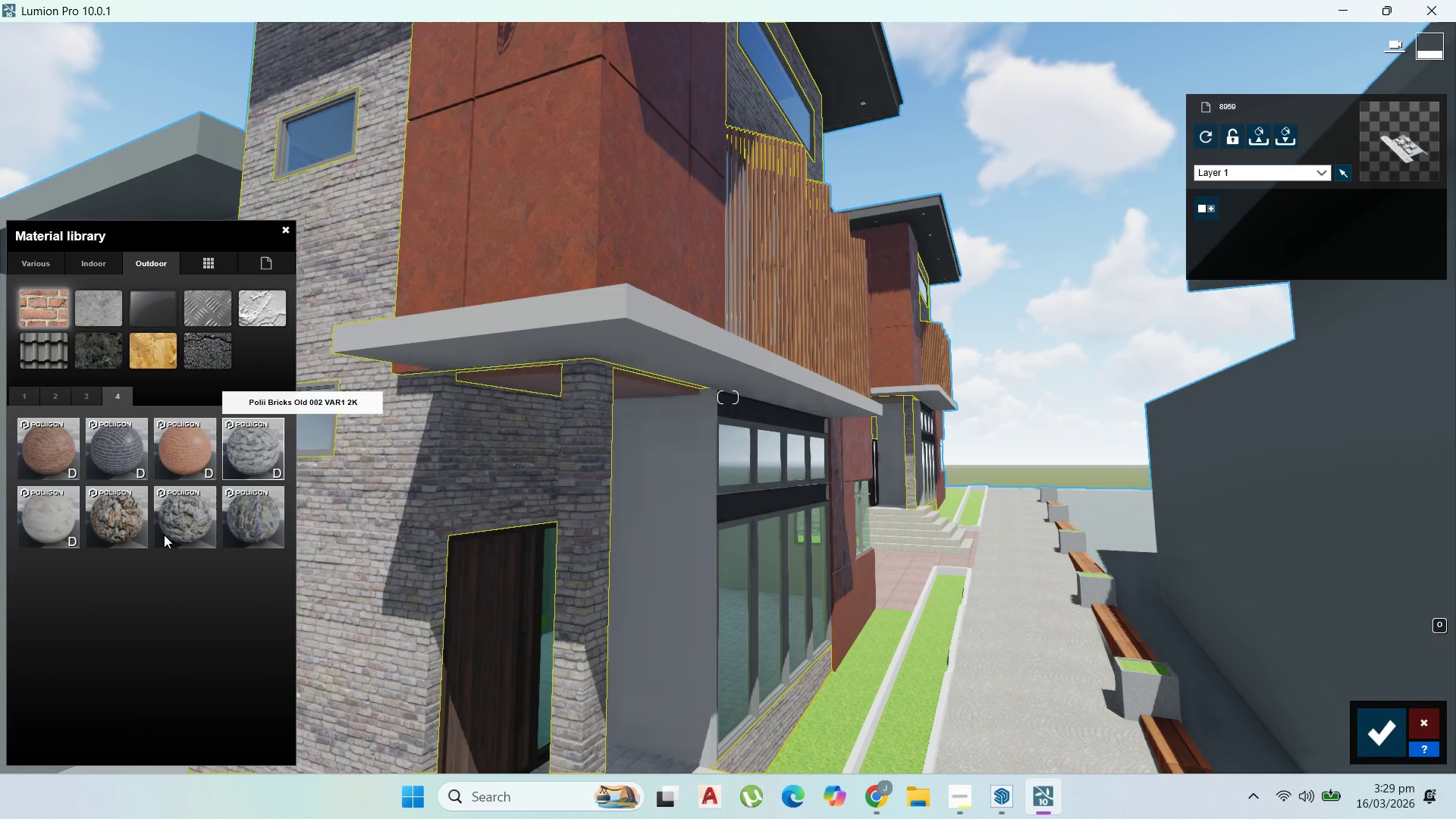 
left_click([127, 525])
 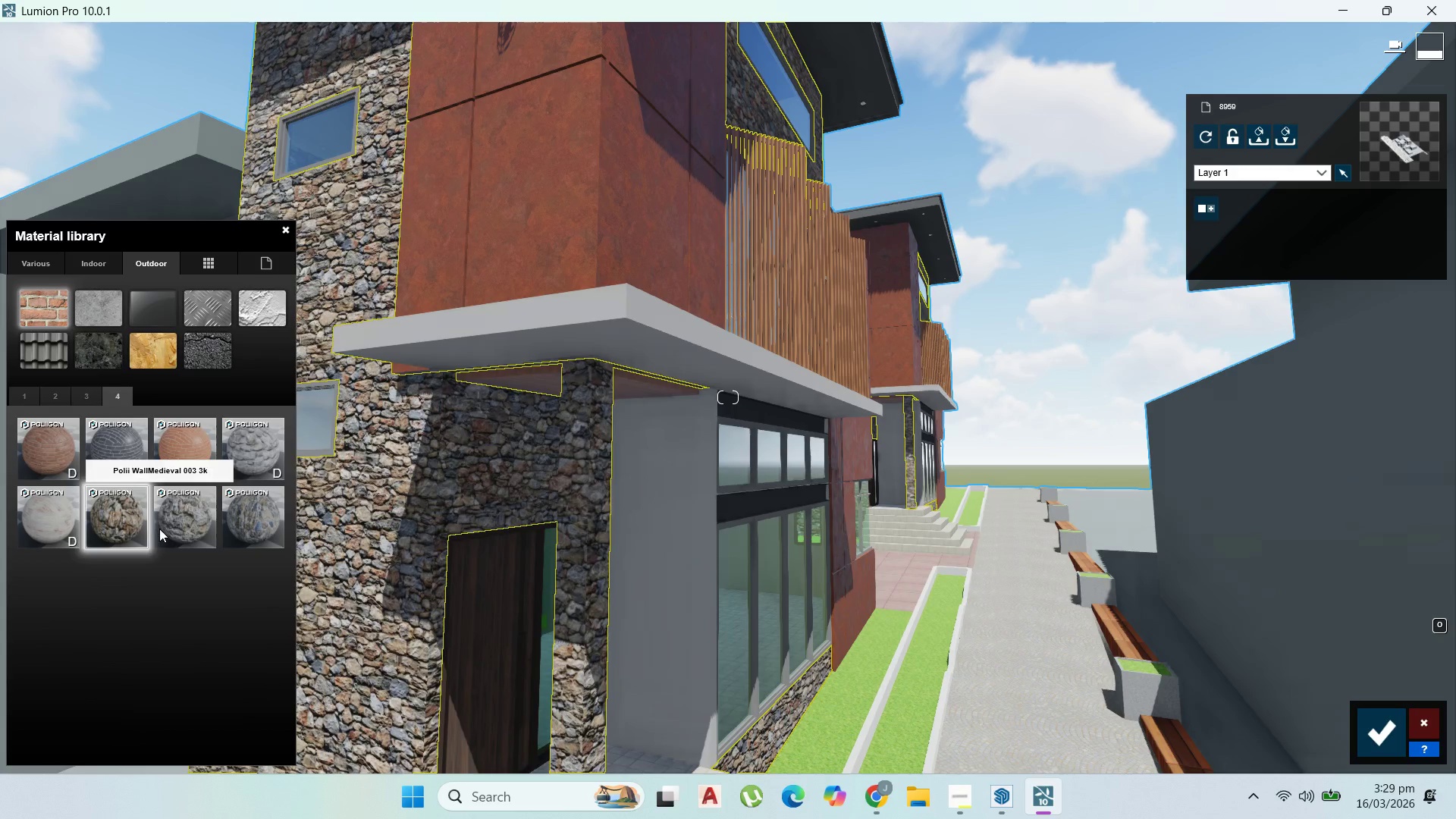 
left_click([159, 529])
 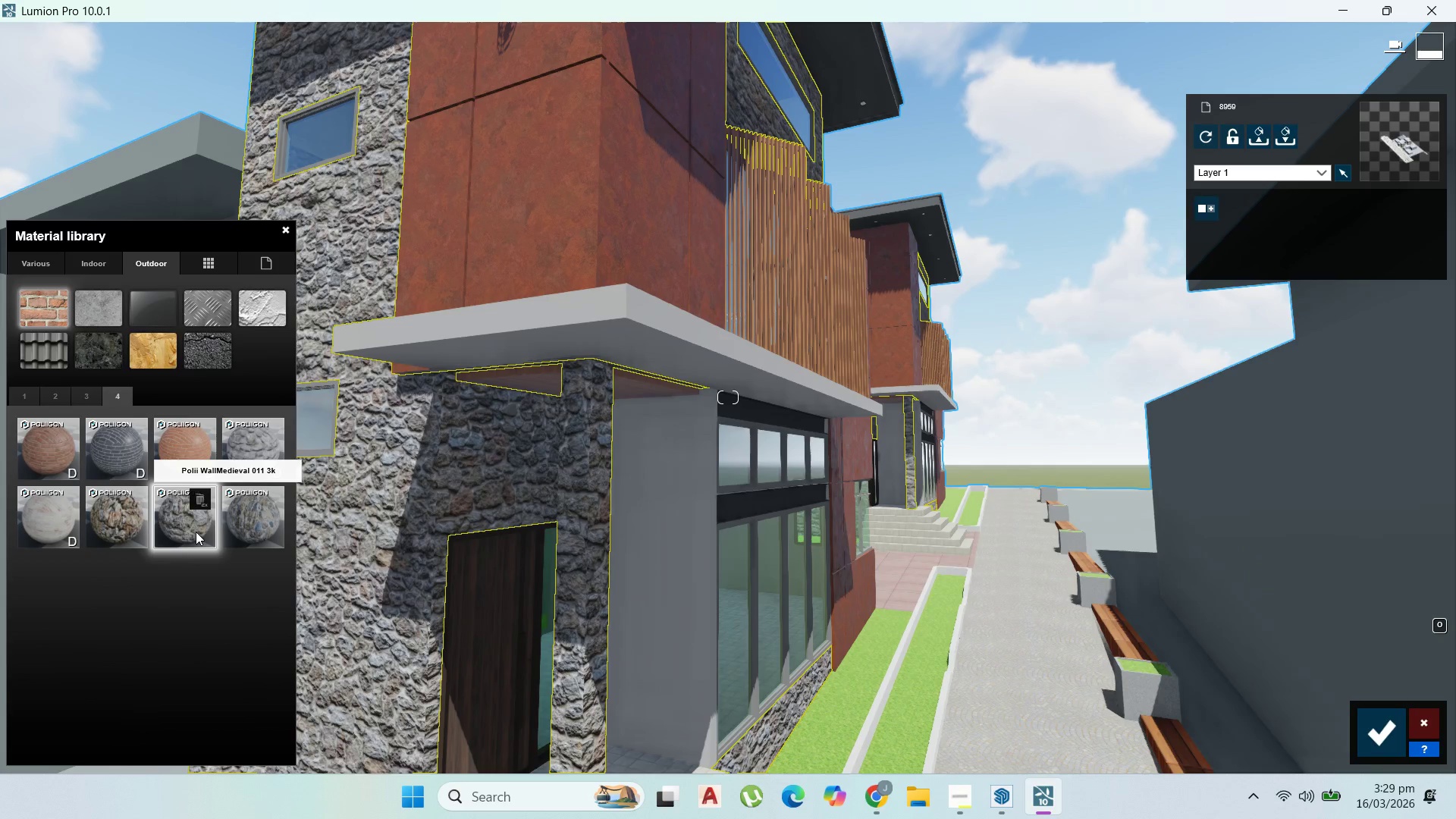 
left_click([198, 531])
 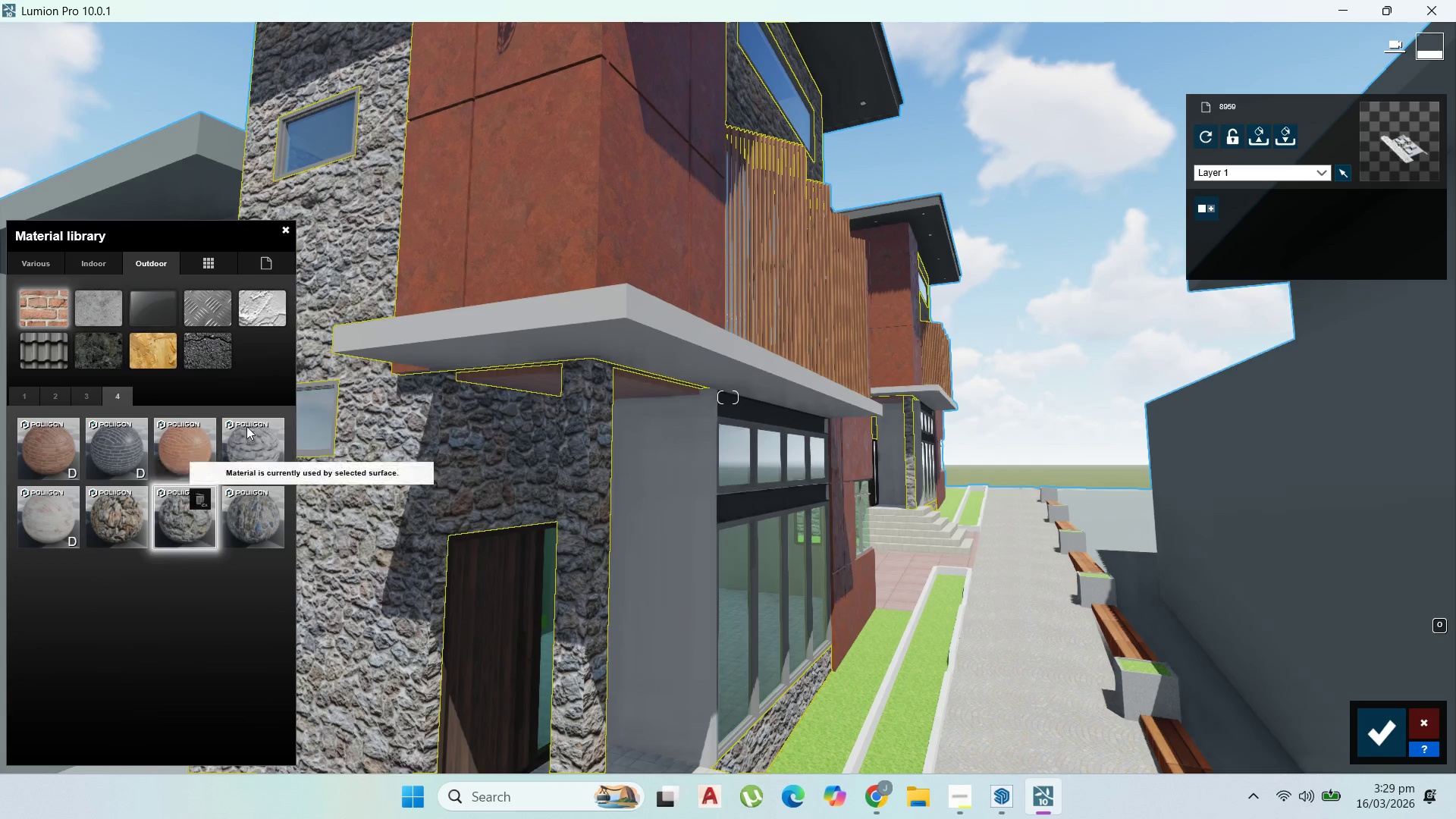 
left_click([249, 426])
 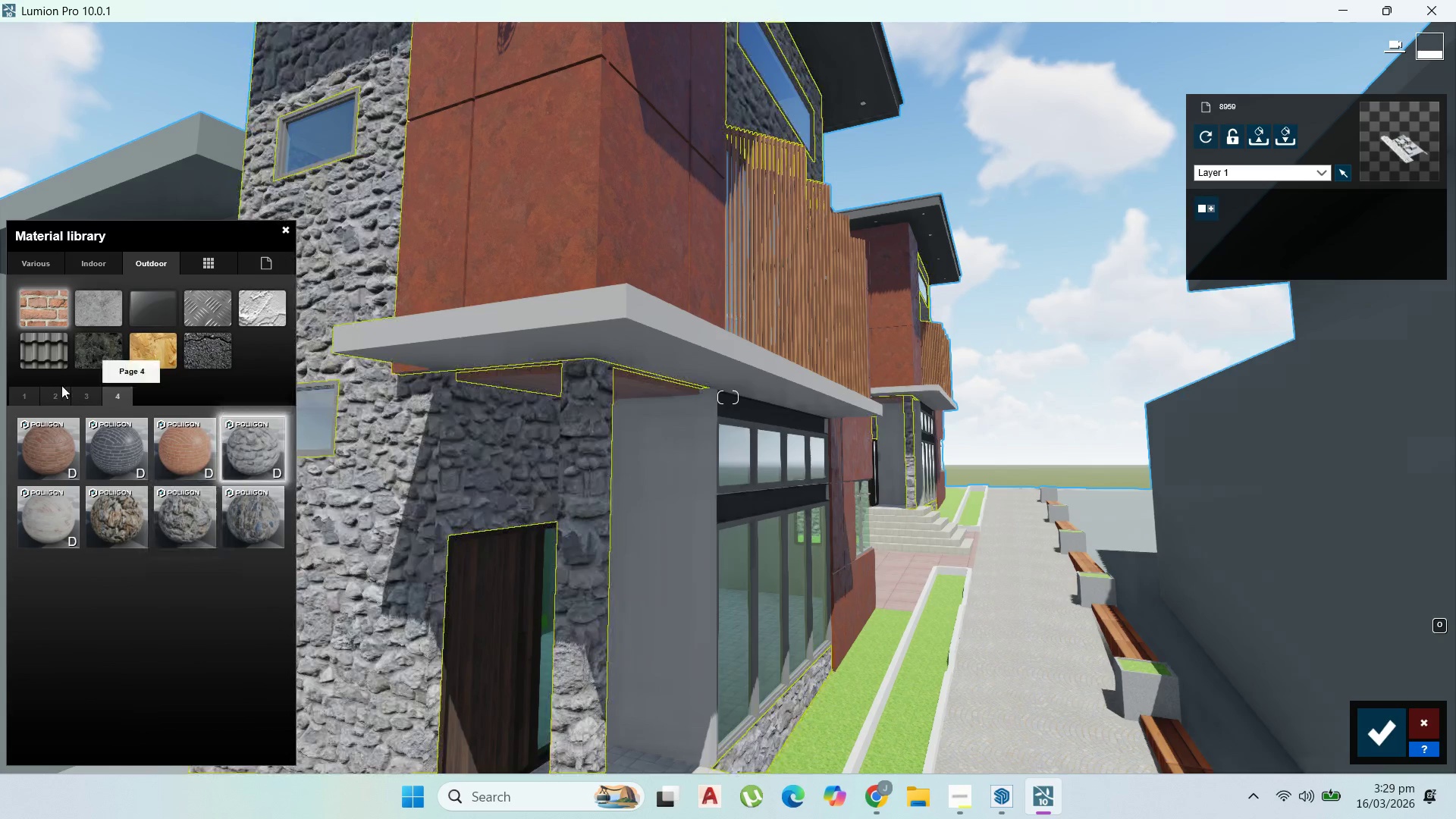 
left_click([85, 393])
 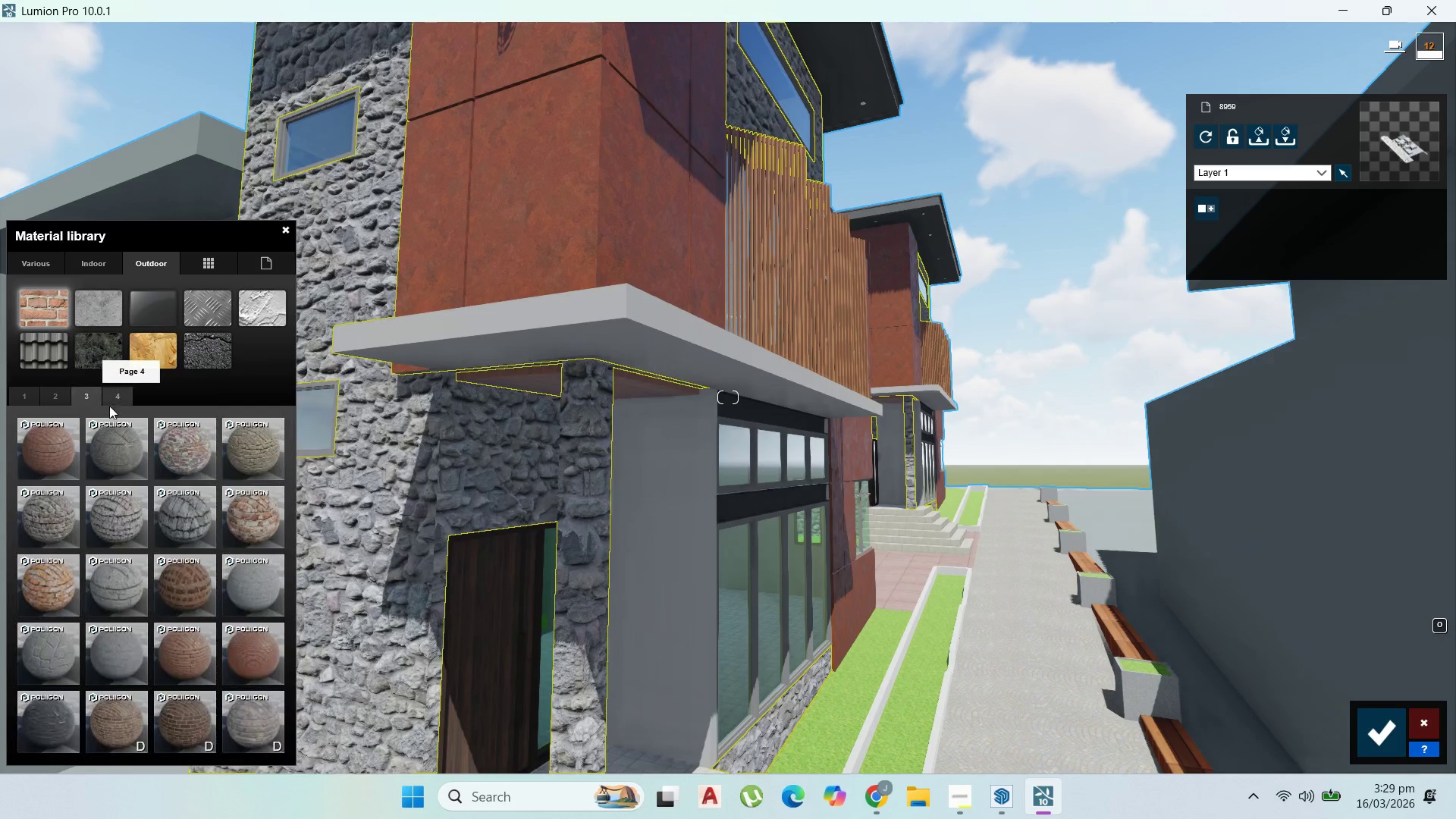 
left_click([120, 400])
 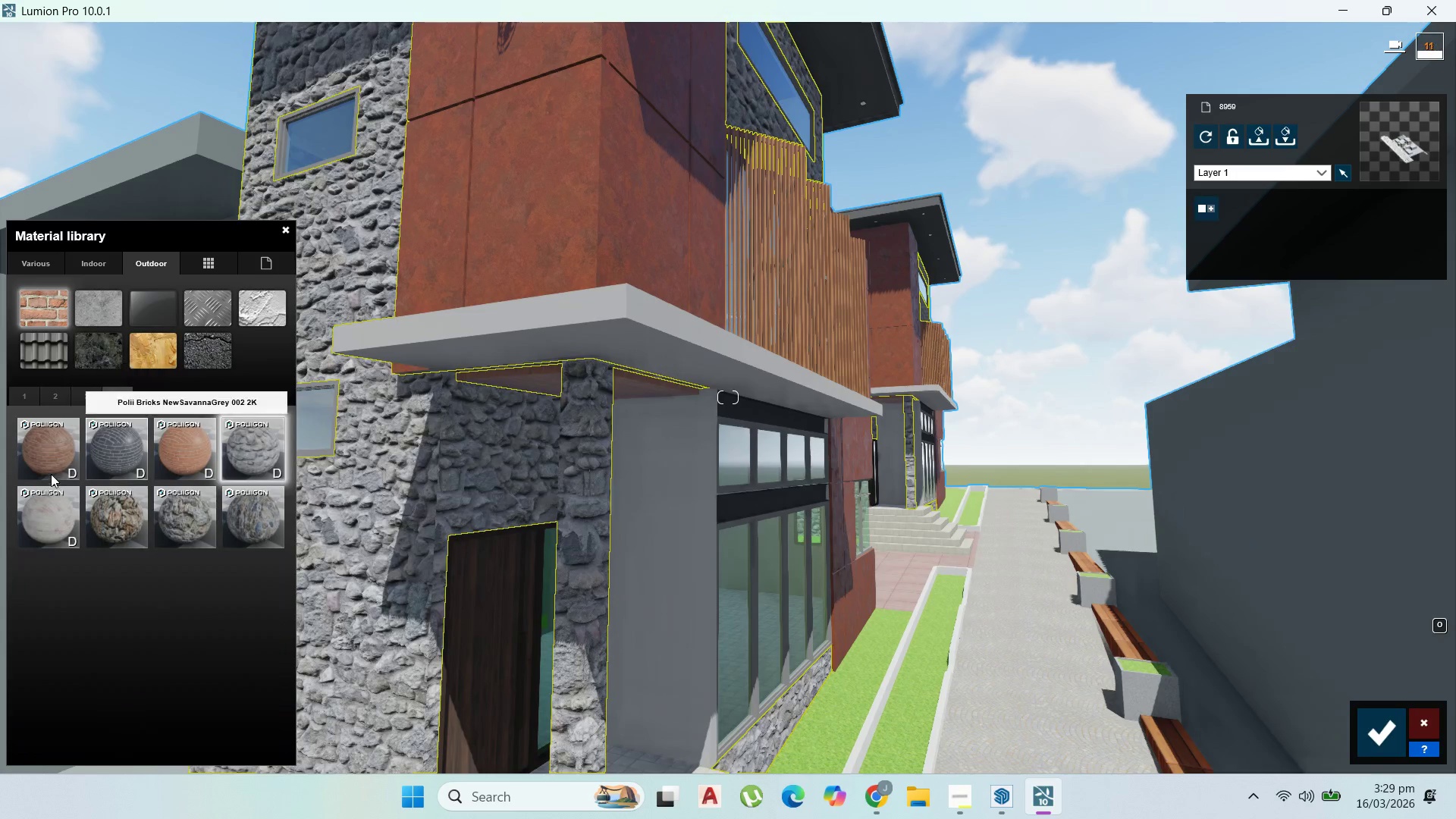 
left_click([50, 473])
 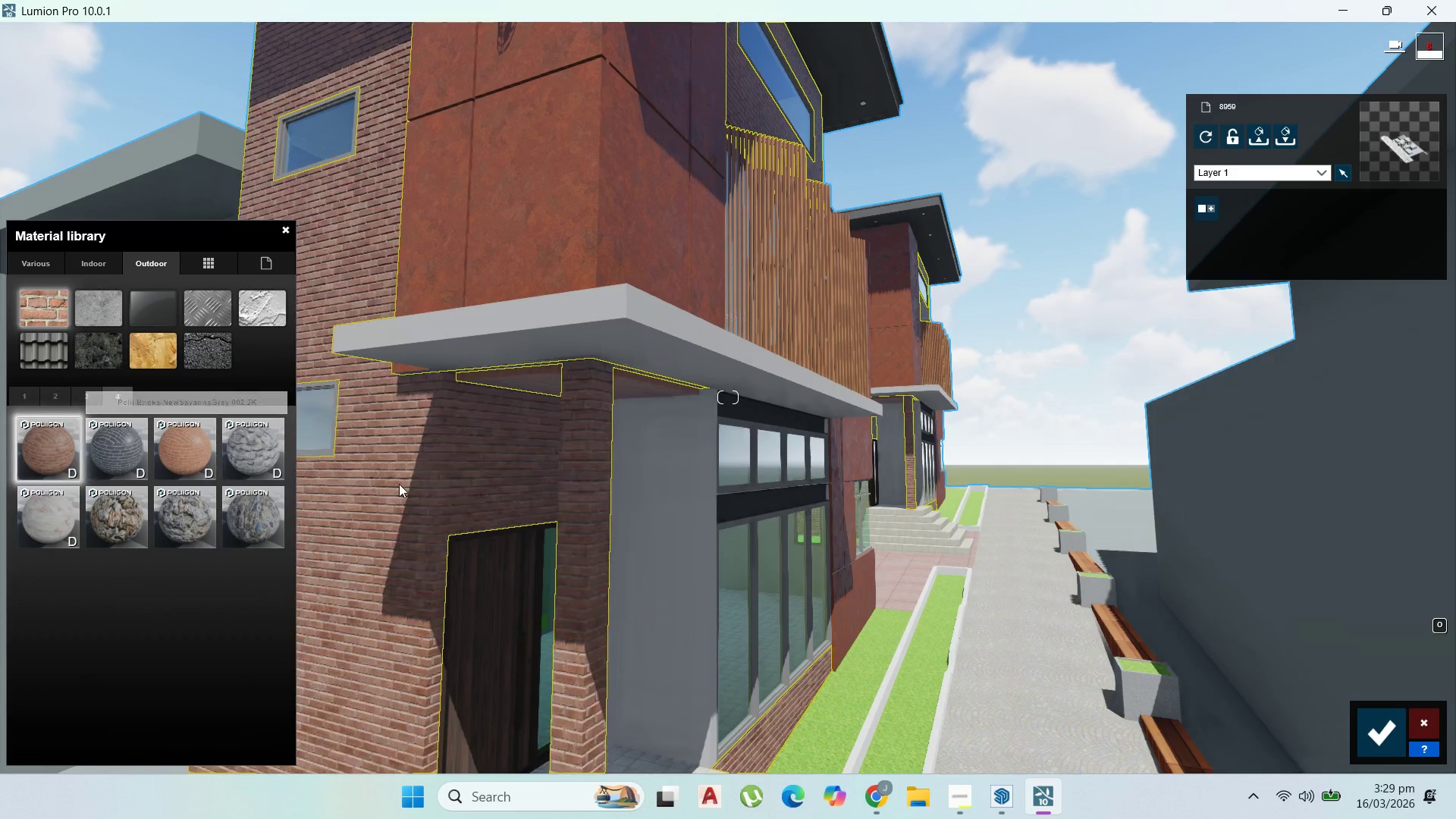 
scroll: coordinate [434, 491], scroll_direction: down, amount: 4.0
 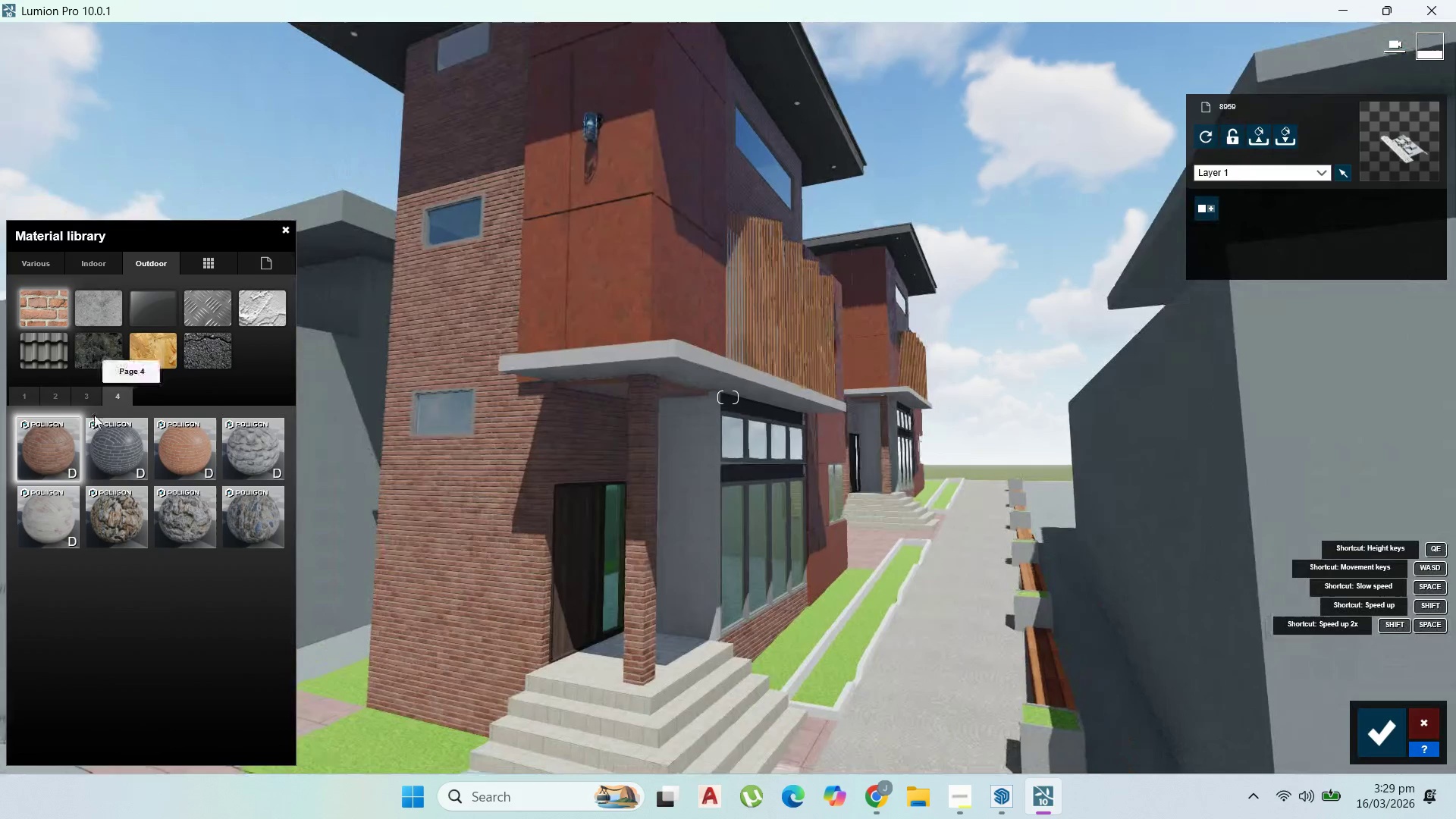 
left_click([84, 397])
 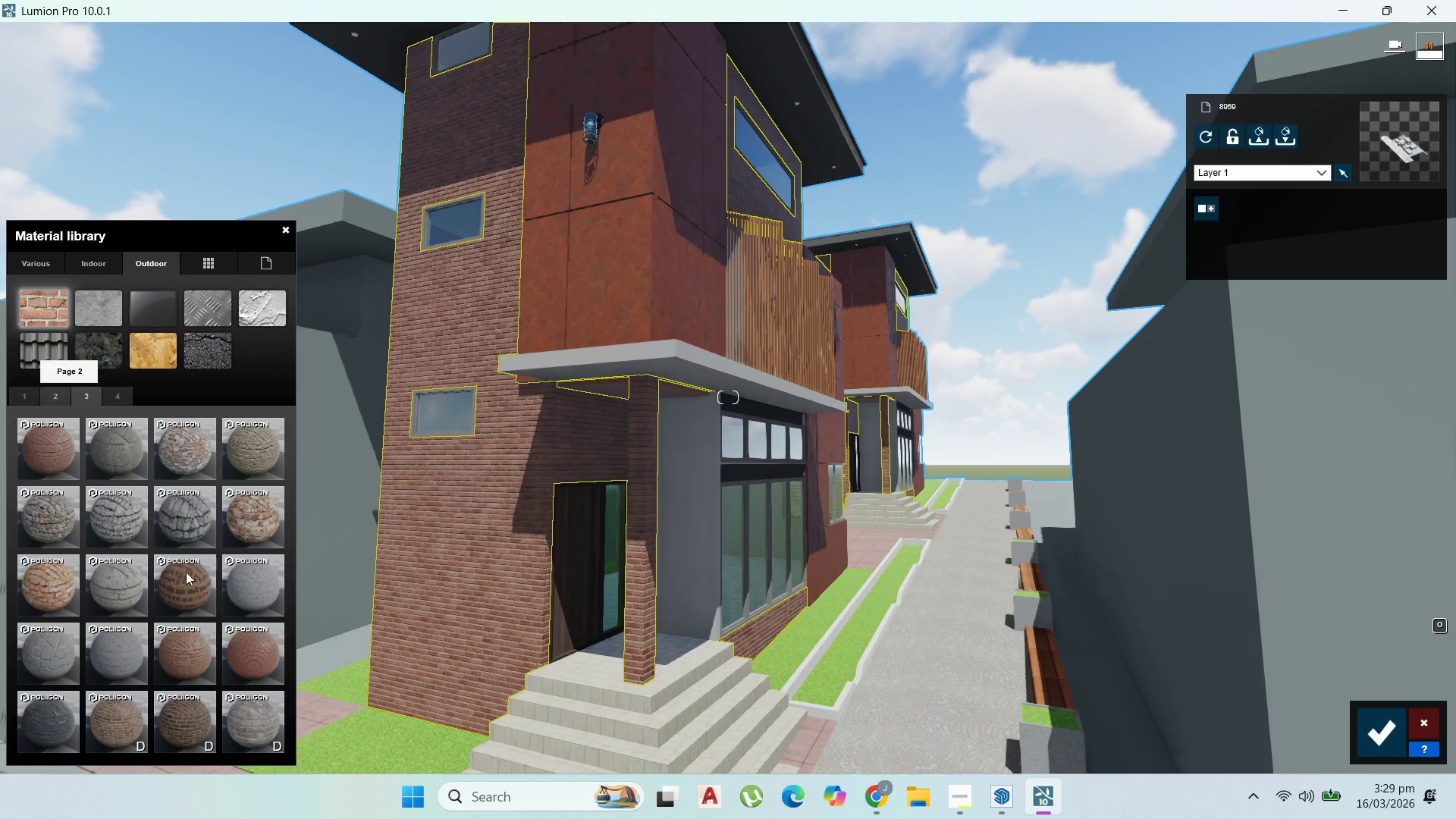 
left_click([199, 657])
 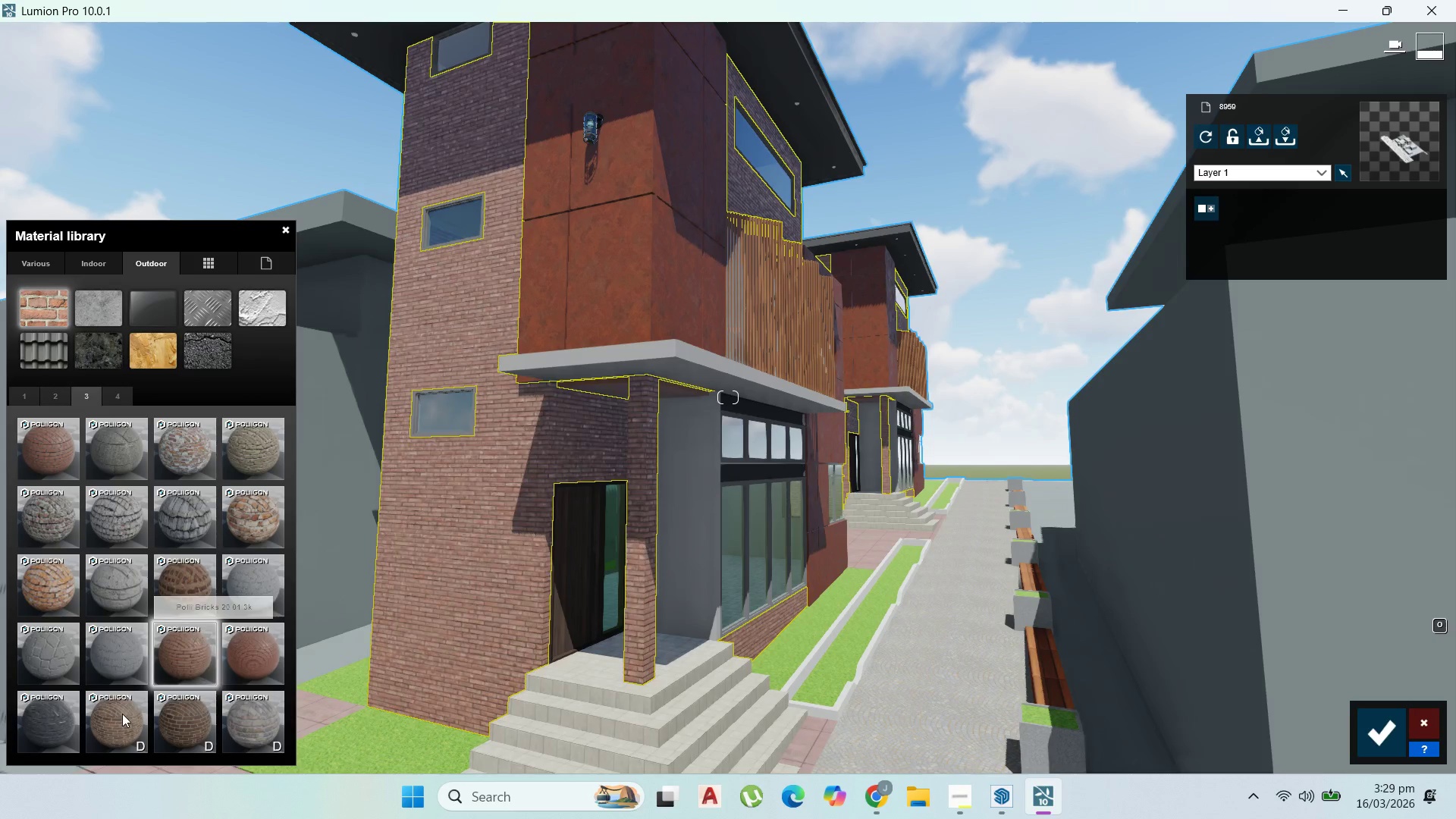 
left_click([122, 714])
 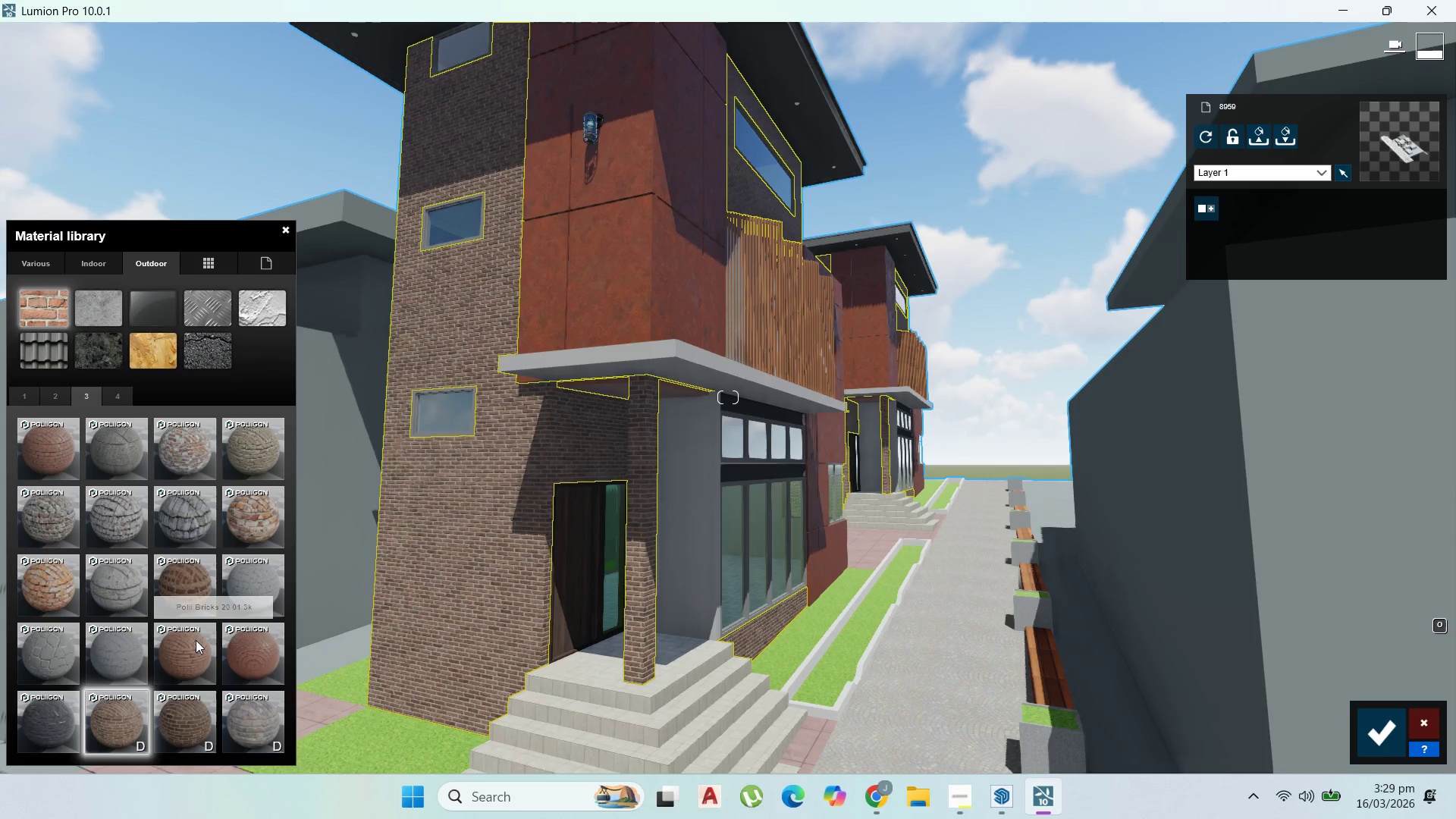 
left_click([237, 655])
 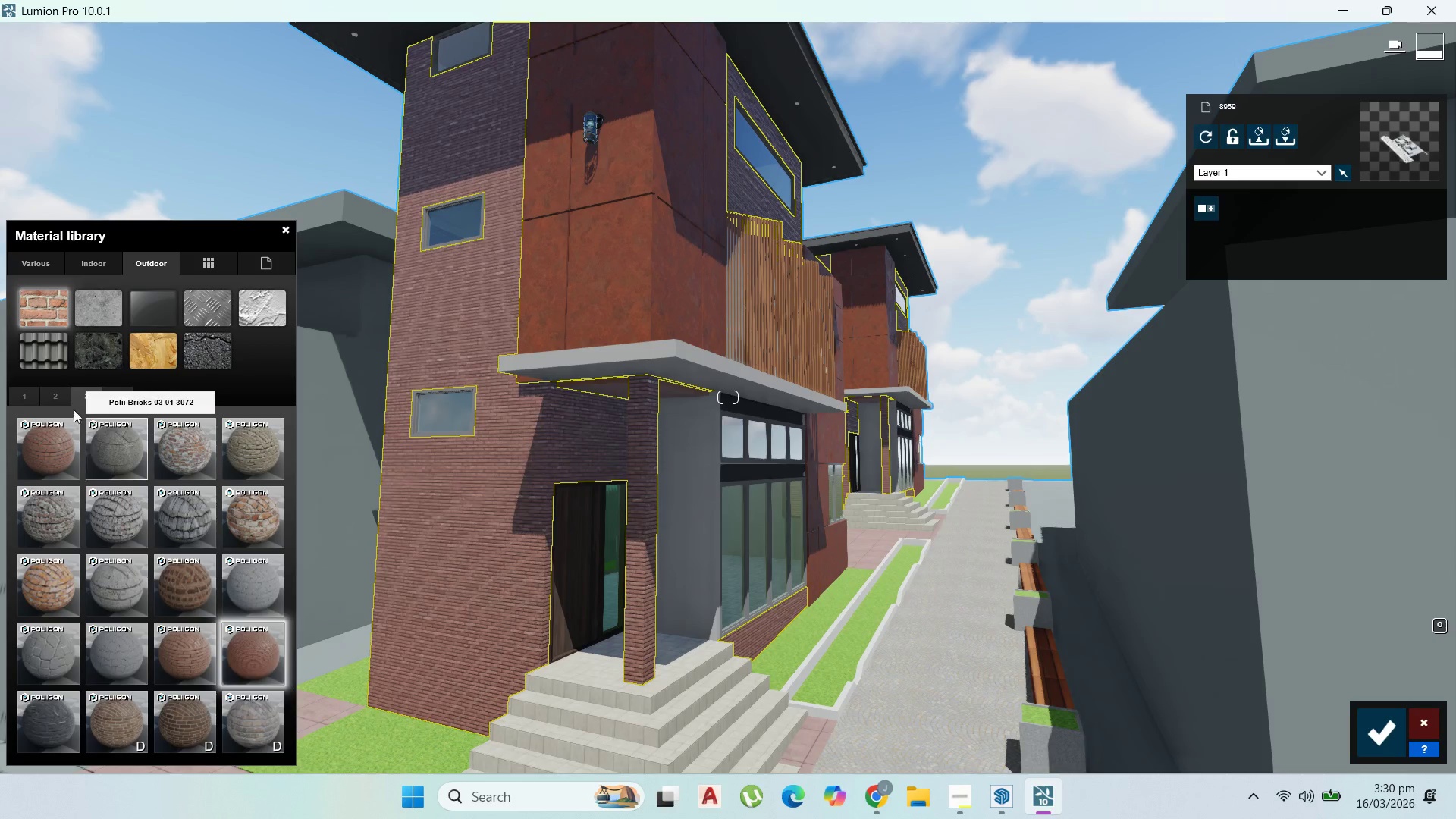 
left_click([52, 400])
 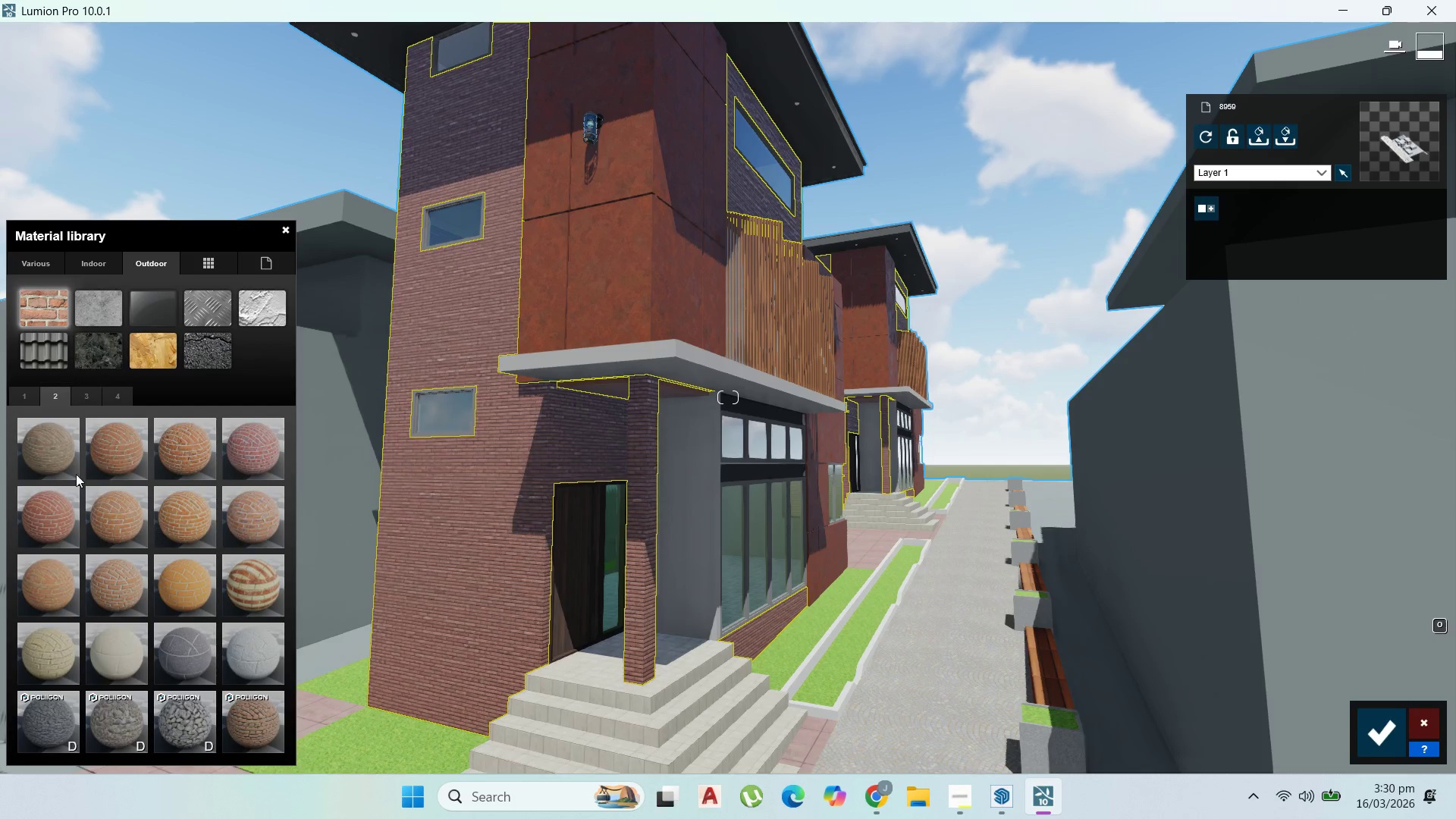 
left_click([16, 427])
 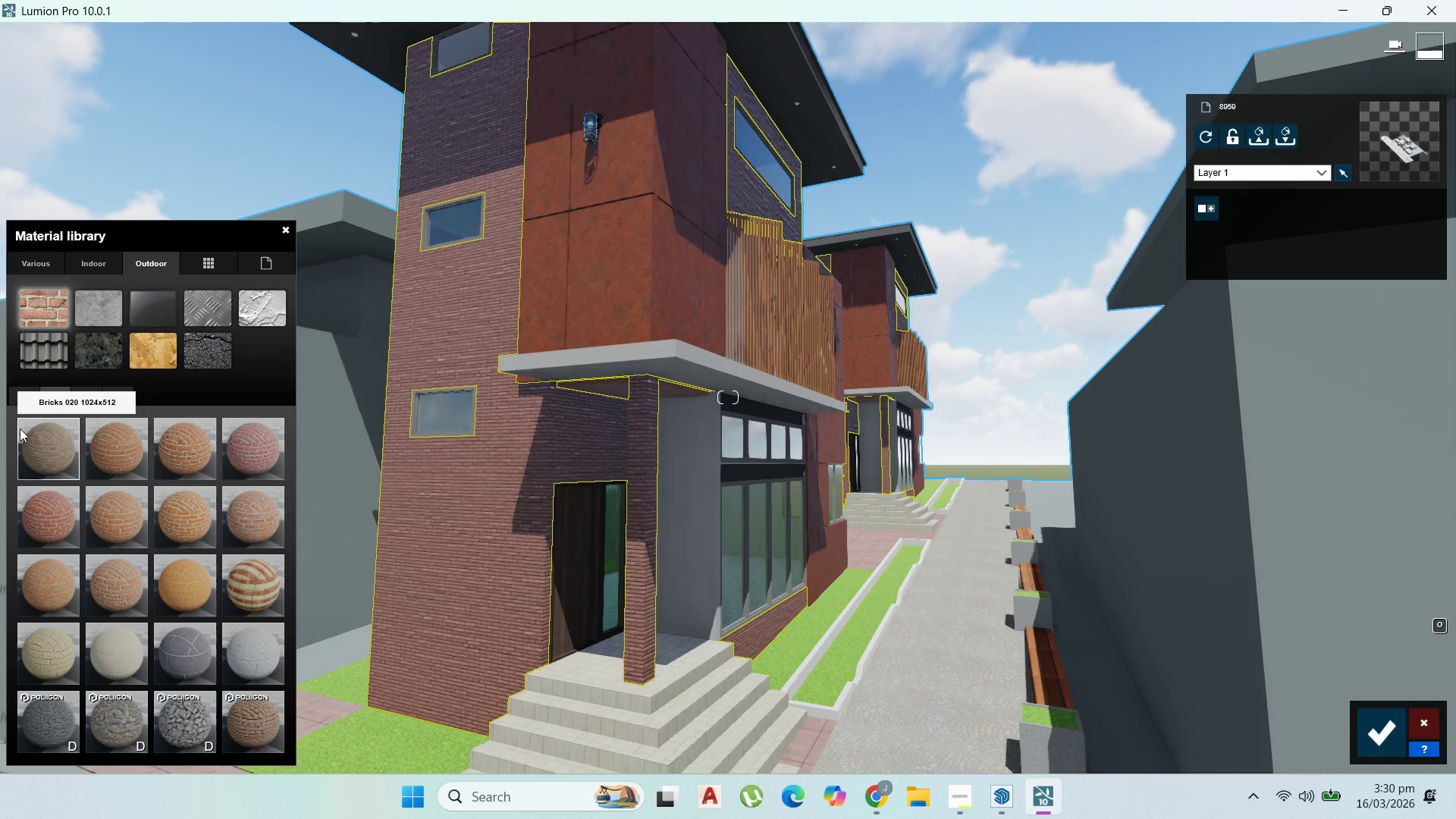 
left_click([20, 428])
 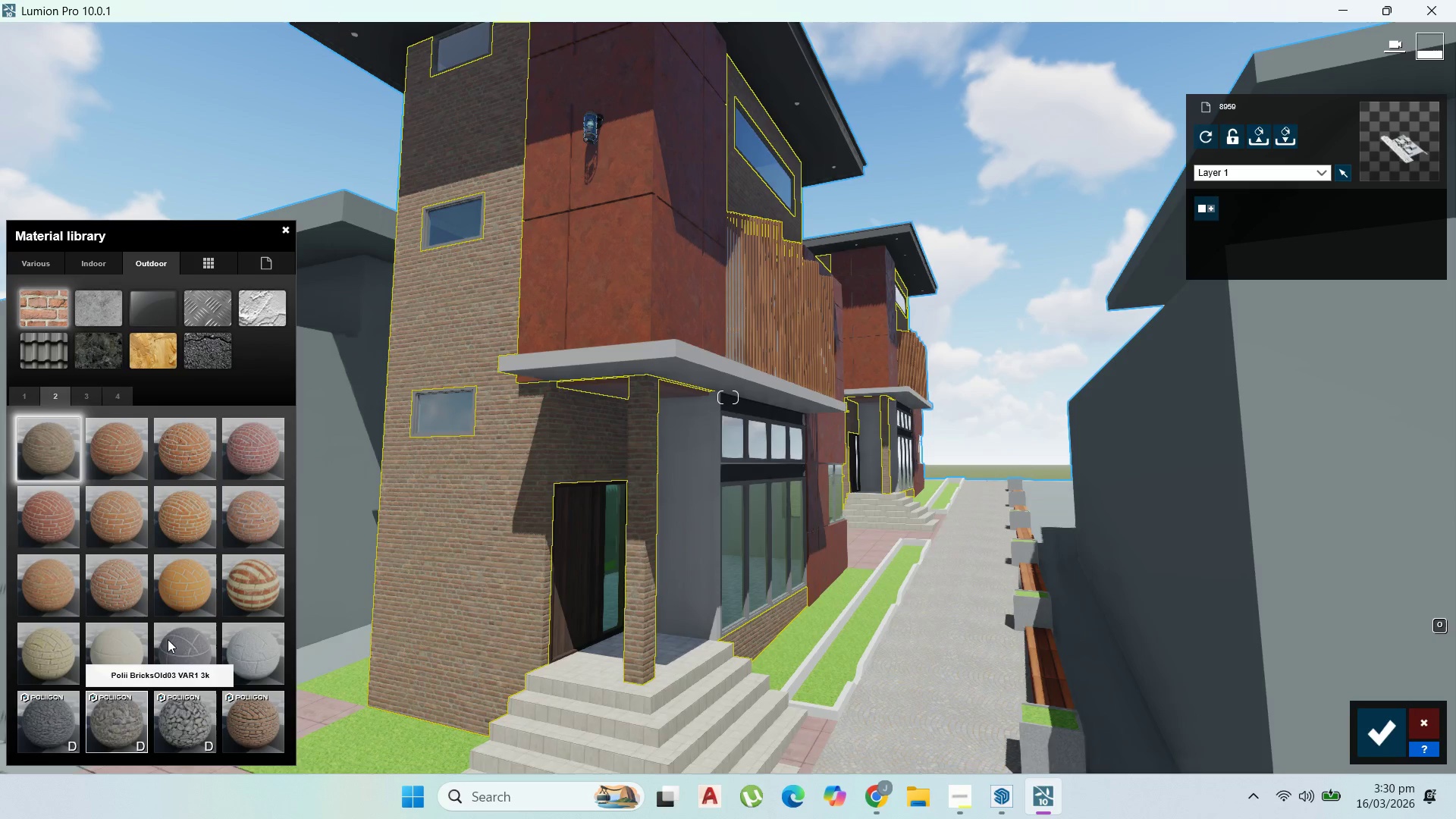 
left_click([243, 725])
 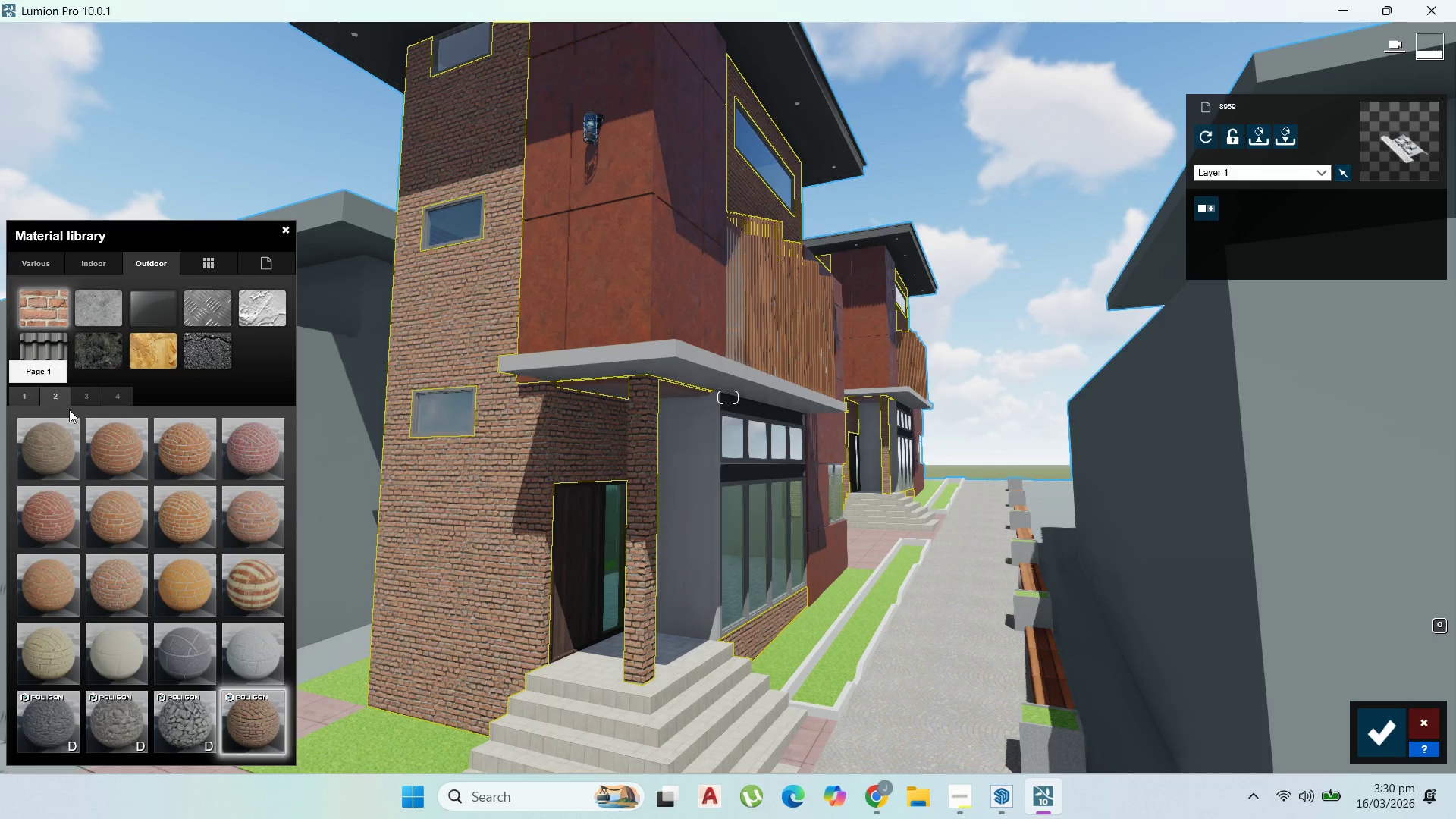 
left_click([51, 659])
 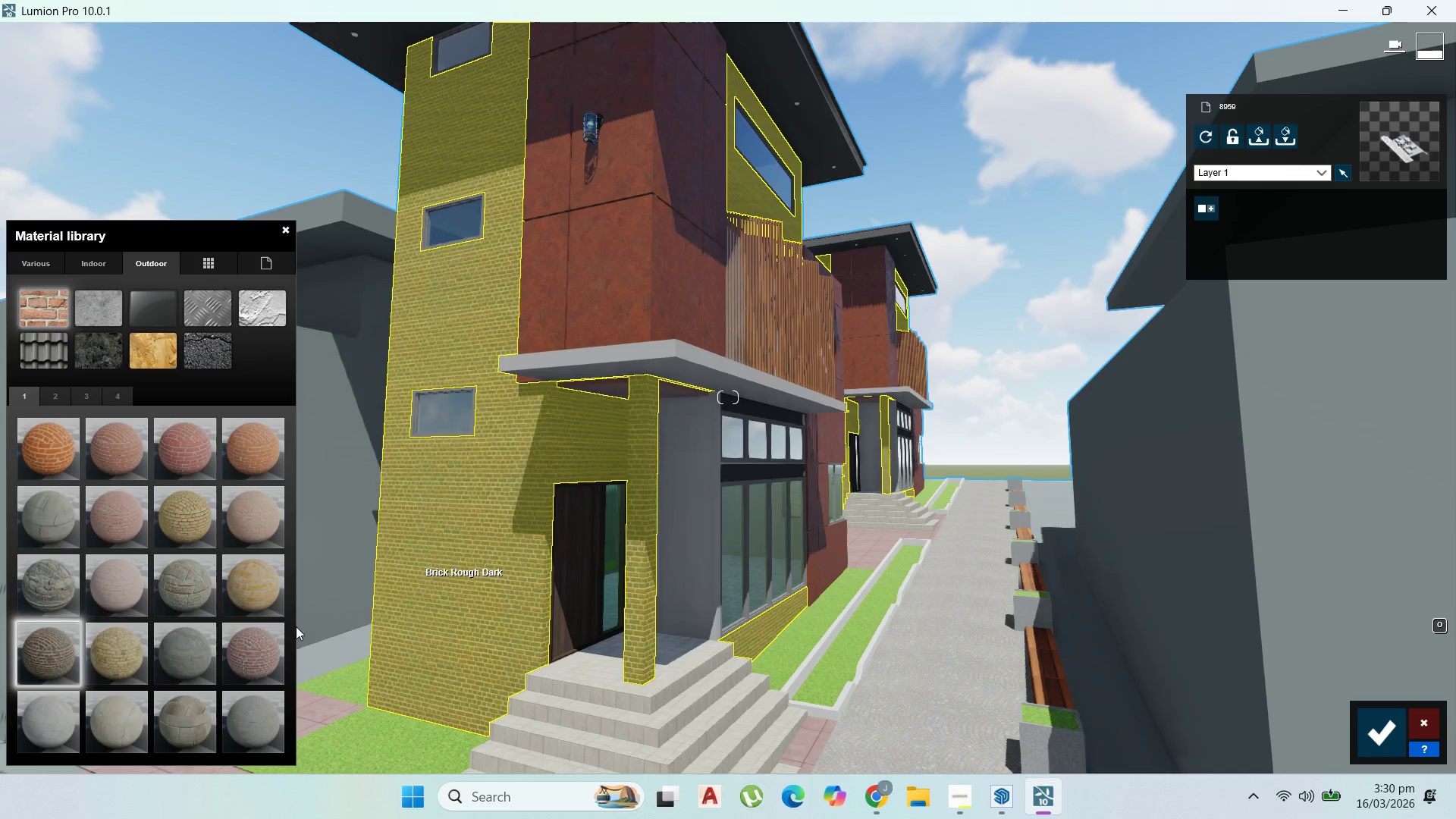 
scroll: coordinate [332, 662], scroll_direction: up, amount: 2.0
 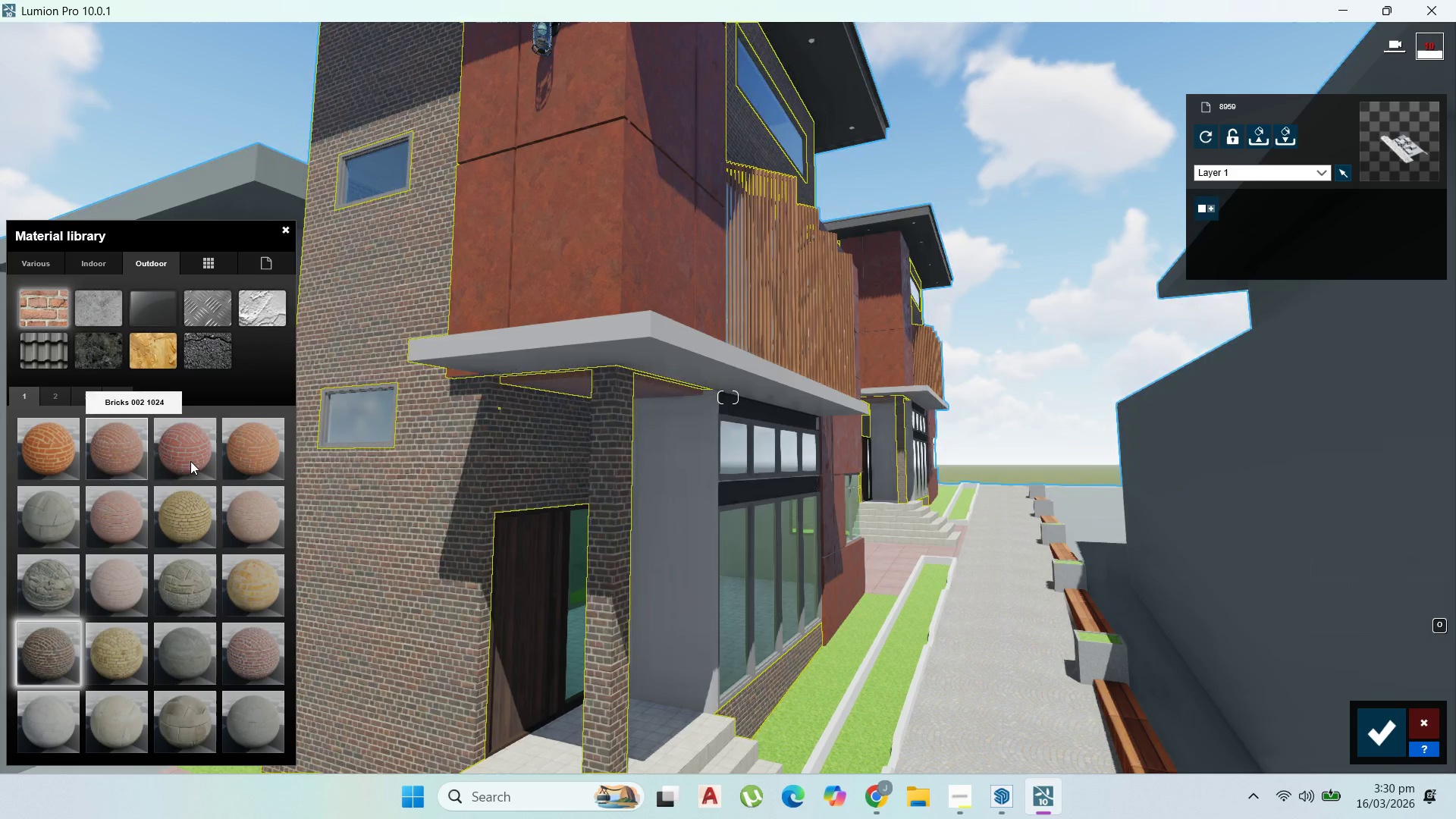 
left_click([425, 496])
 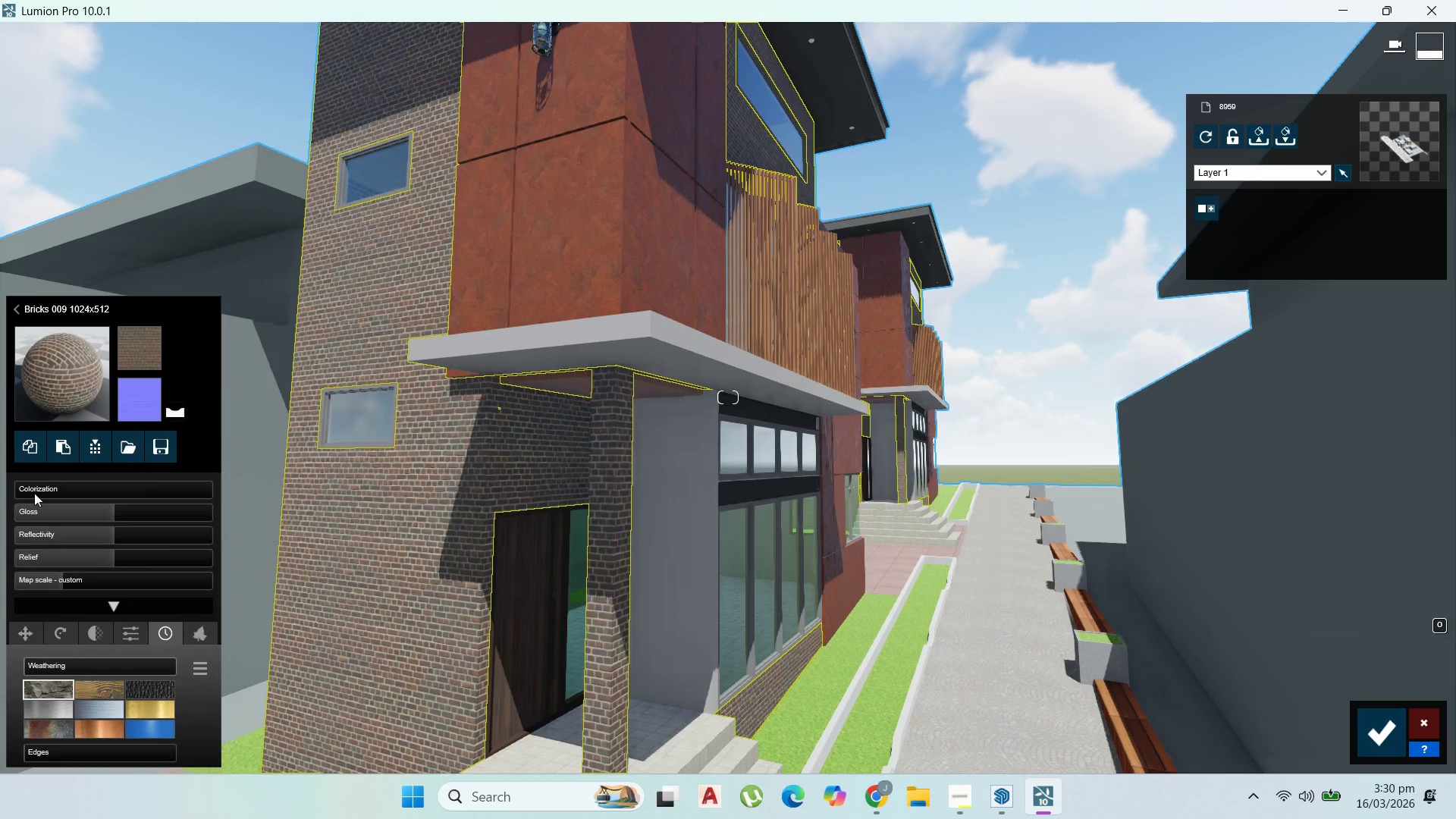 
wait(8.12)
 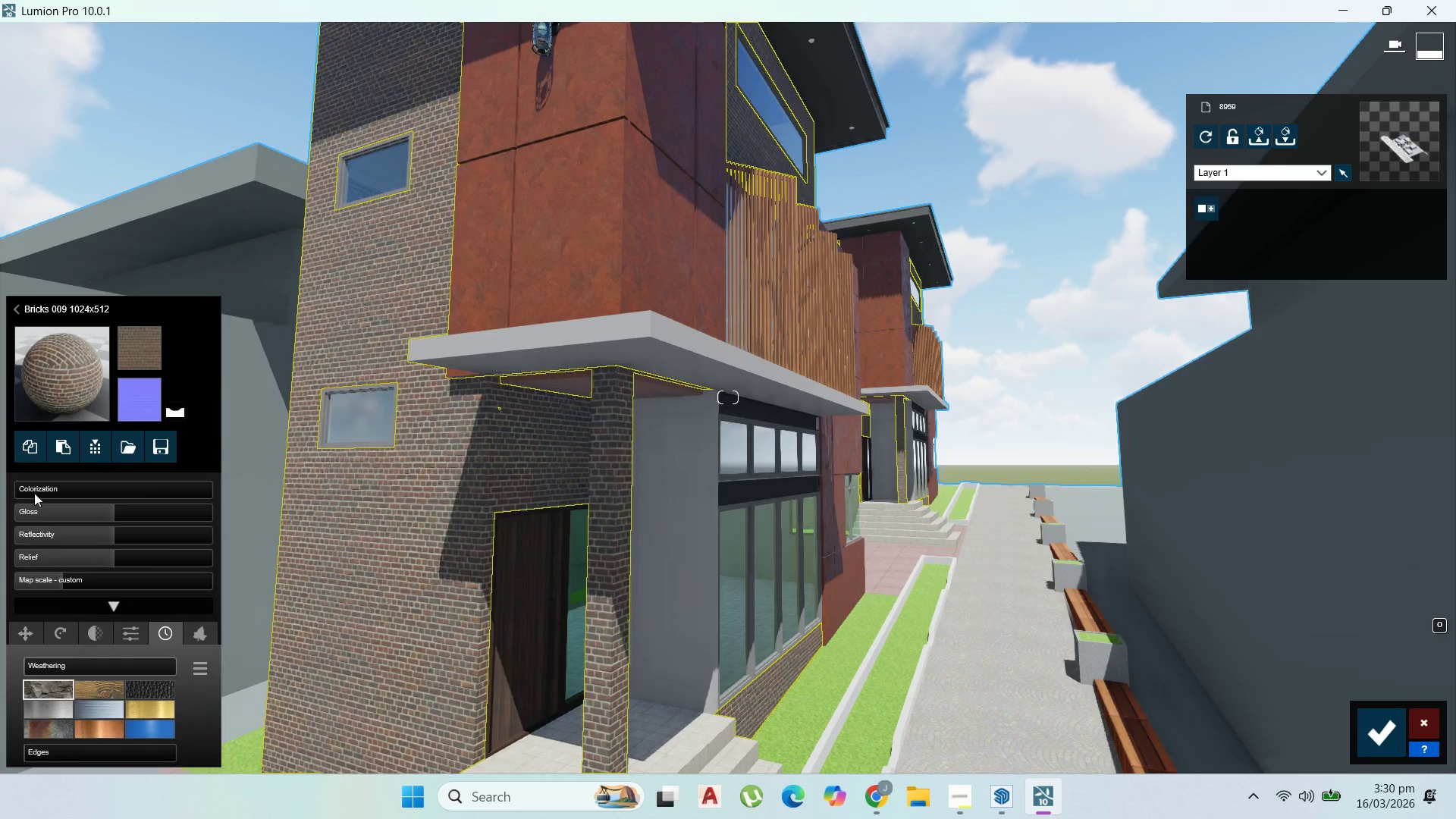 
scroll: coordinate [549, 460], scroll_direction: down, amount: 5.0
 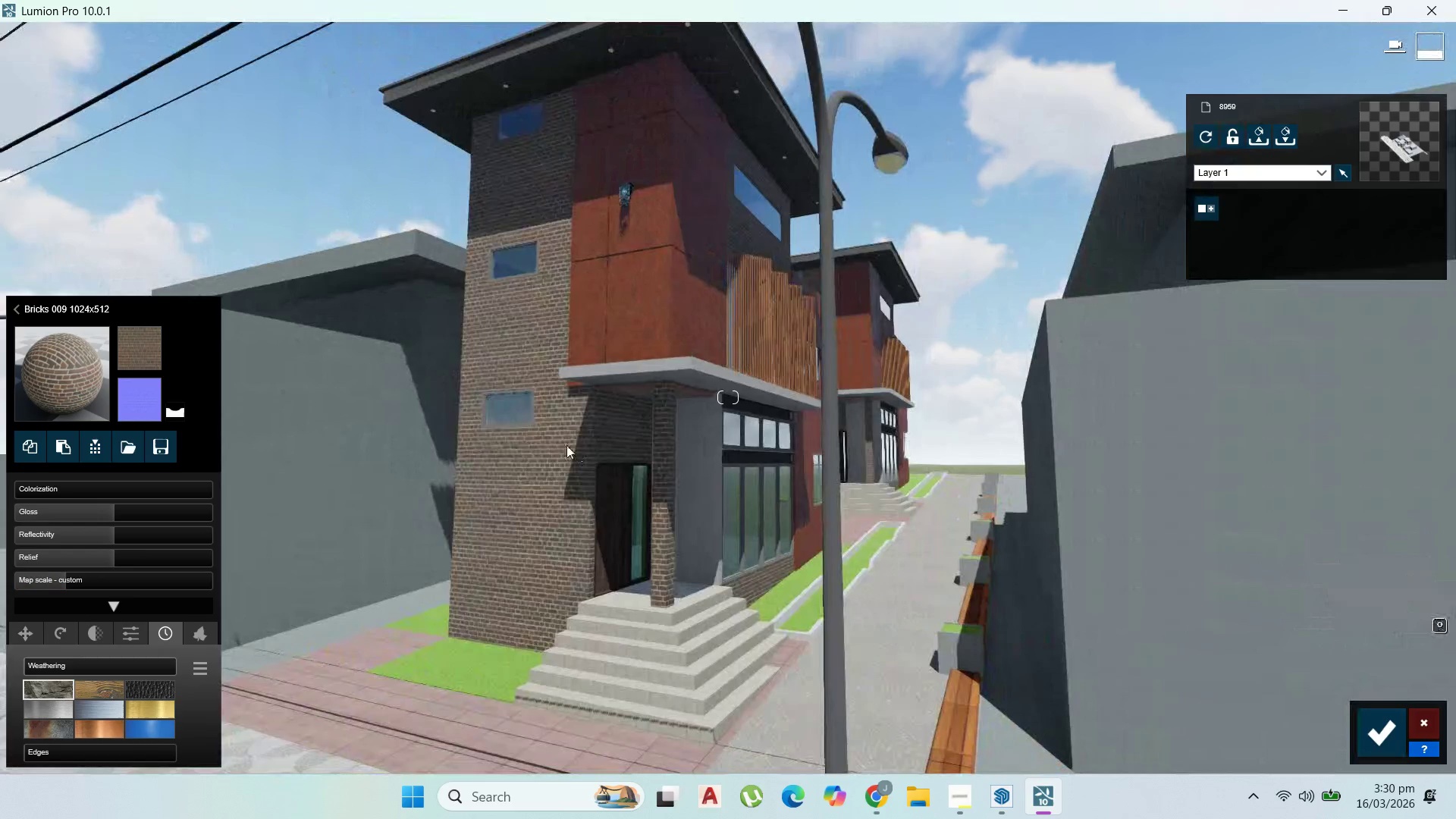 
left_click([557, 435])
 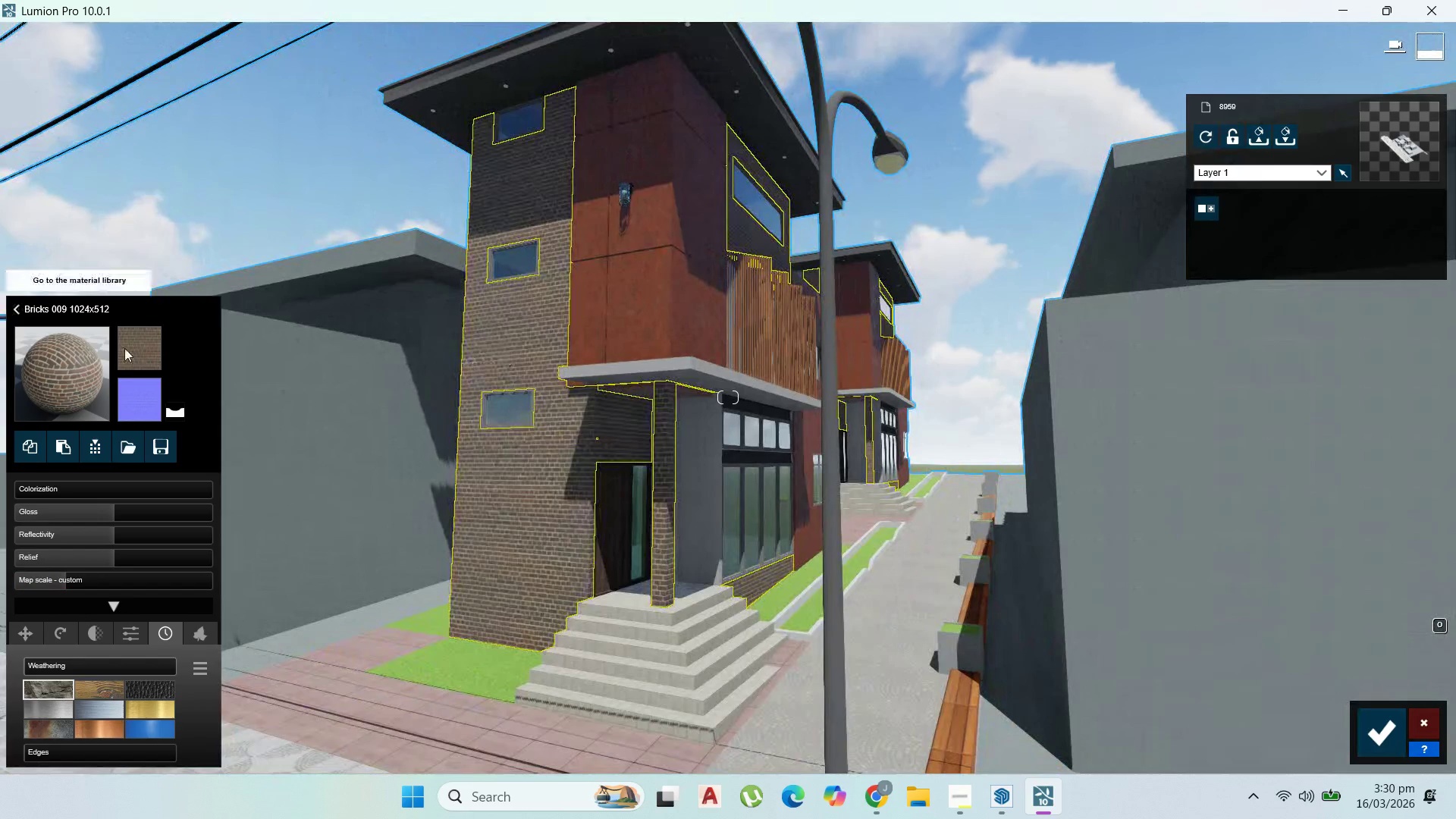 
left_click([82, 366])
 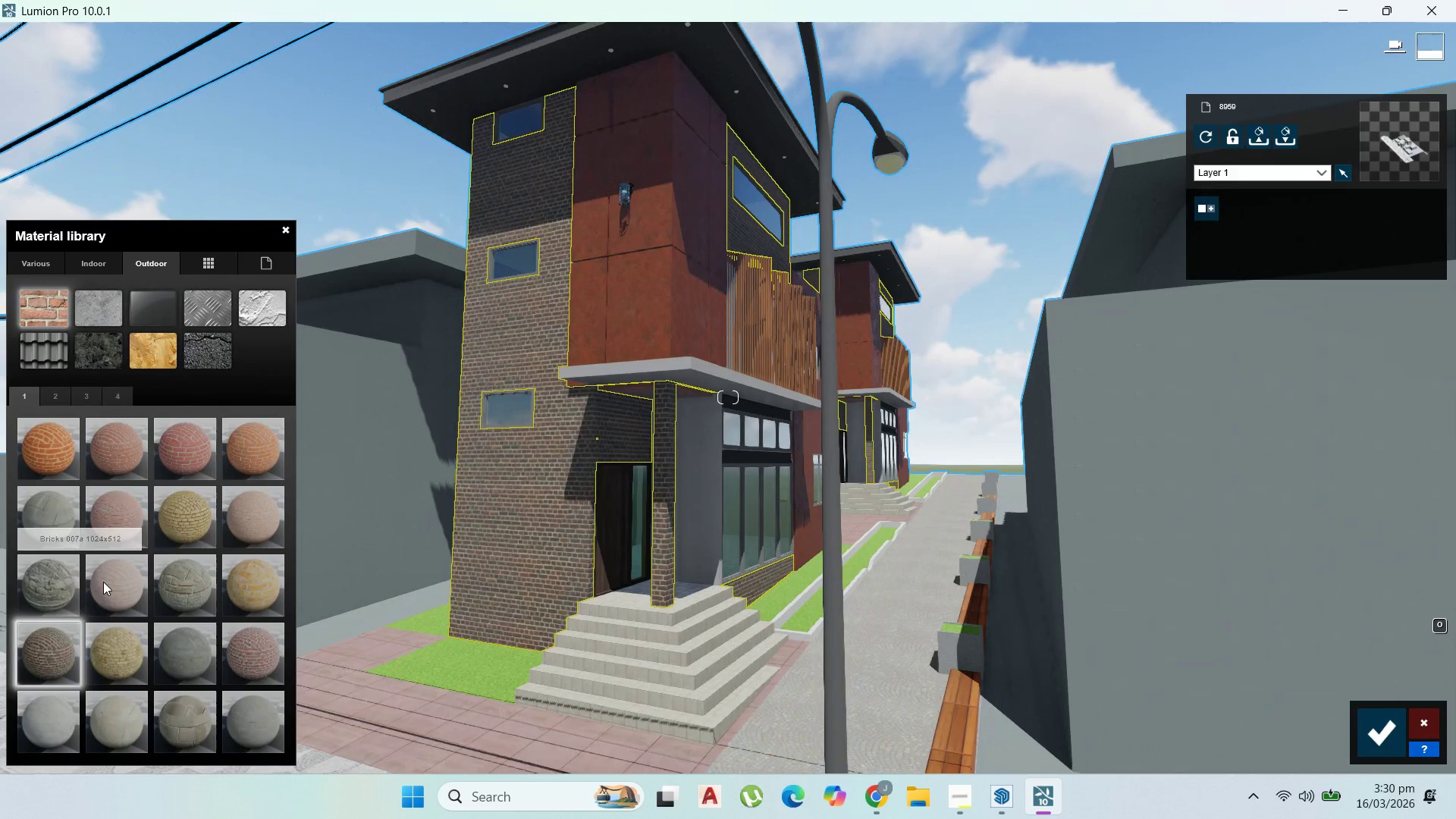 
left_click_drag(start_coordinate=[125, 647], to_coordinate=[119, 645])
 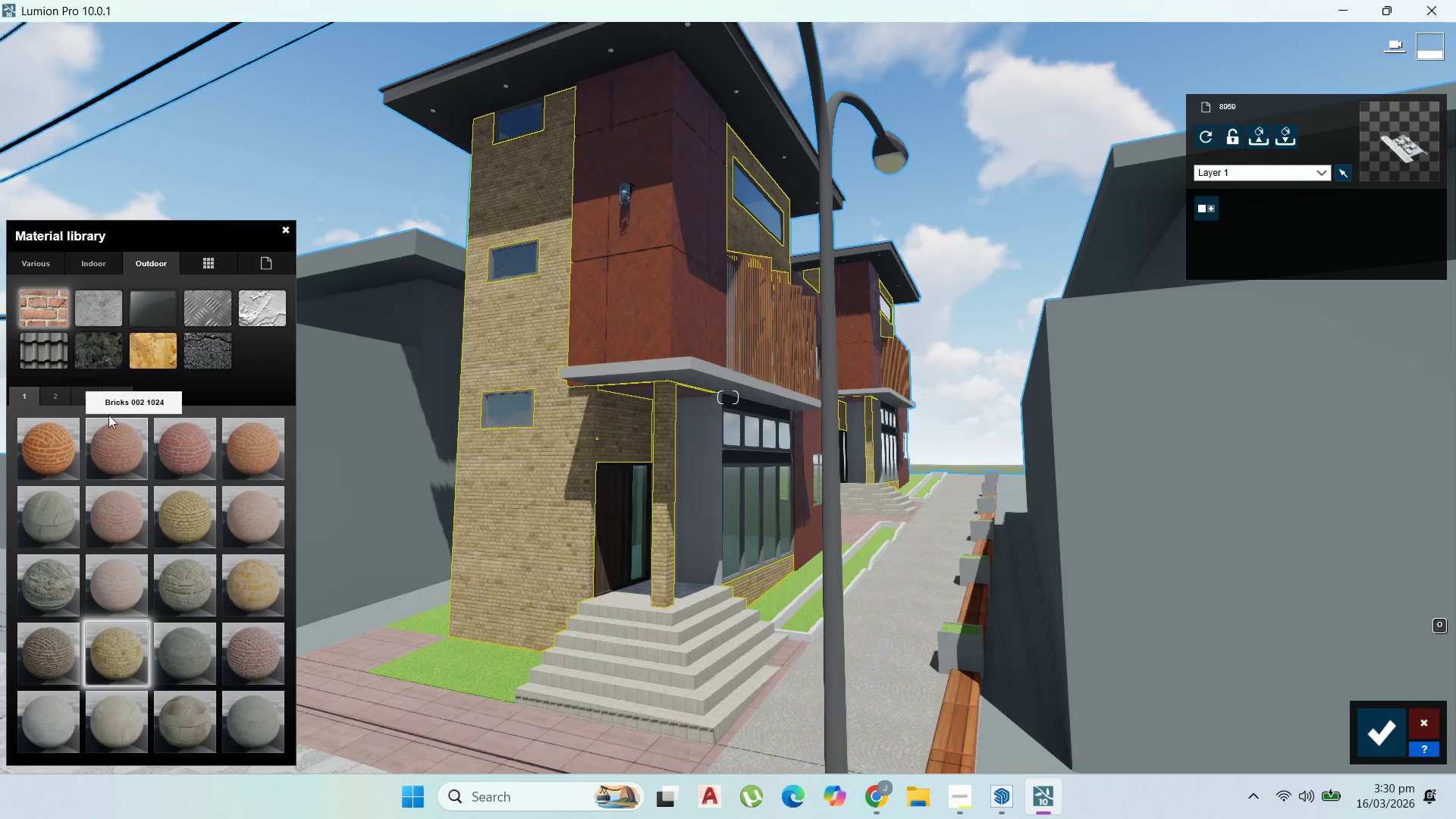 
left_click([53, 395])
 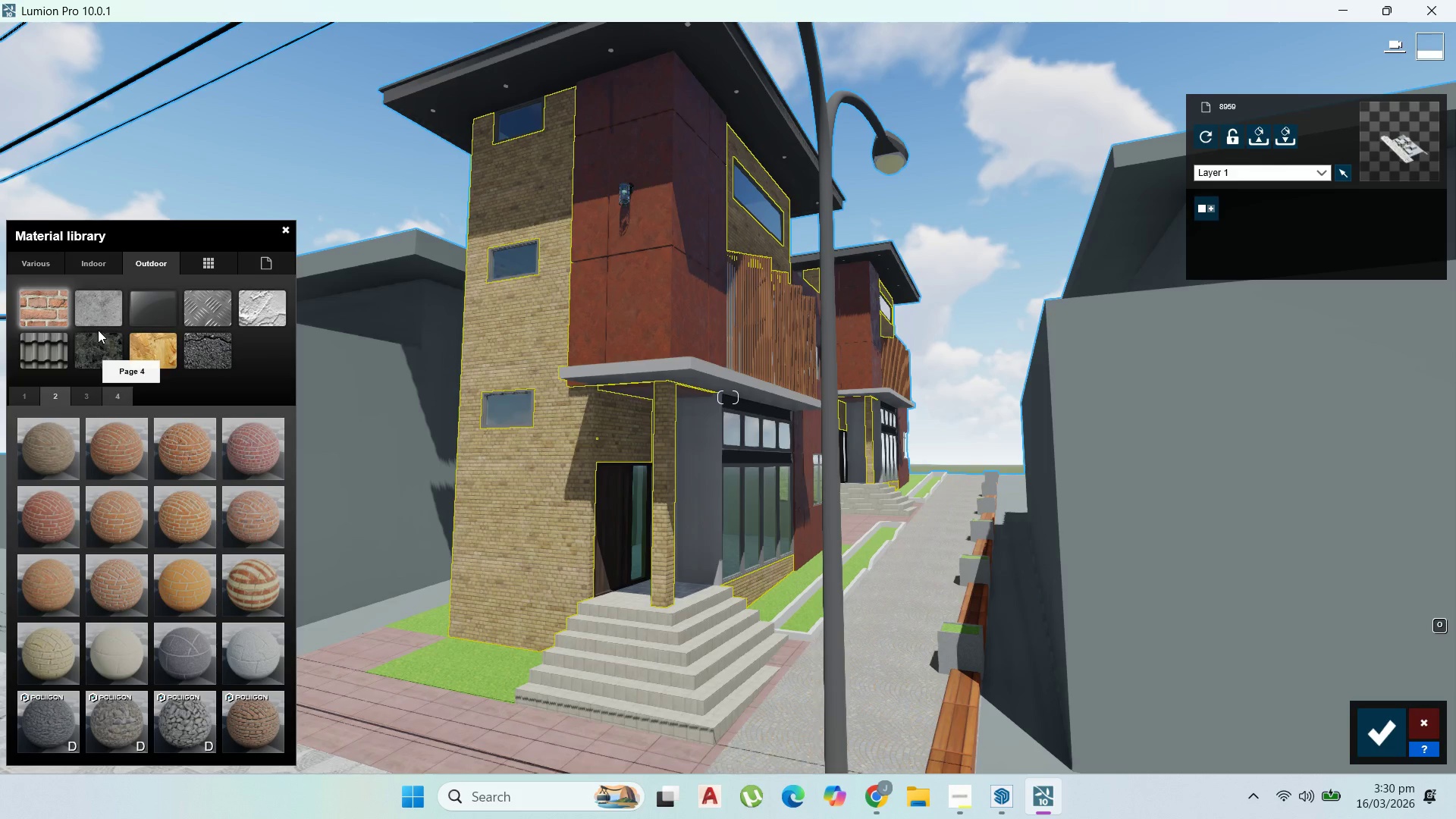 
left_click([94, 258])
 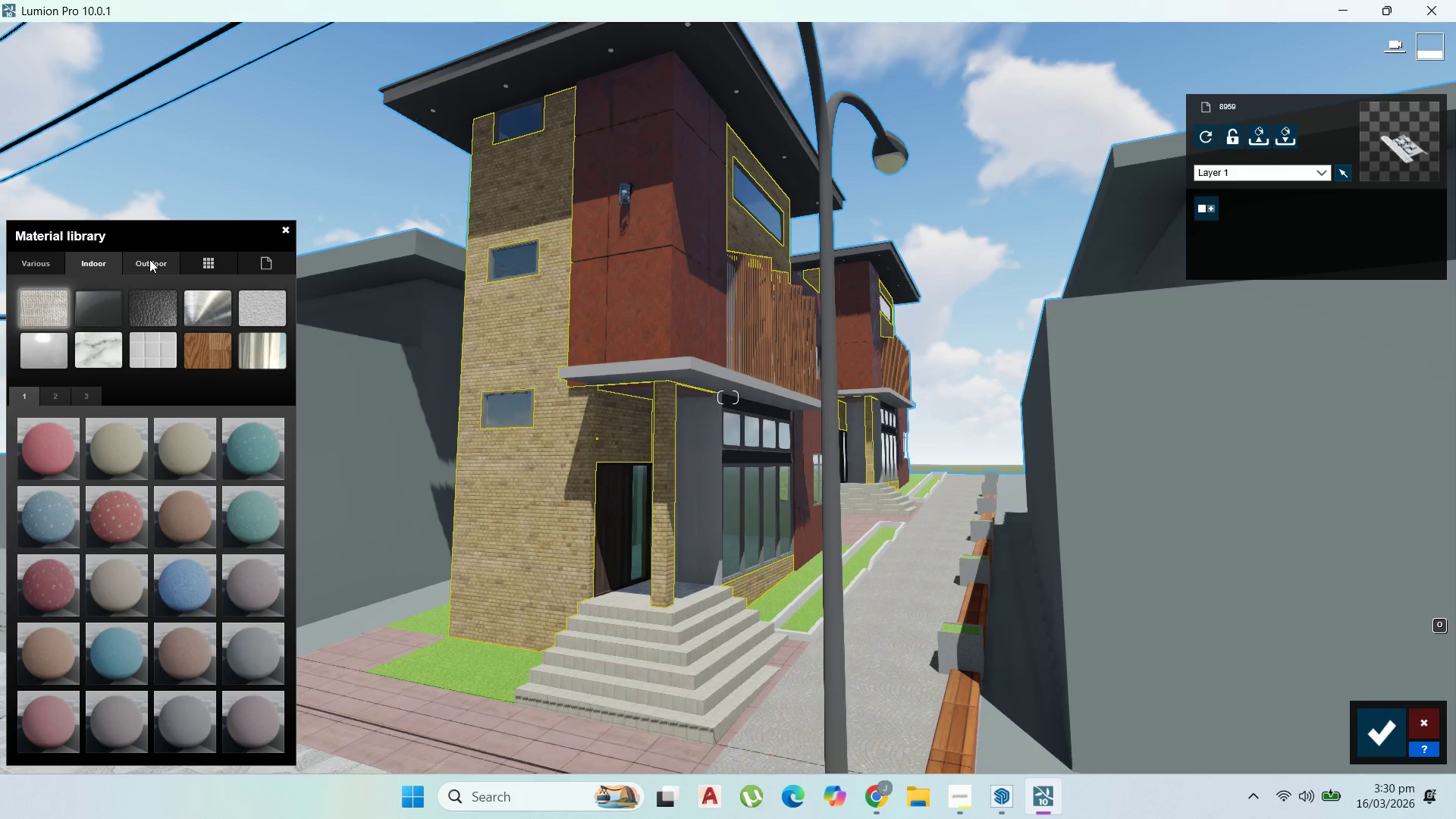 
left_click([150, 259])
 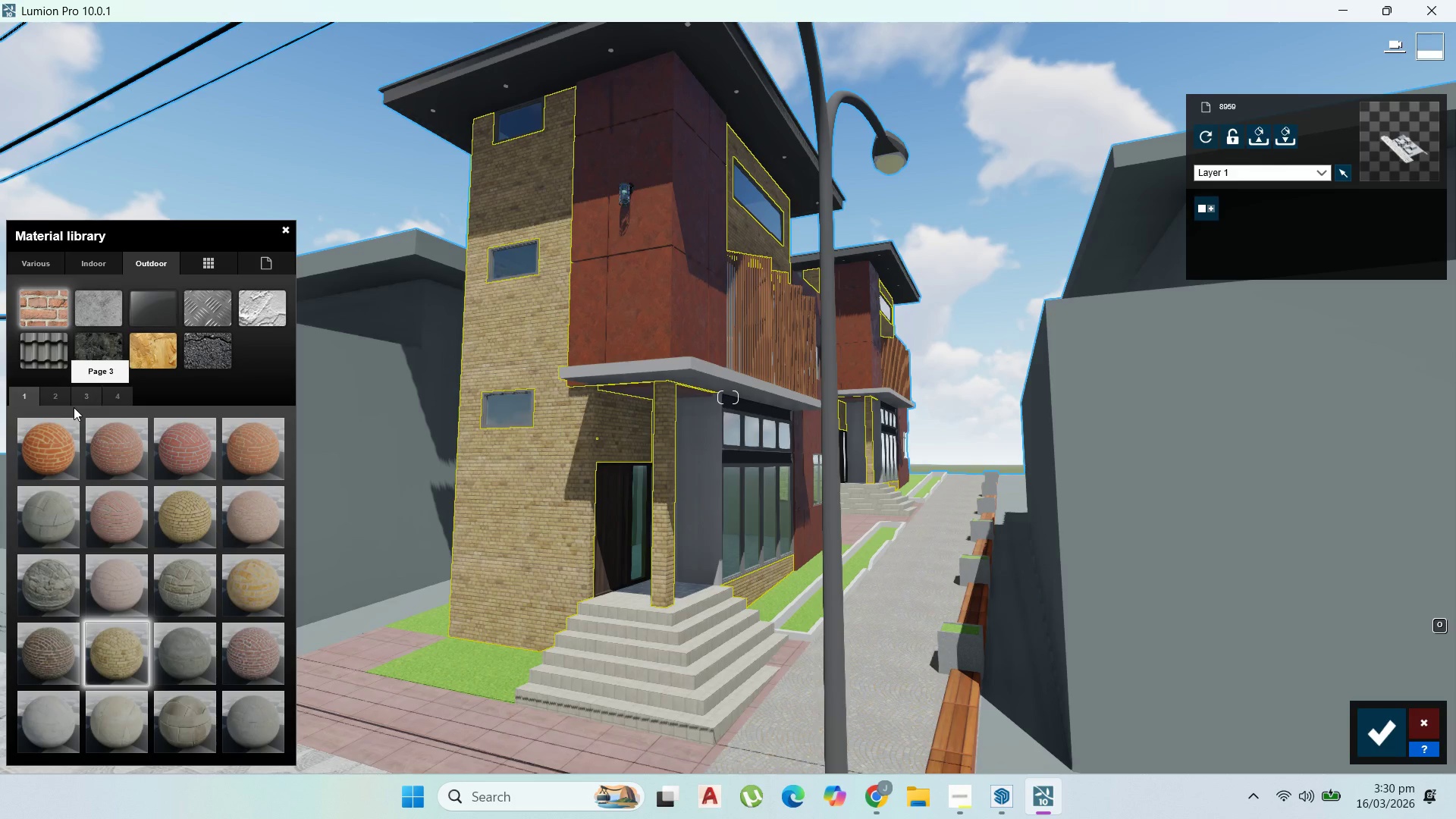 
left_click([53, 397])
 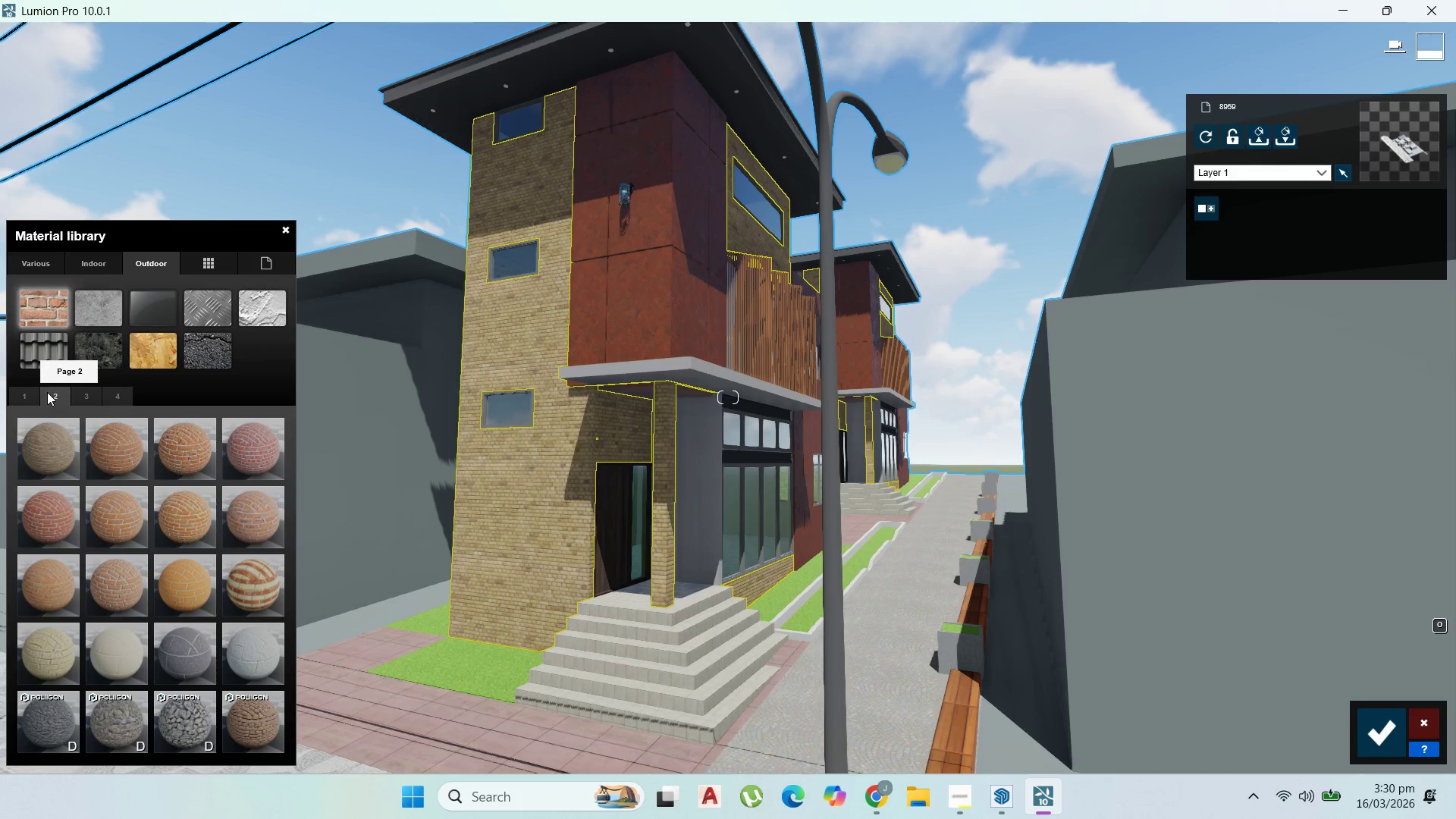 
mouse_move([32, 409])
 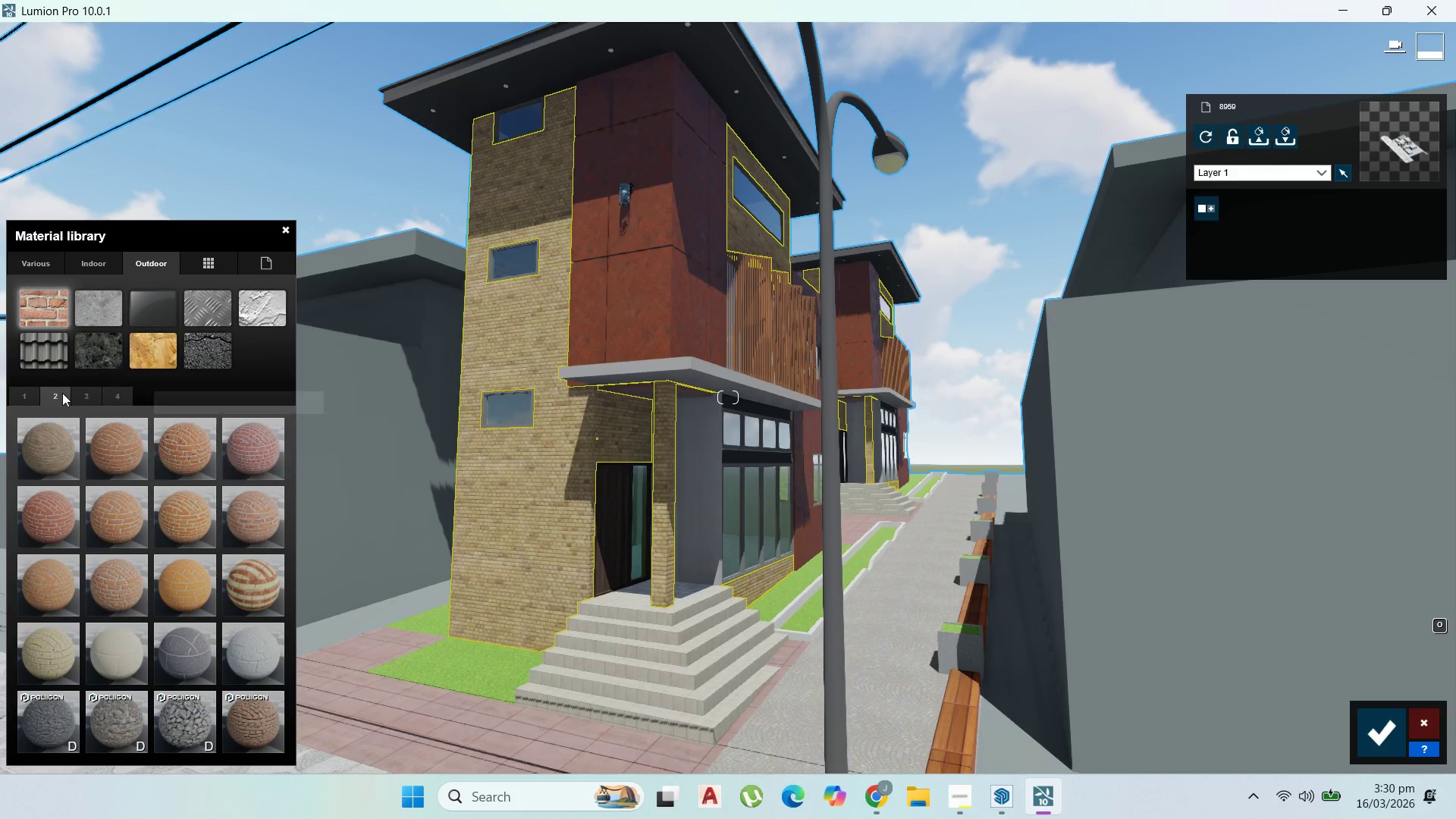 
left_click([56, 435])
 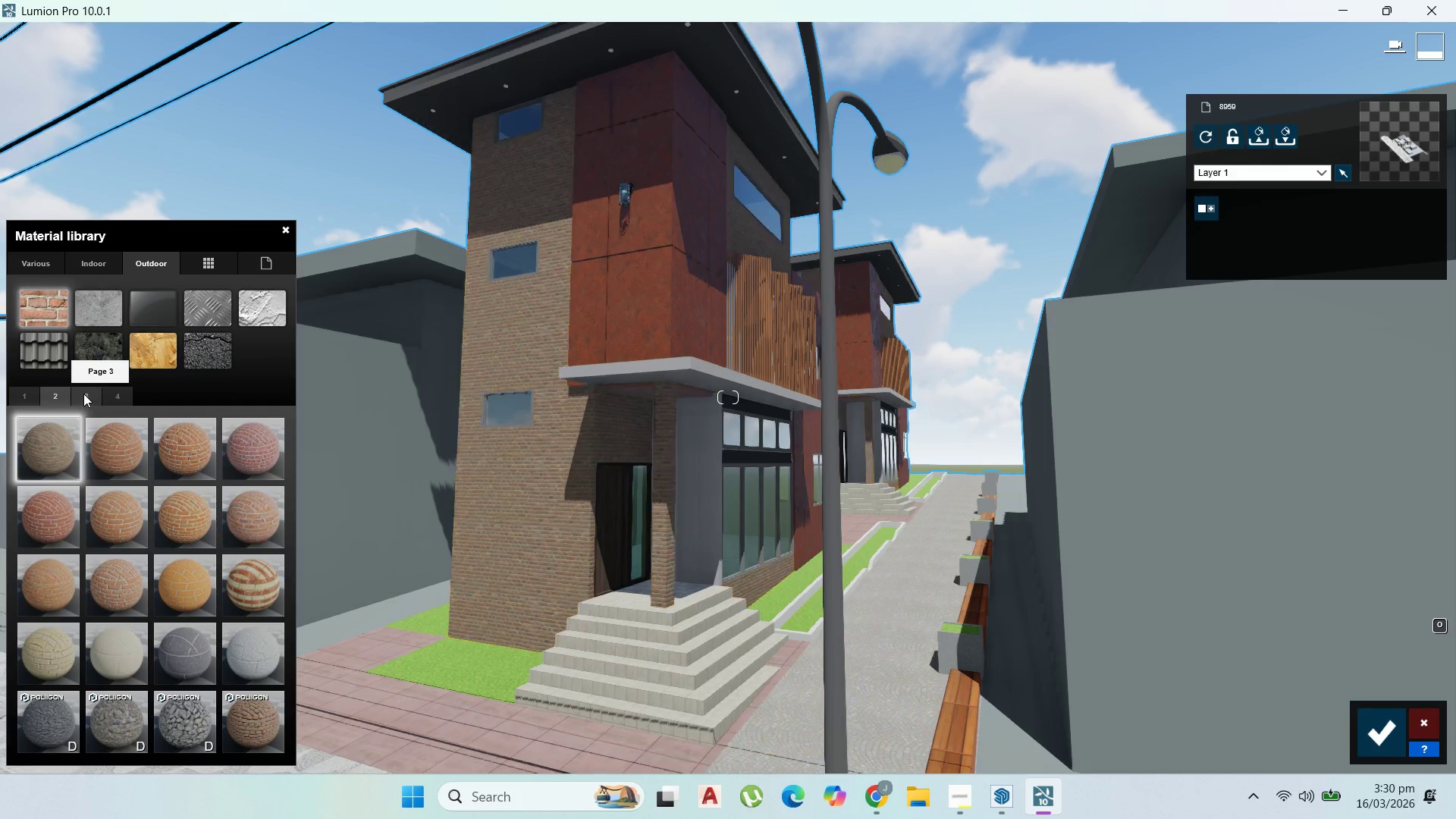 
scroll: coordinate [457, 623], scroll_direction: up, amount: 3.0
 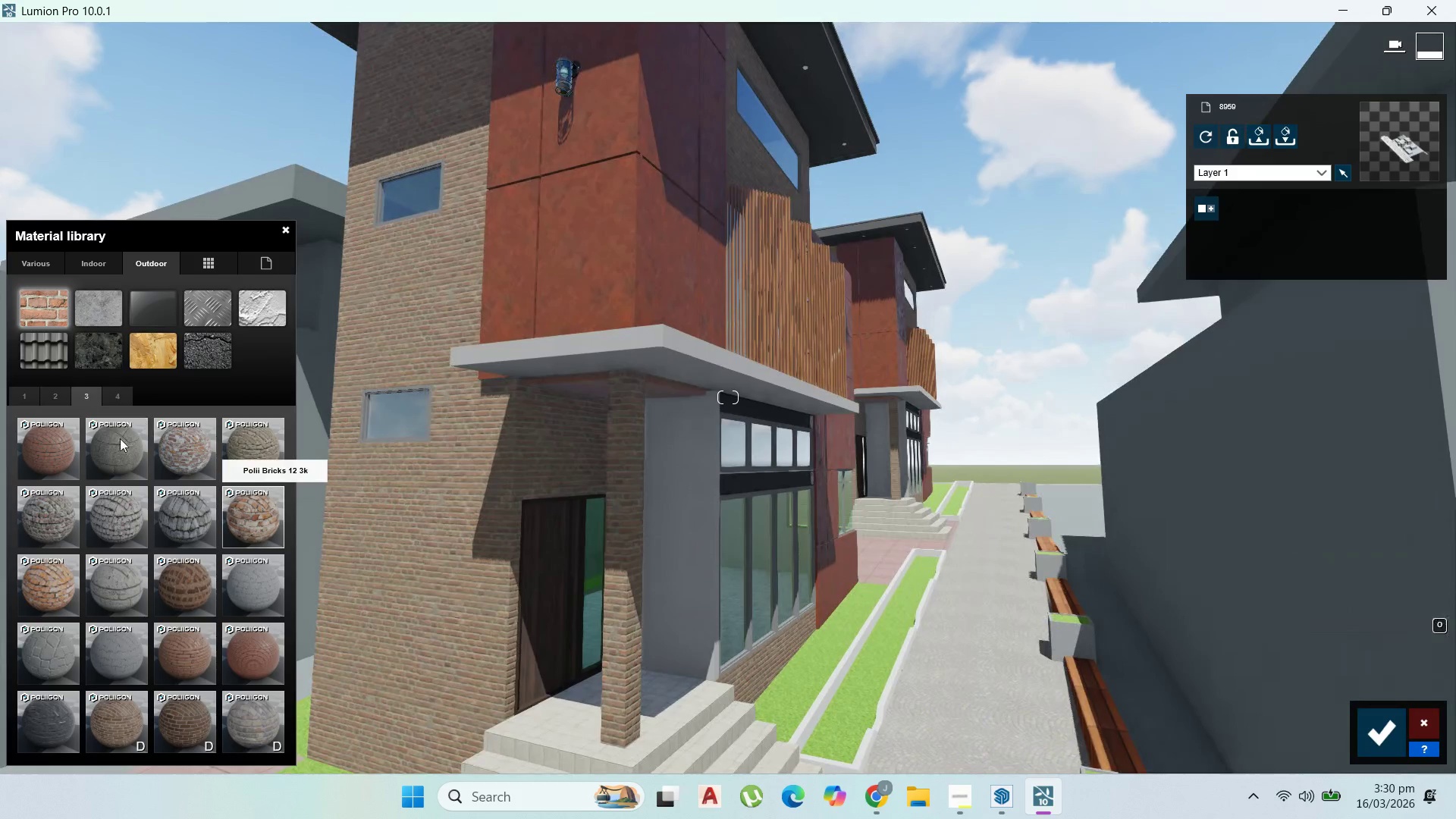 
left_click([71, 444])
 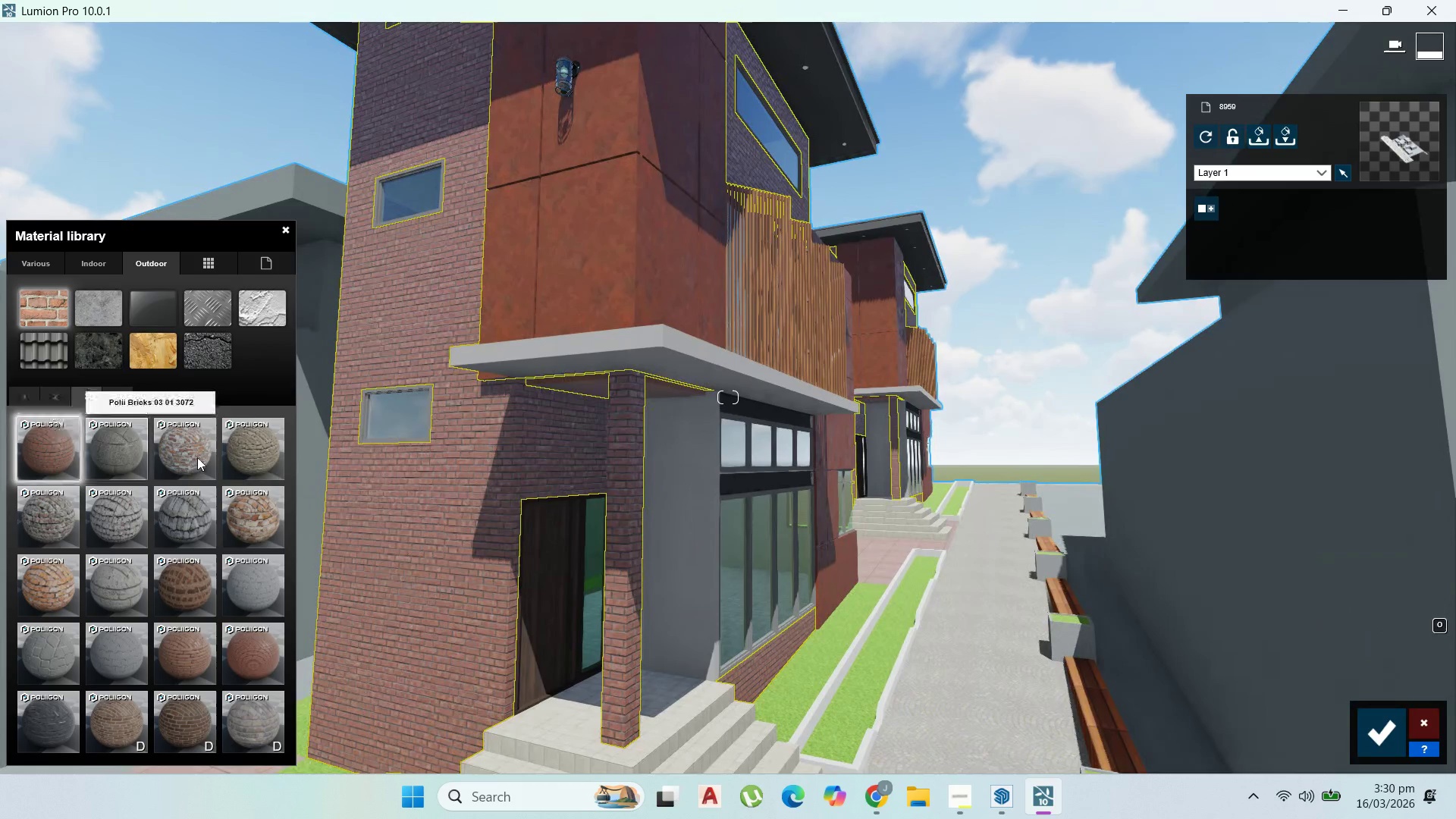 
left_click([197, 457])
 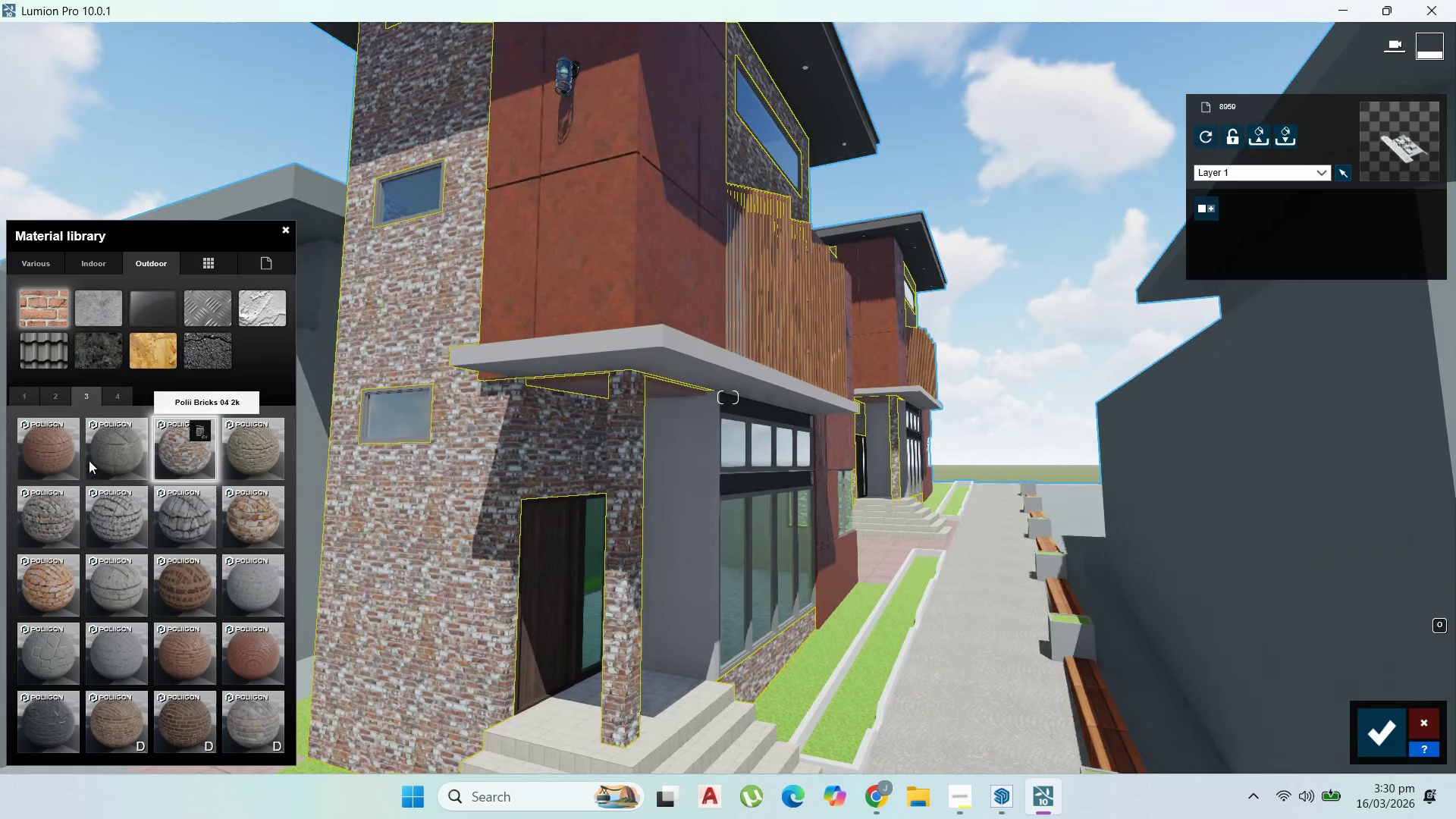 
left_click([50, 451])
 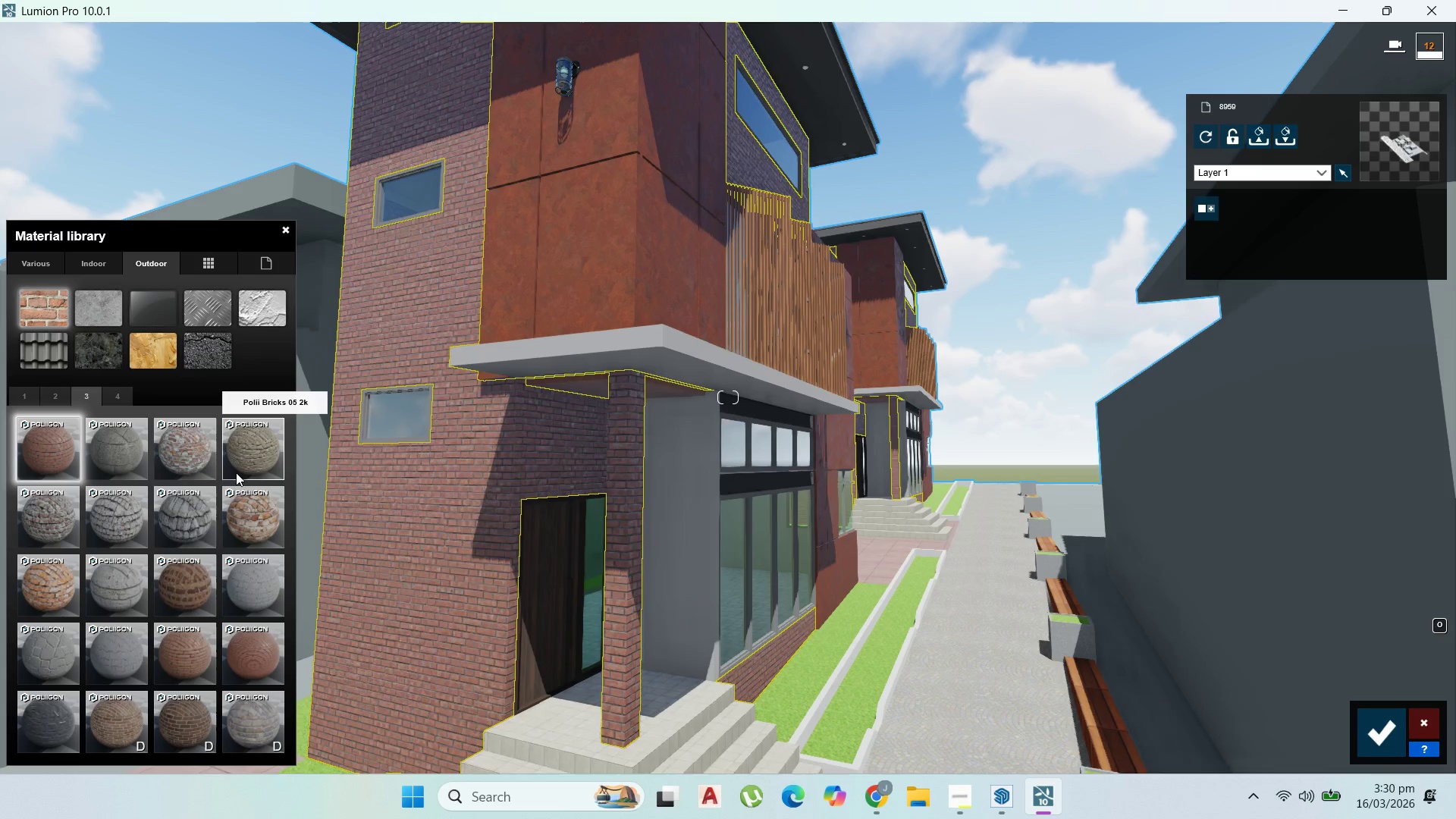 
wait(5.06)
 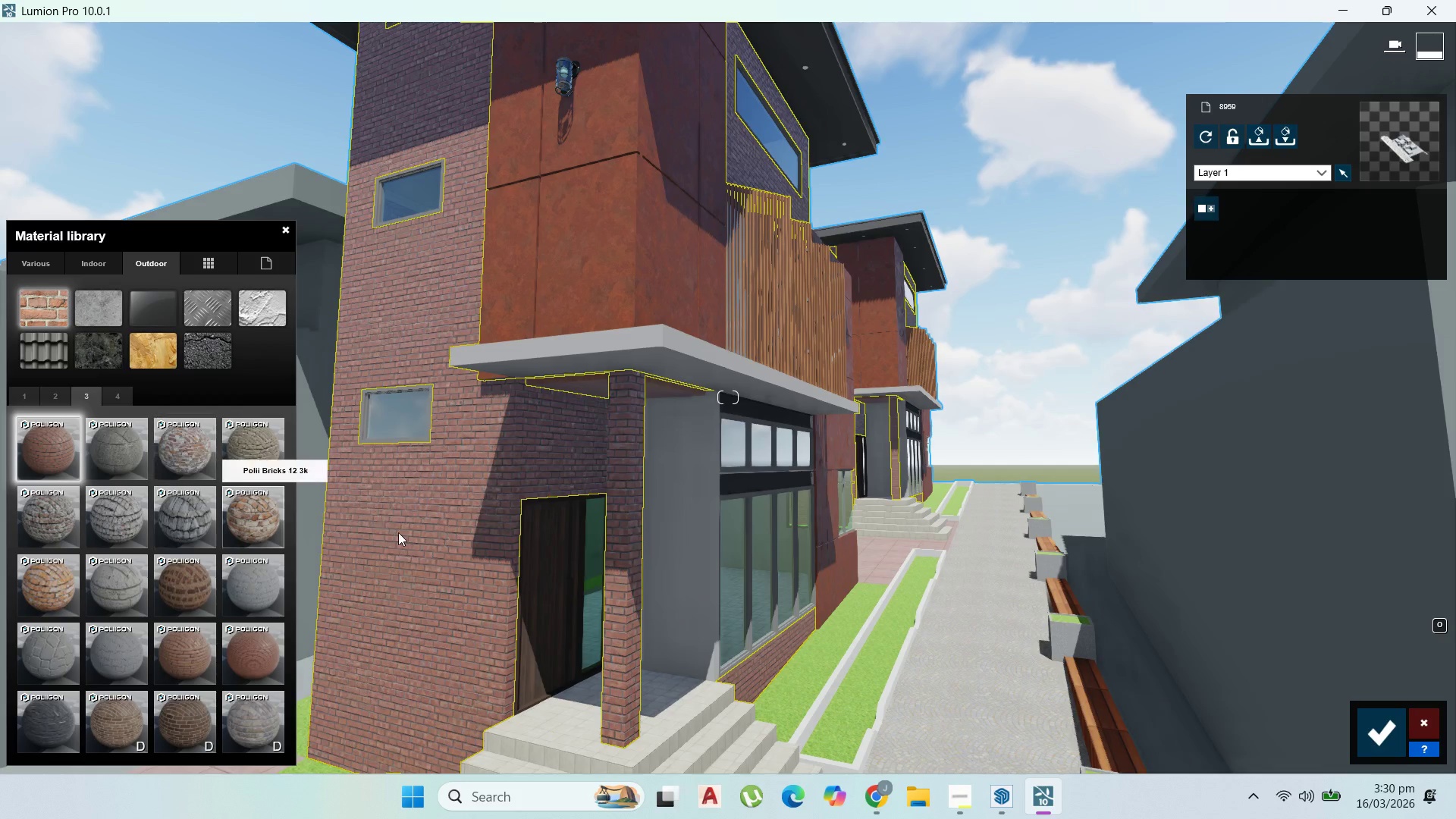 
left_click([241, 468])
 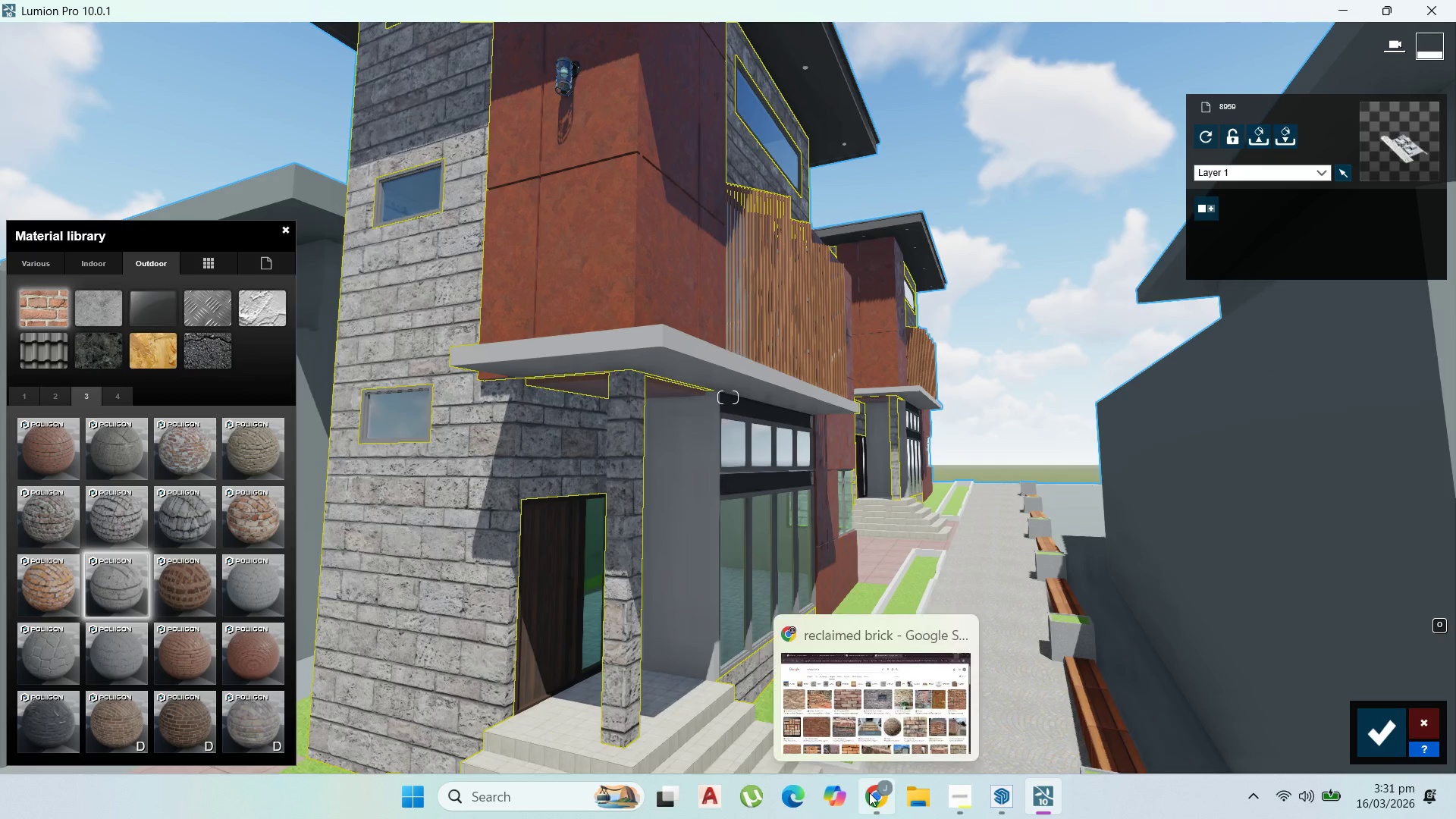 
wait(6.88)
 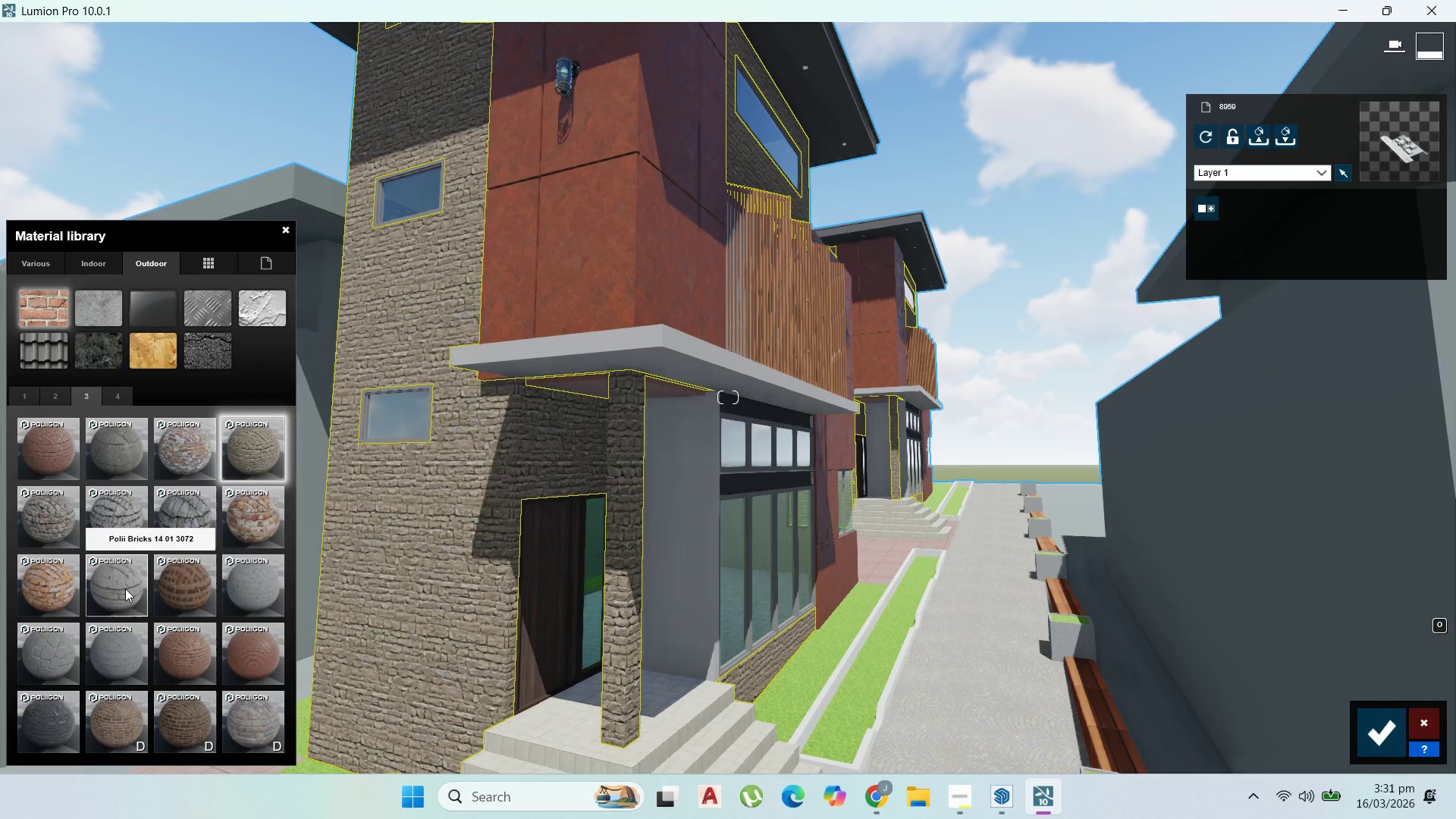 
scroll: coordinate [1183, 444], scroll_direction: down, amount: 6.0
 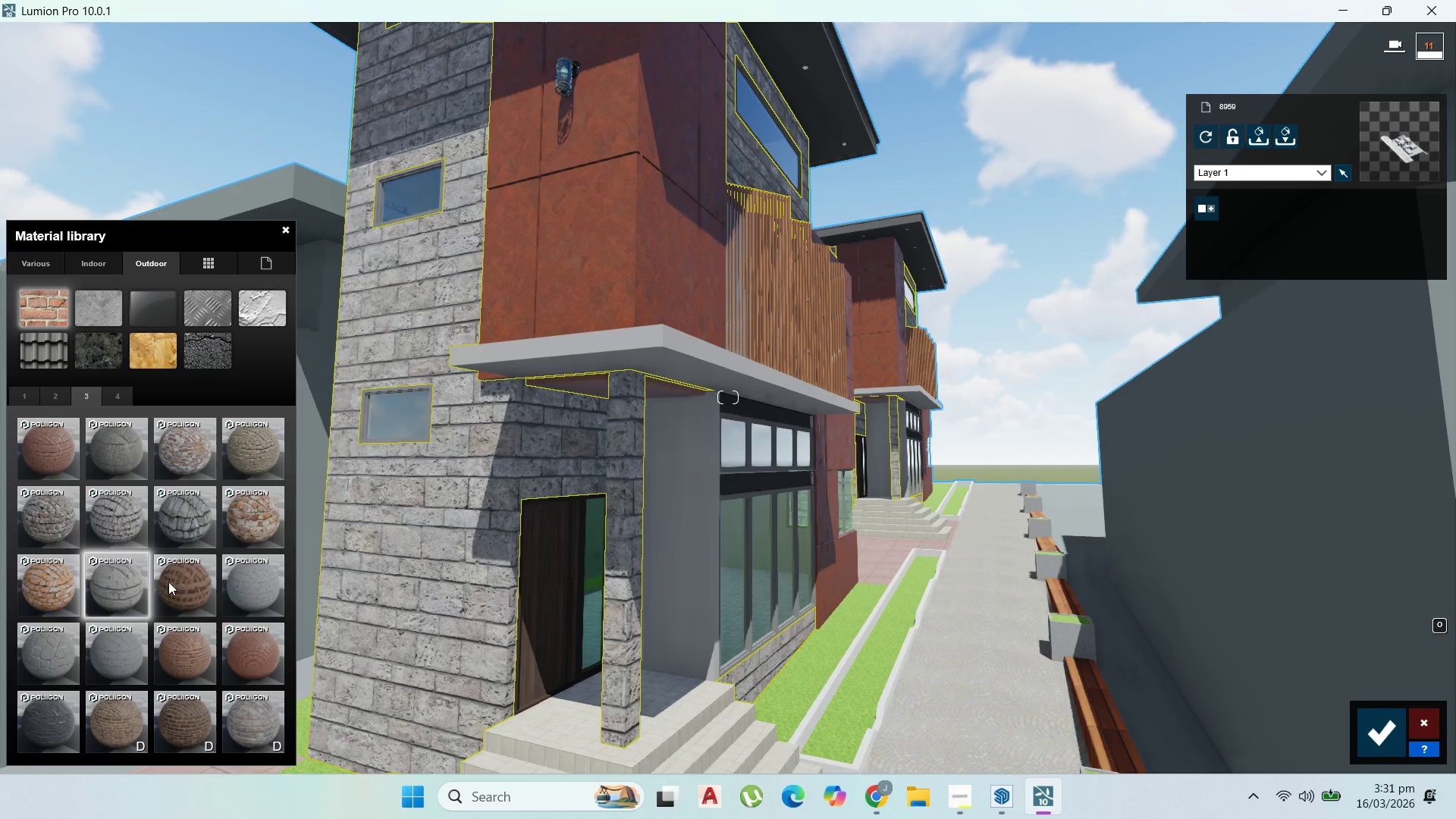 
left_click([181, 654])
 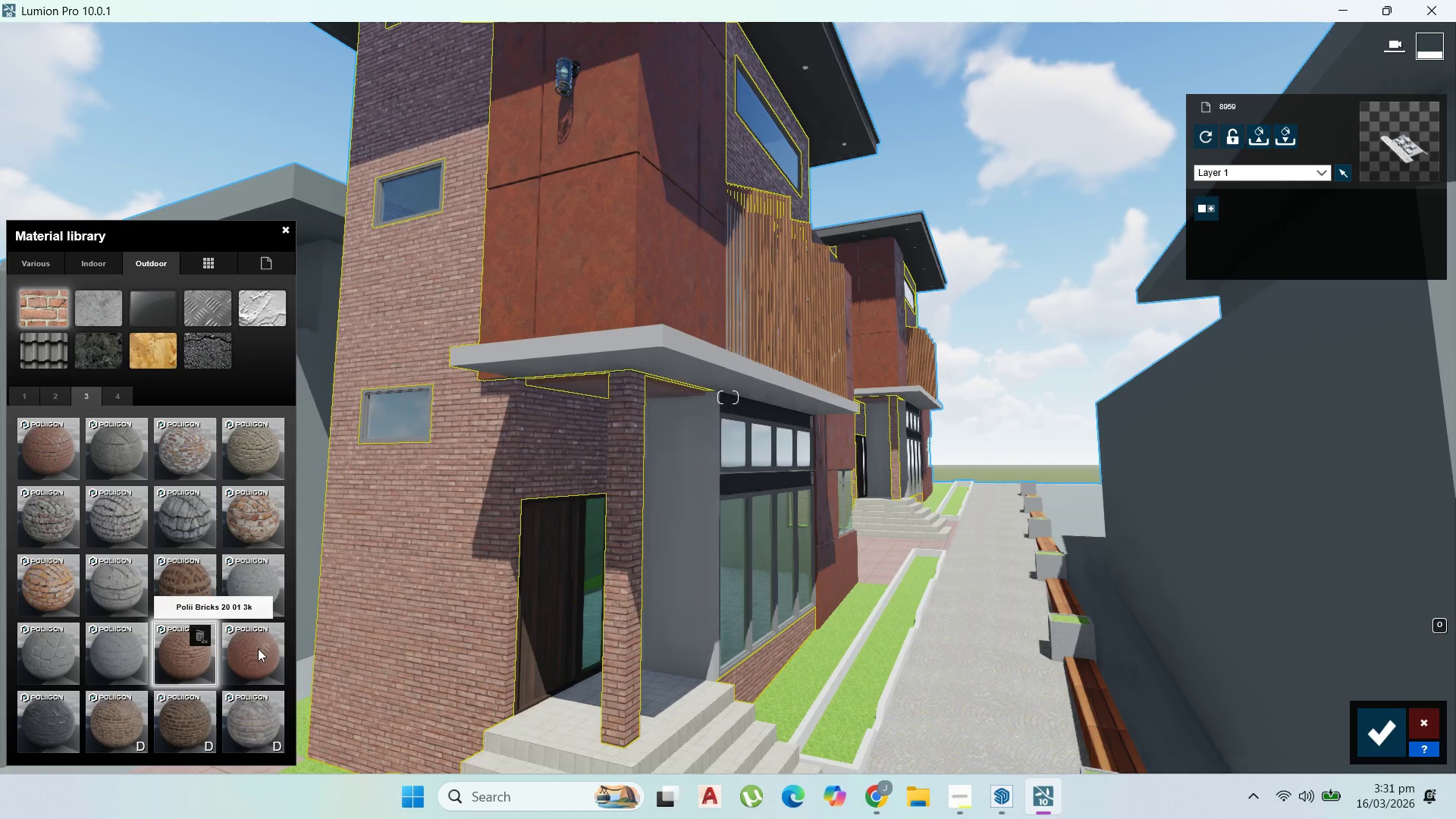 
left_click([271, 655])
 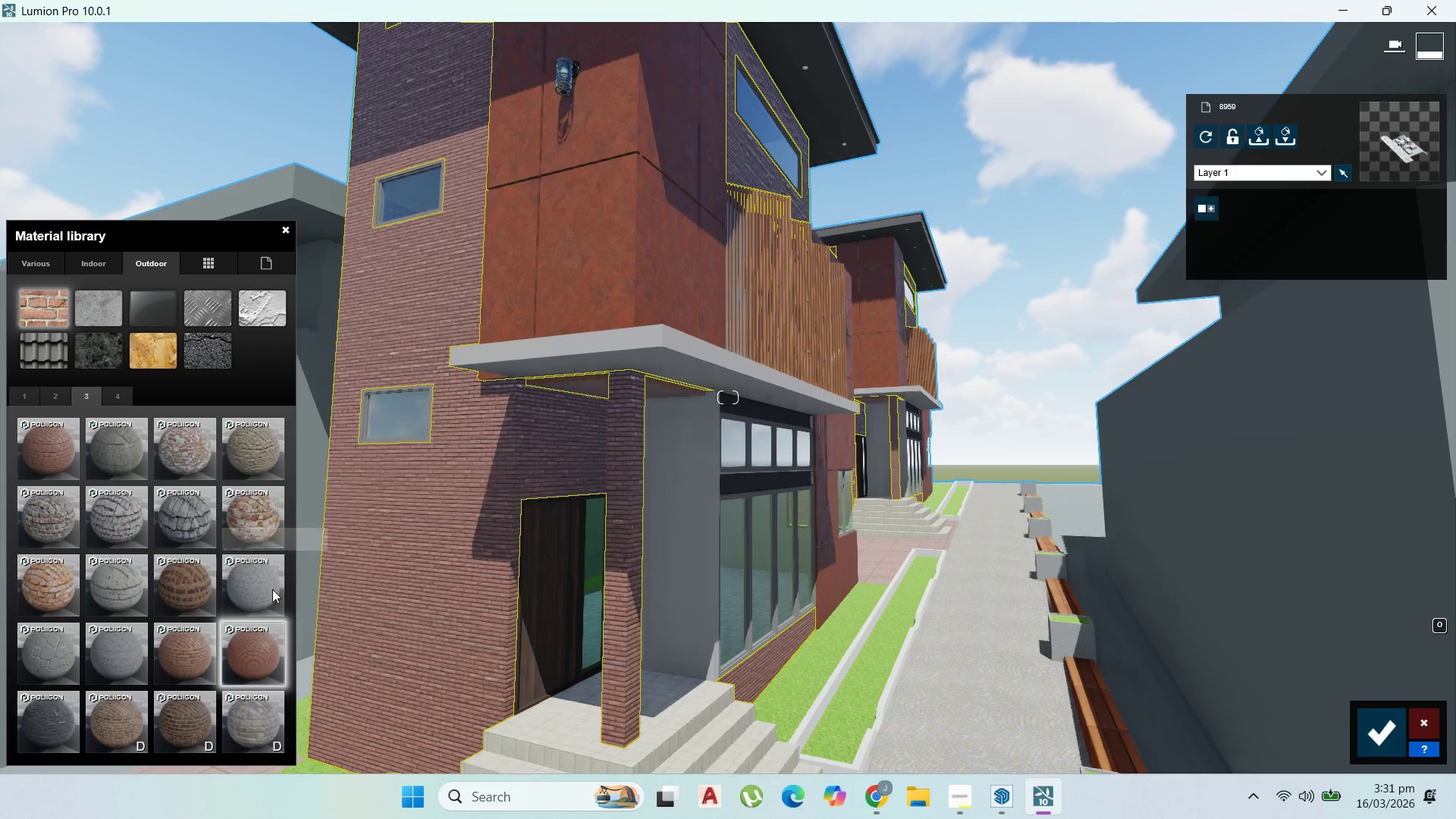 
left_click([272, 594])
 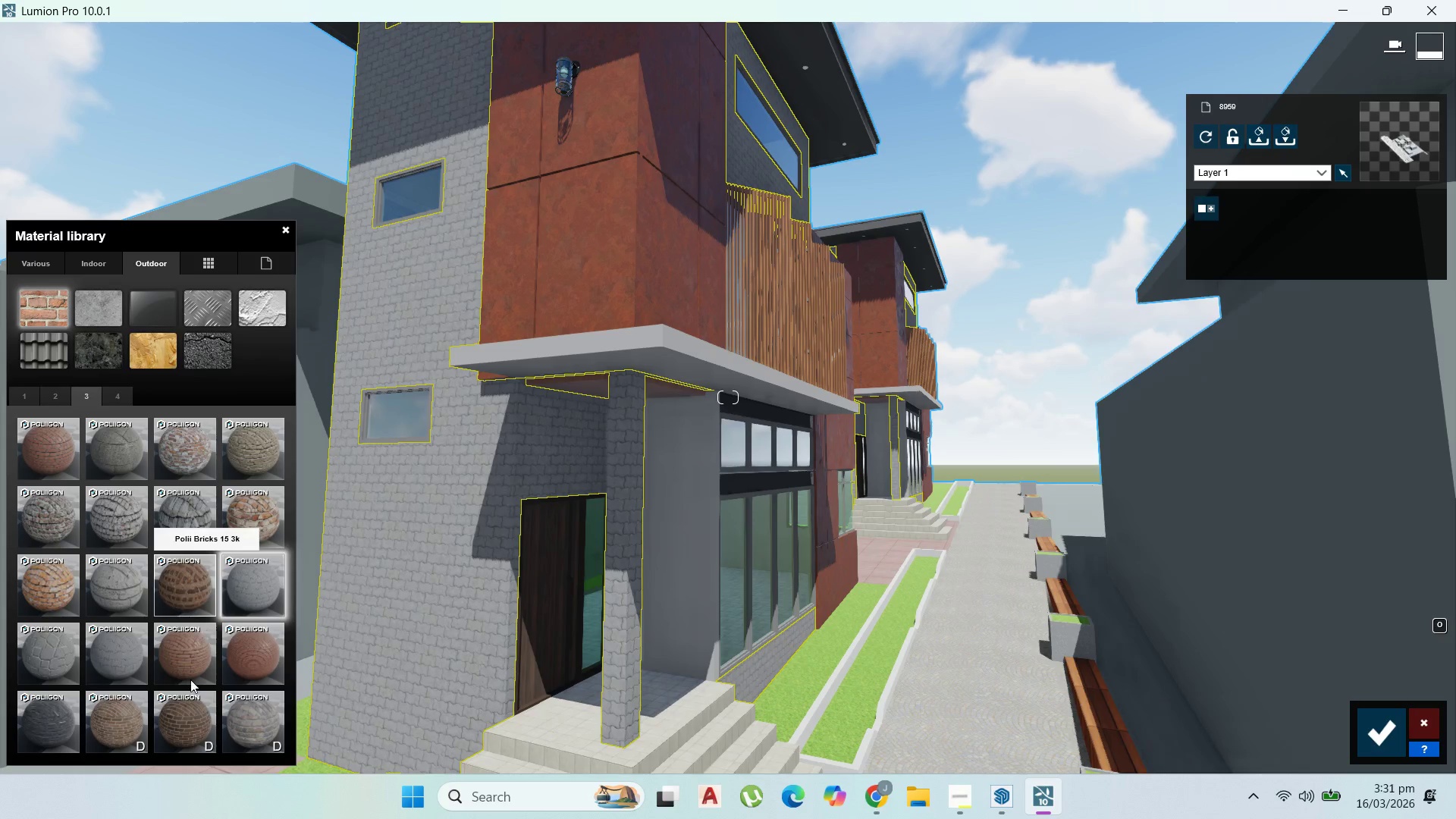 
left_click([174, 714])
 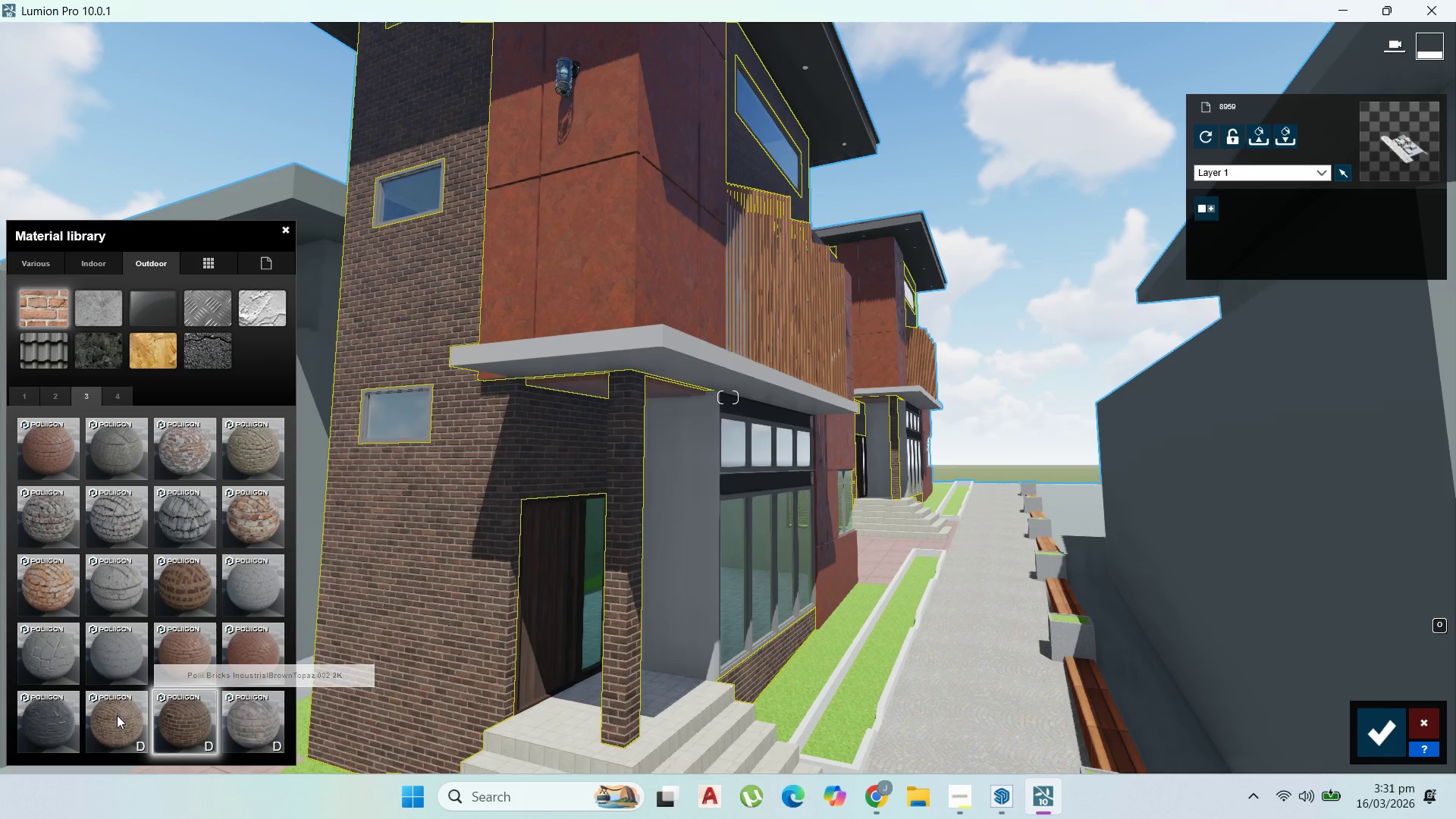 
left_click([114, 714])
 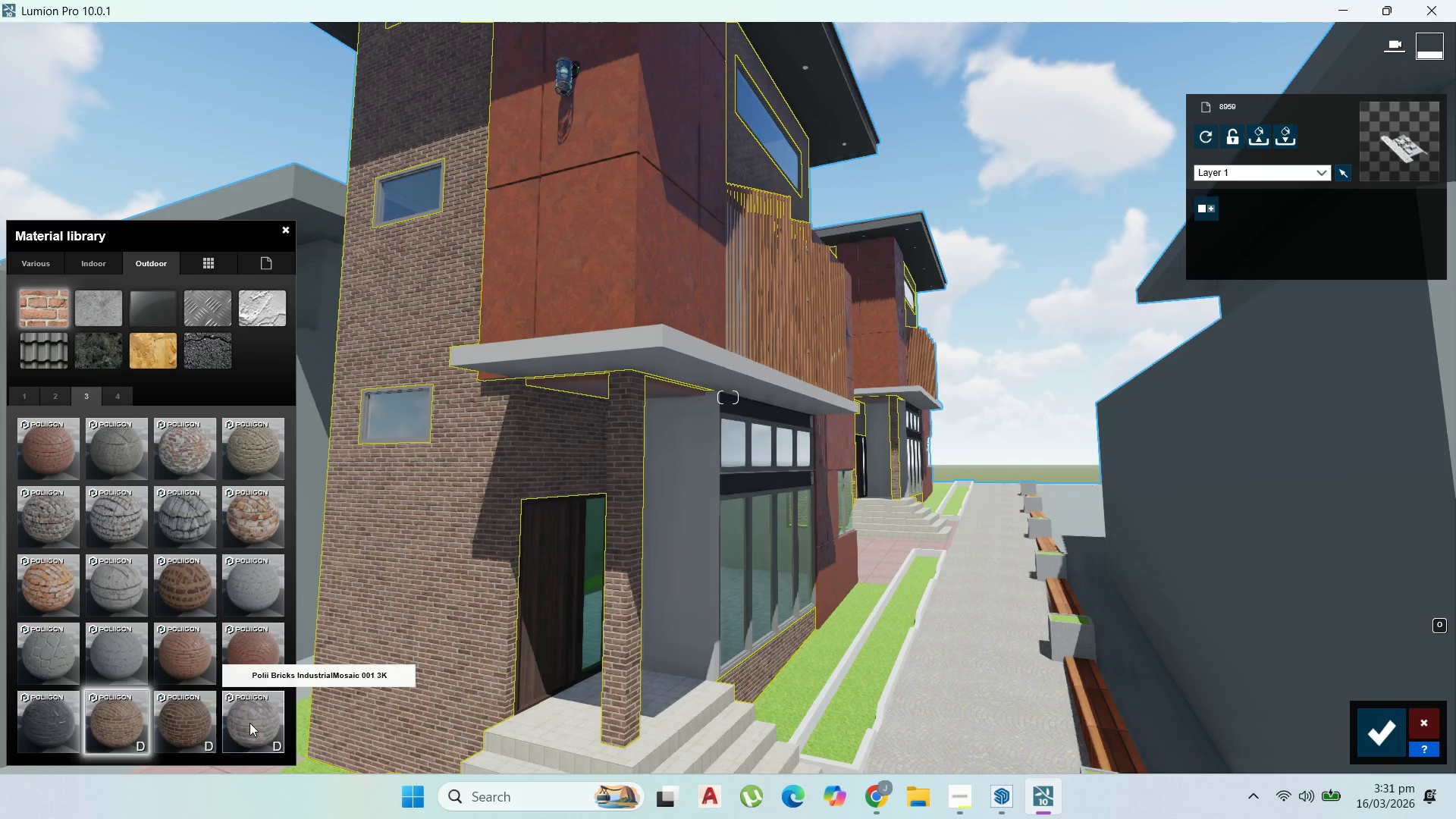 
left_click([248, 720])
 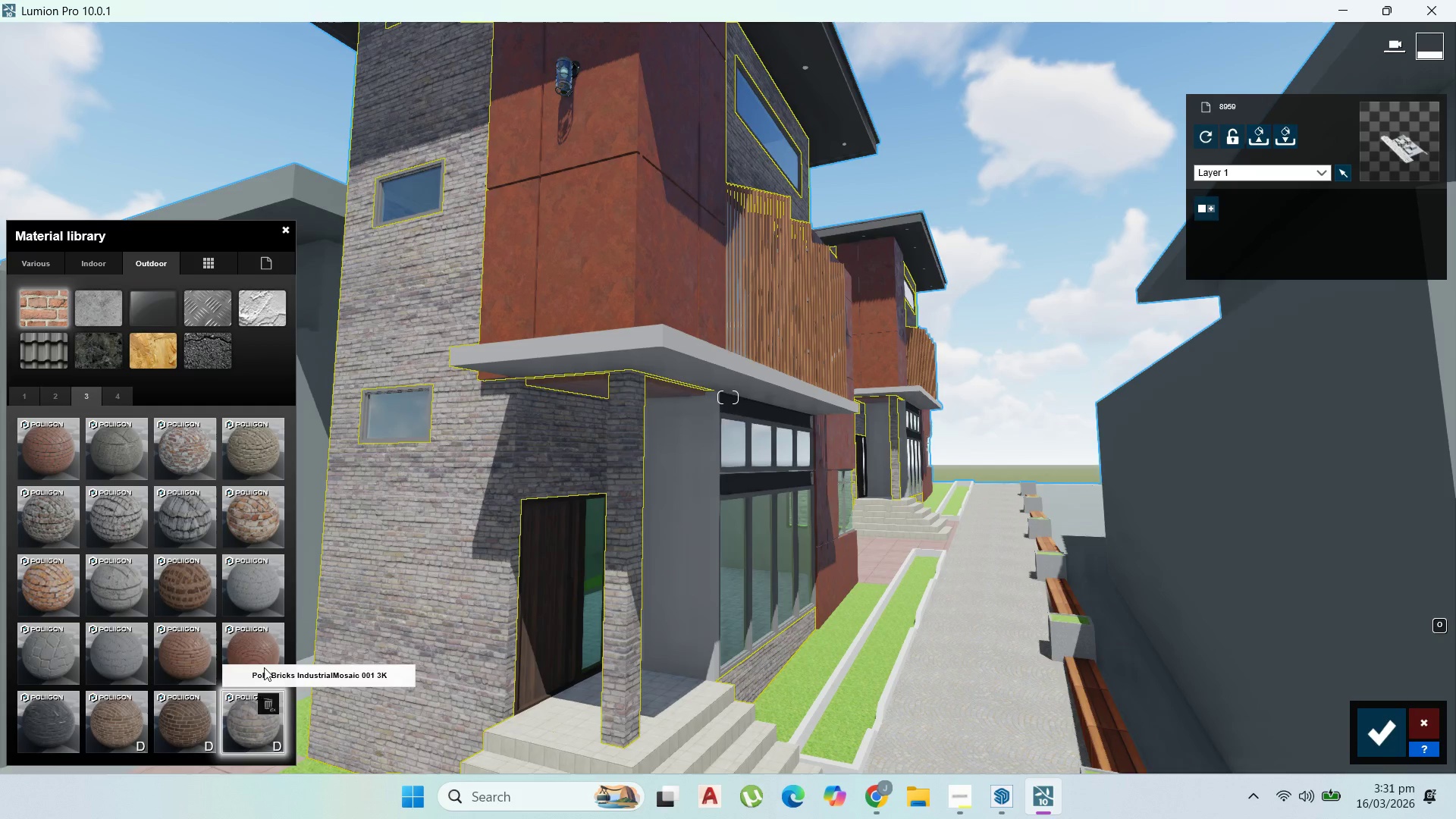 
scroll: coordinate [419, 558], scroll_direction: up, amount: 1.0
 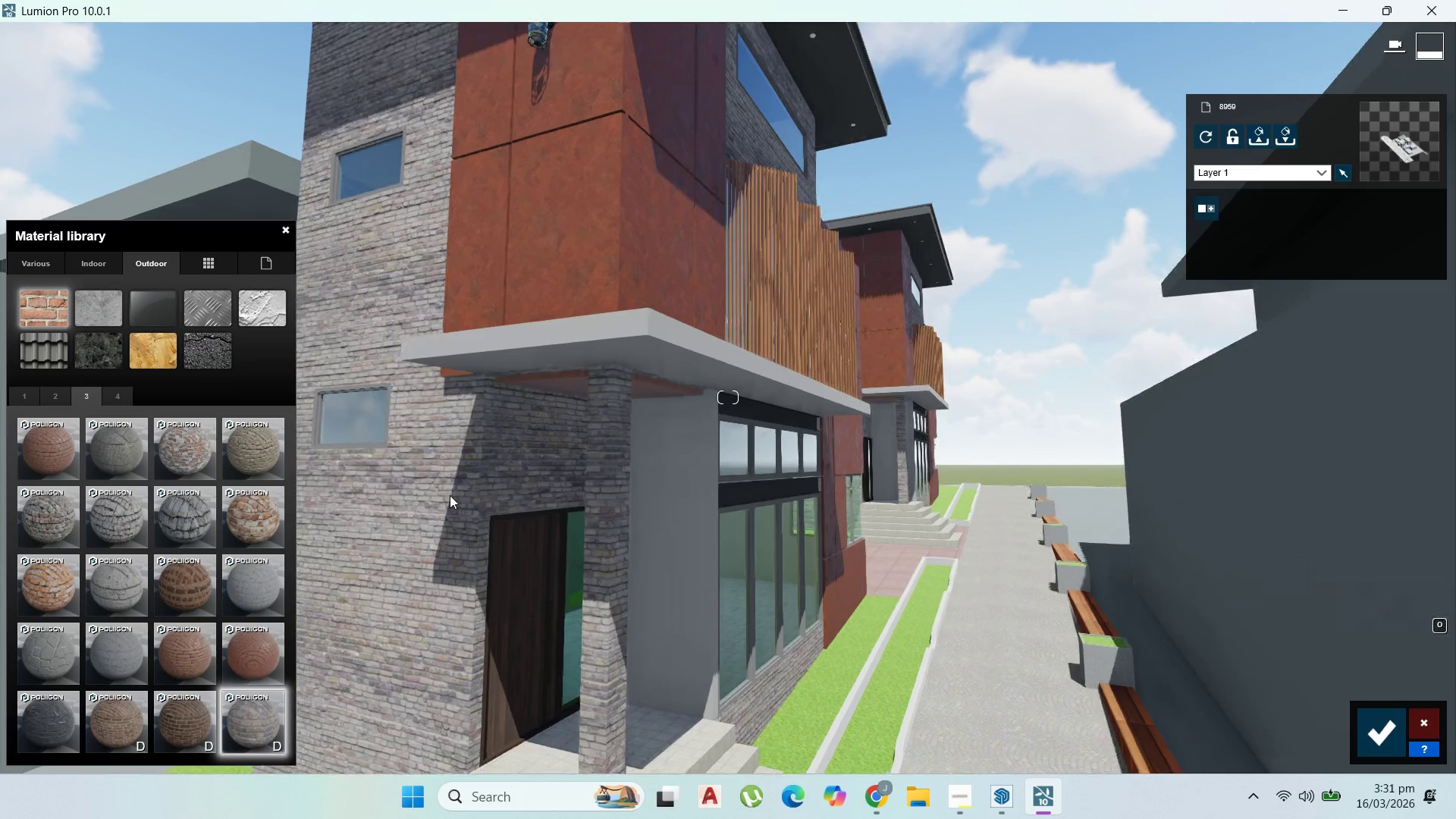 
left_click([450, 495])
 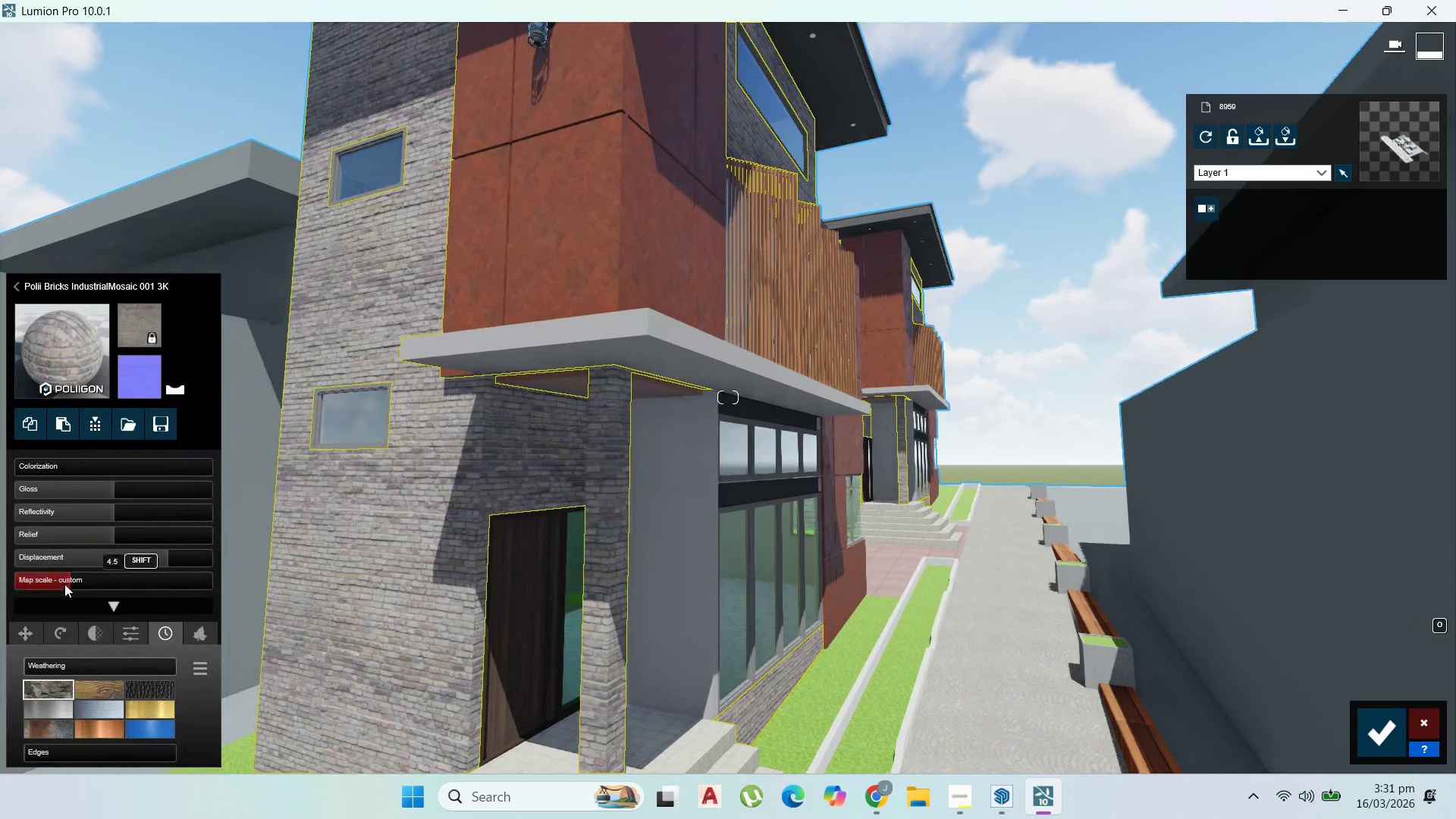 
left_click([75, 584])
 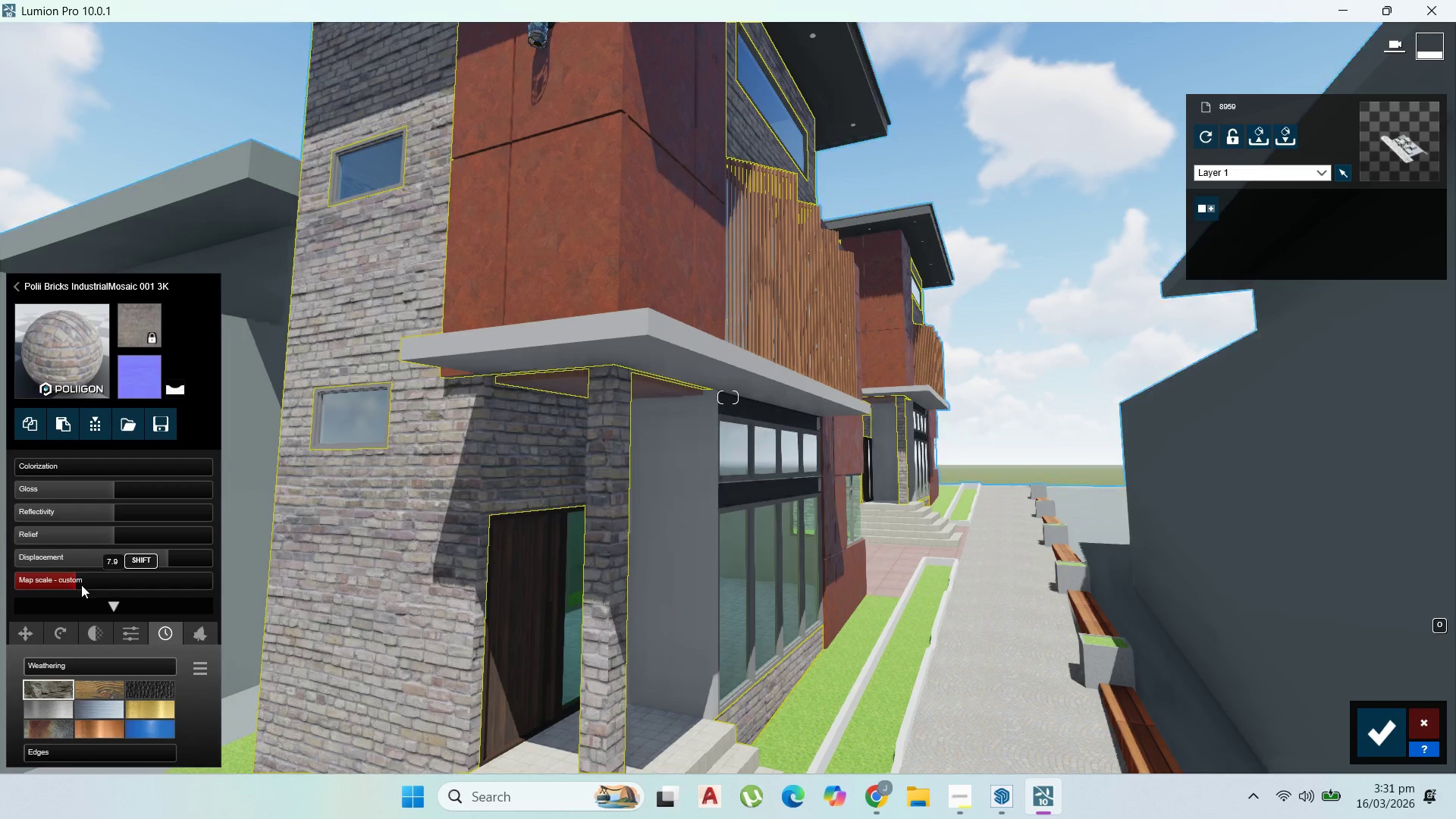 
scroll: coordinate [491, 430], scroll_direction: down, amount: 8.0
 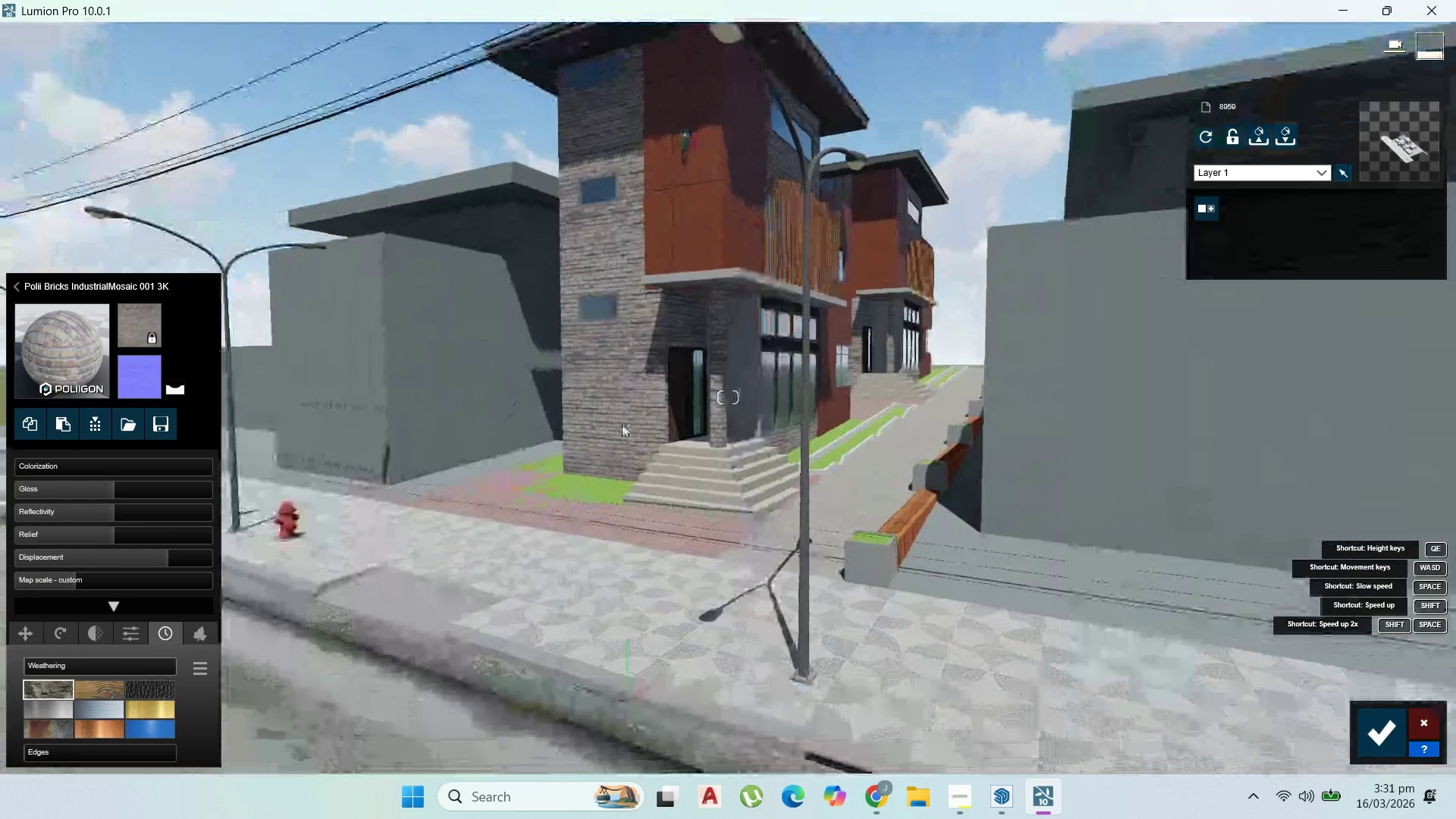 
scroll: coordinate [690, 406], scroll_direction: up, amount: 1.0
 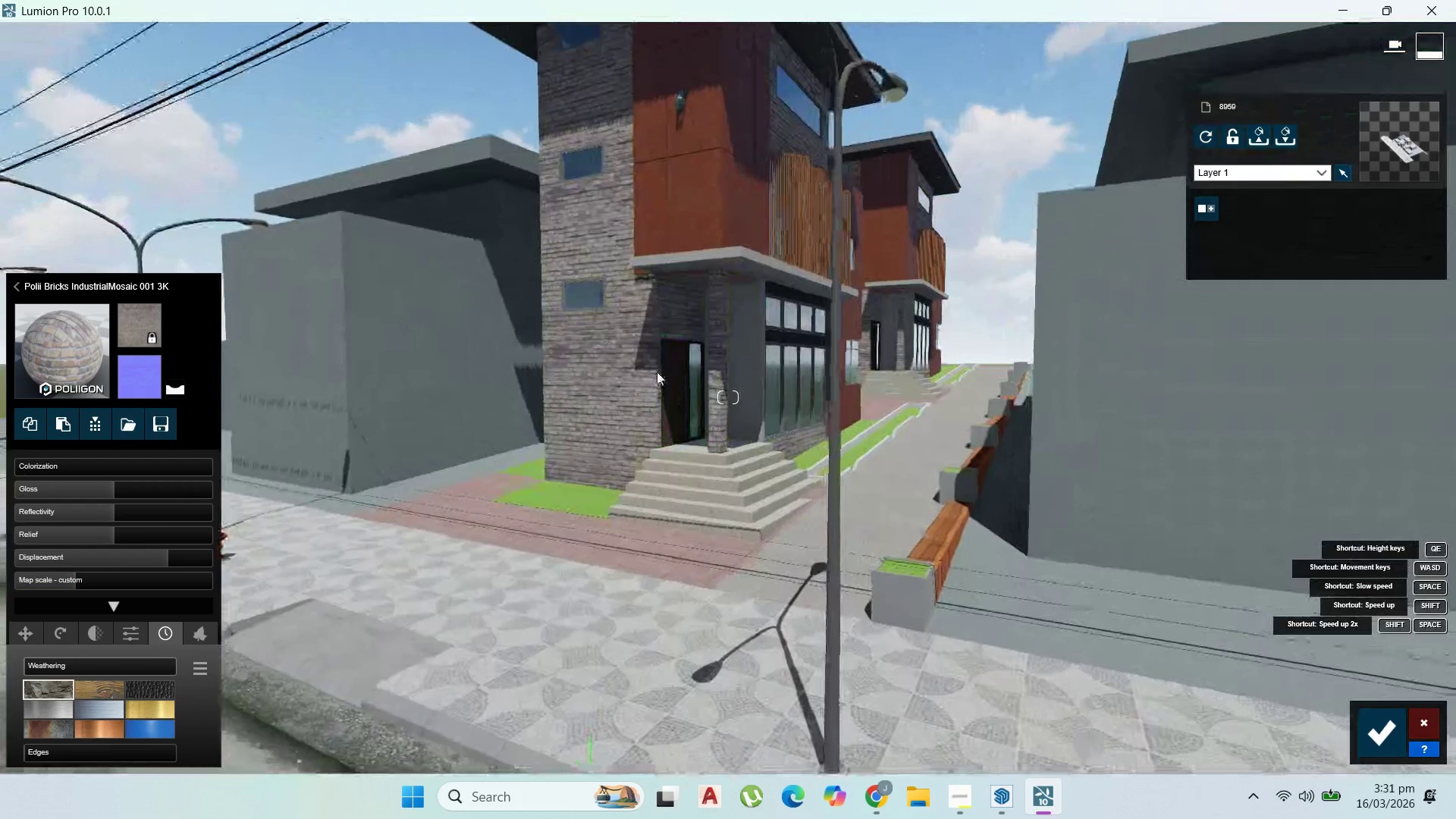 
mouse_move([607, 305])
 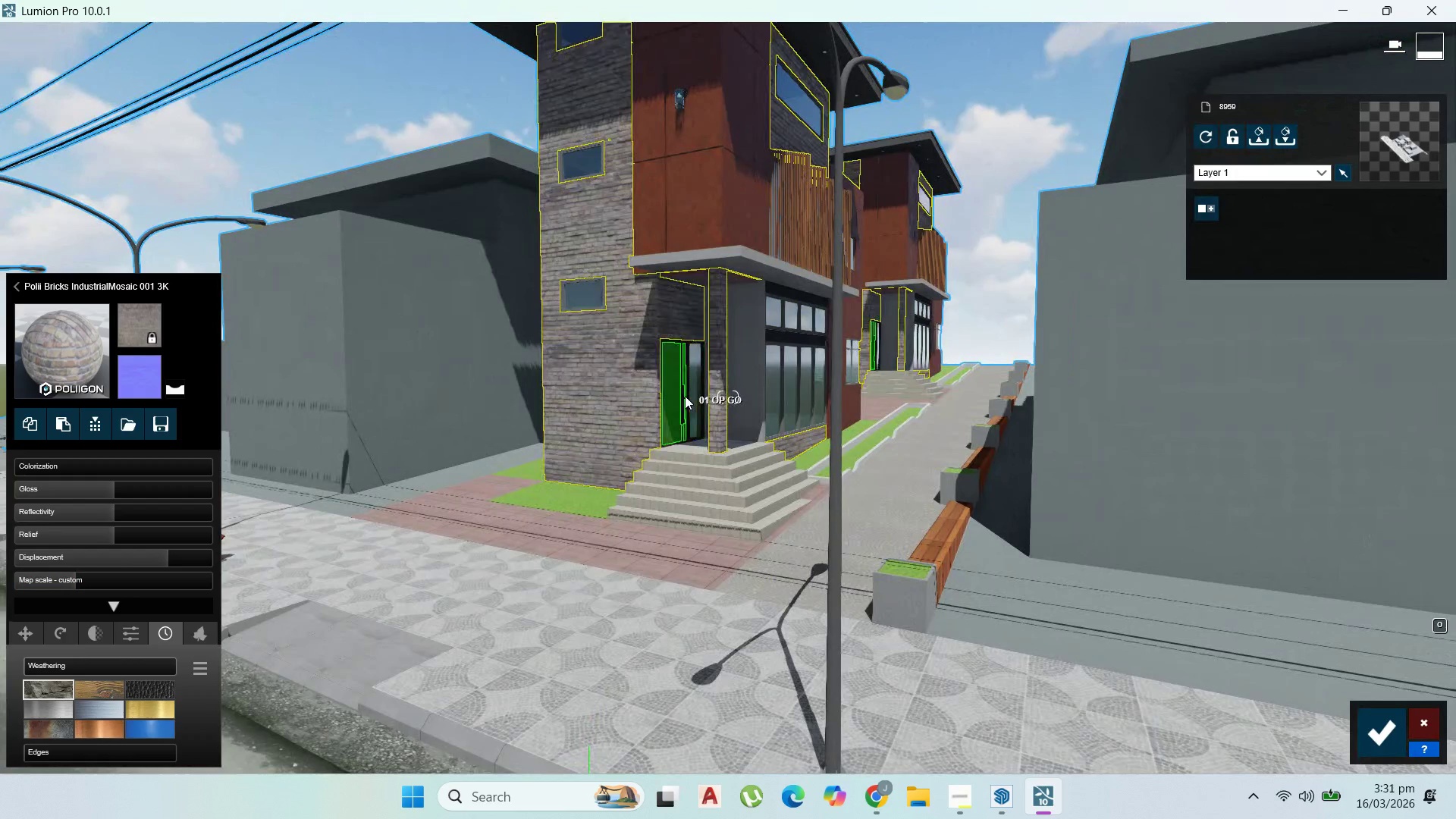 
scroll: coordinate [810, 409], scroll_direction: up, amount: 4.0
 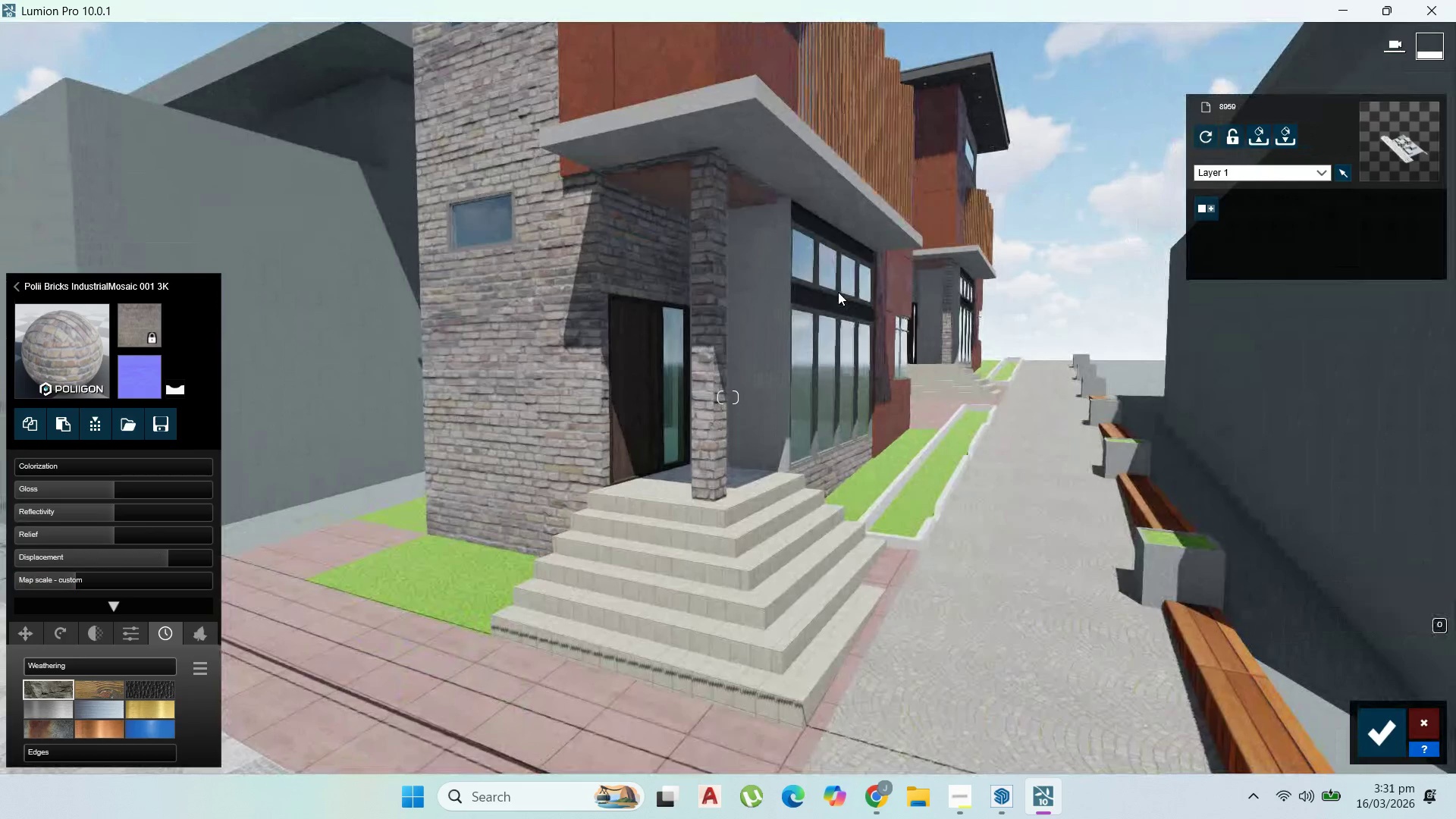 
left_click([838, 290])
 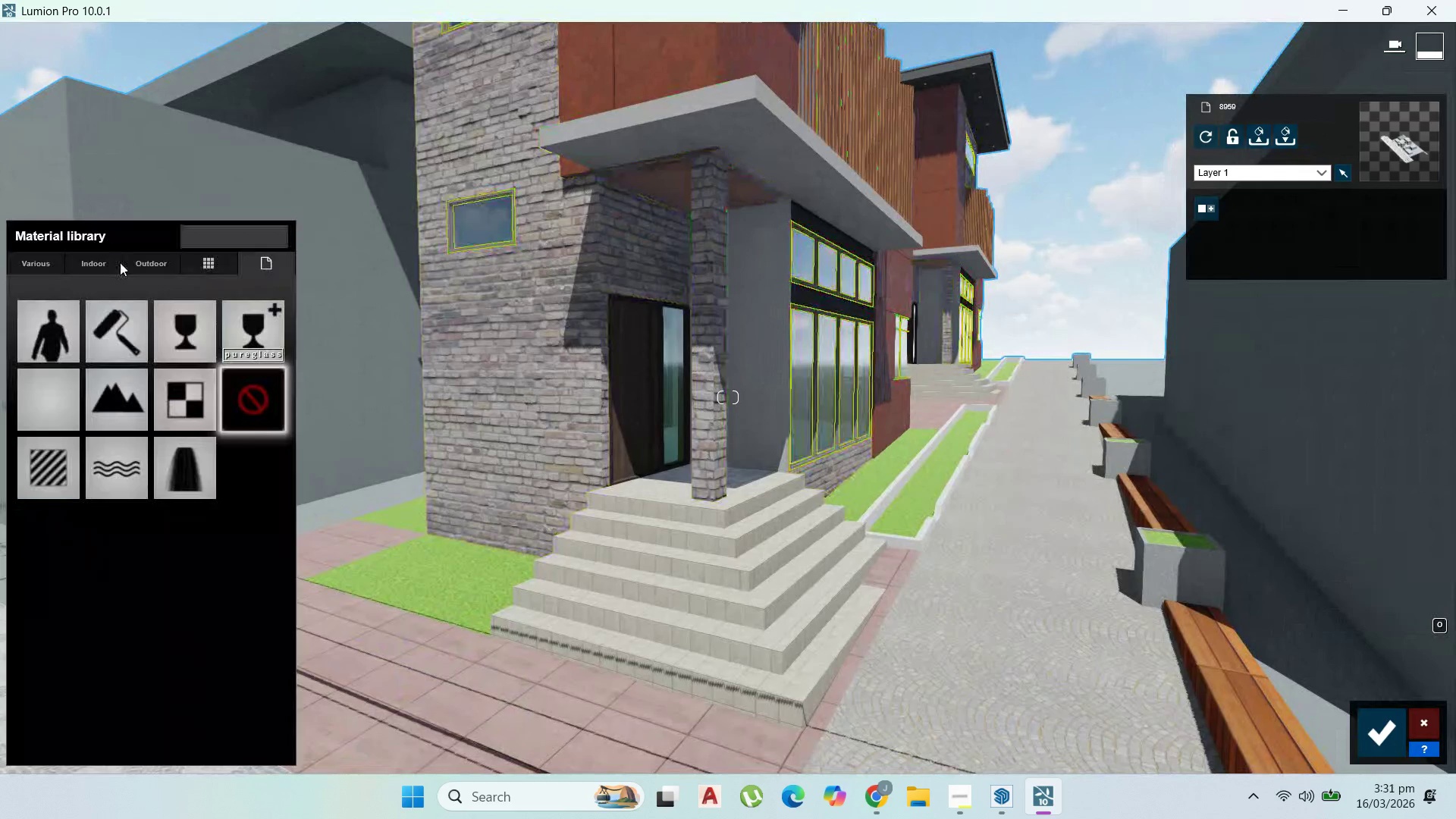 
left_click([129, 258])
 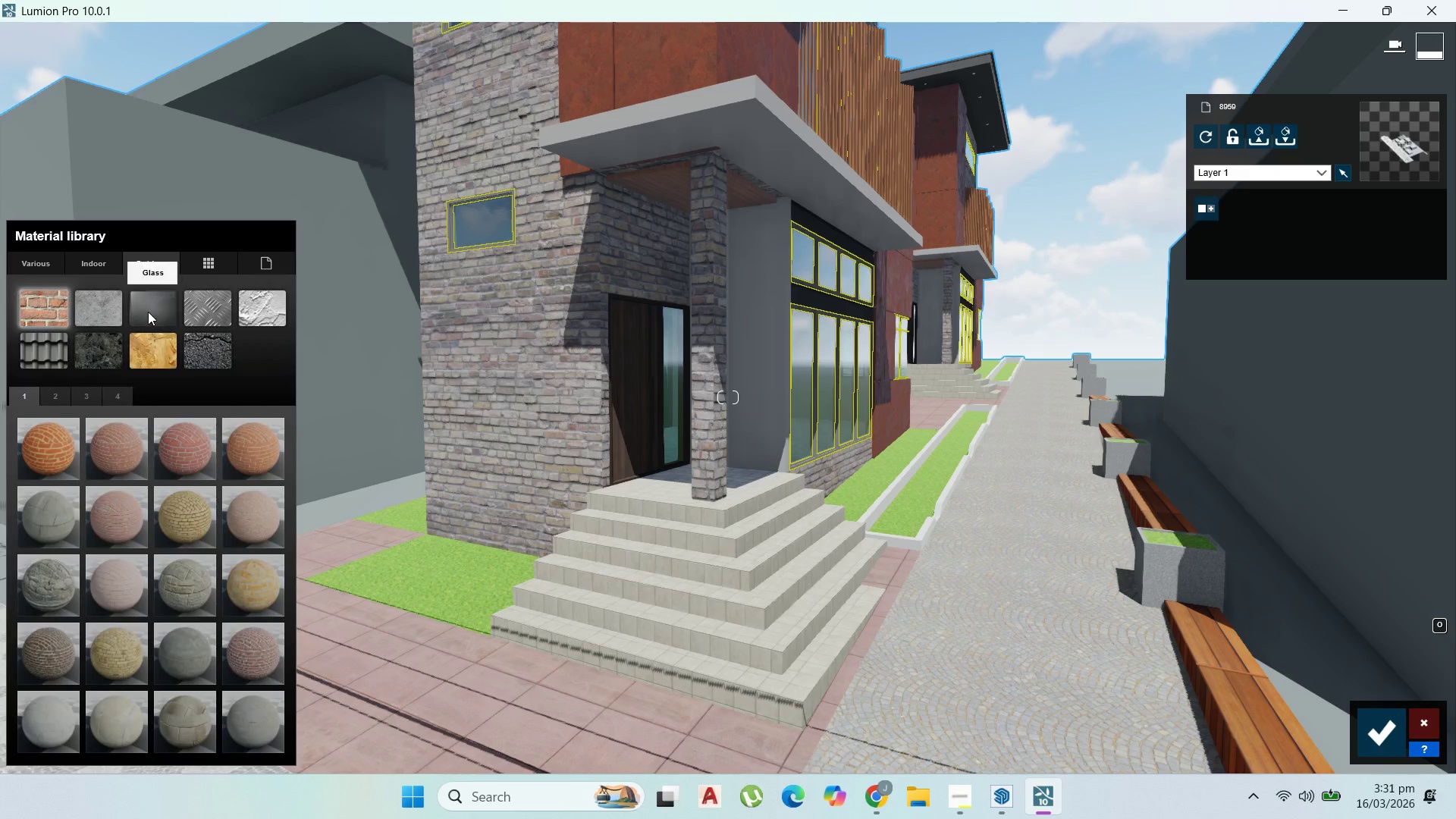 
left_click([198, 306])
 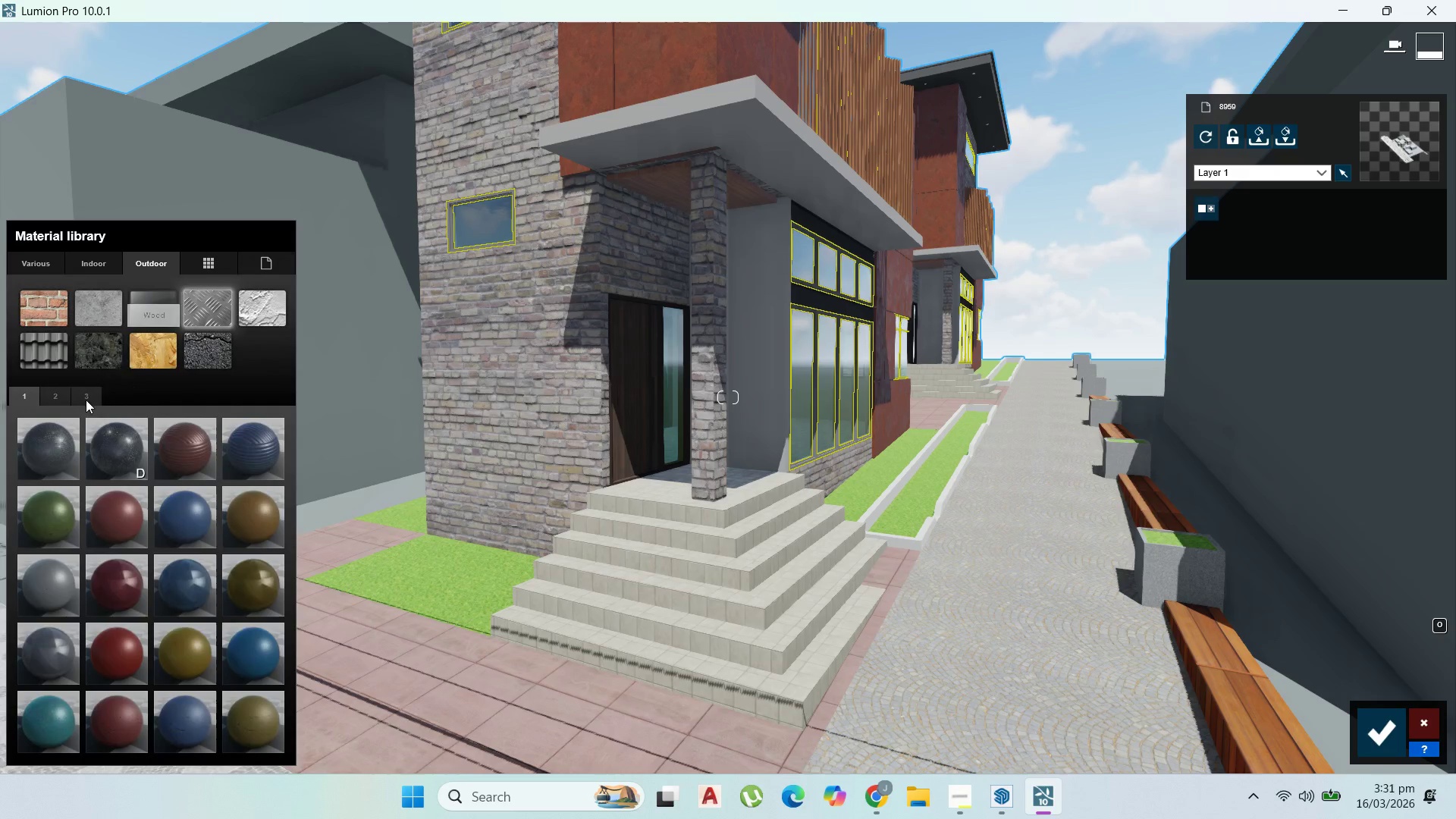 
left_click([93, 400])
 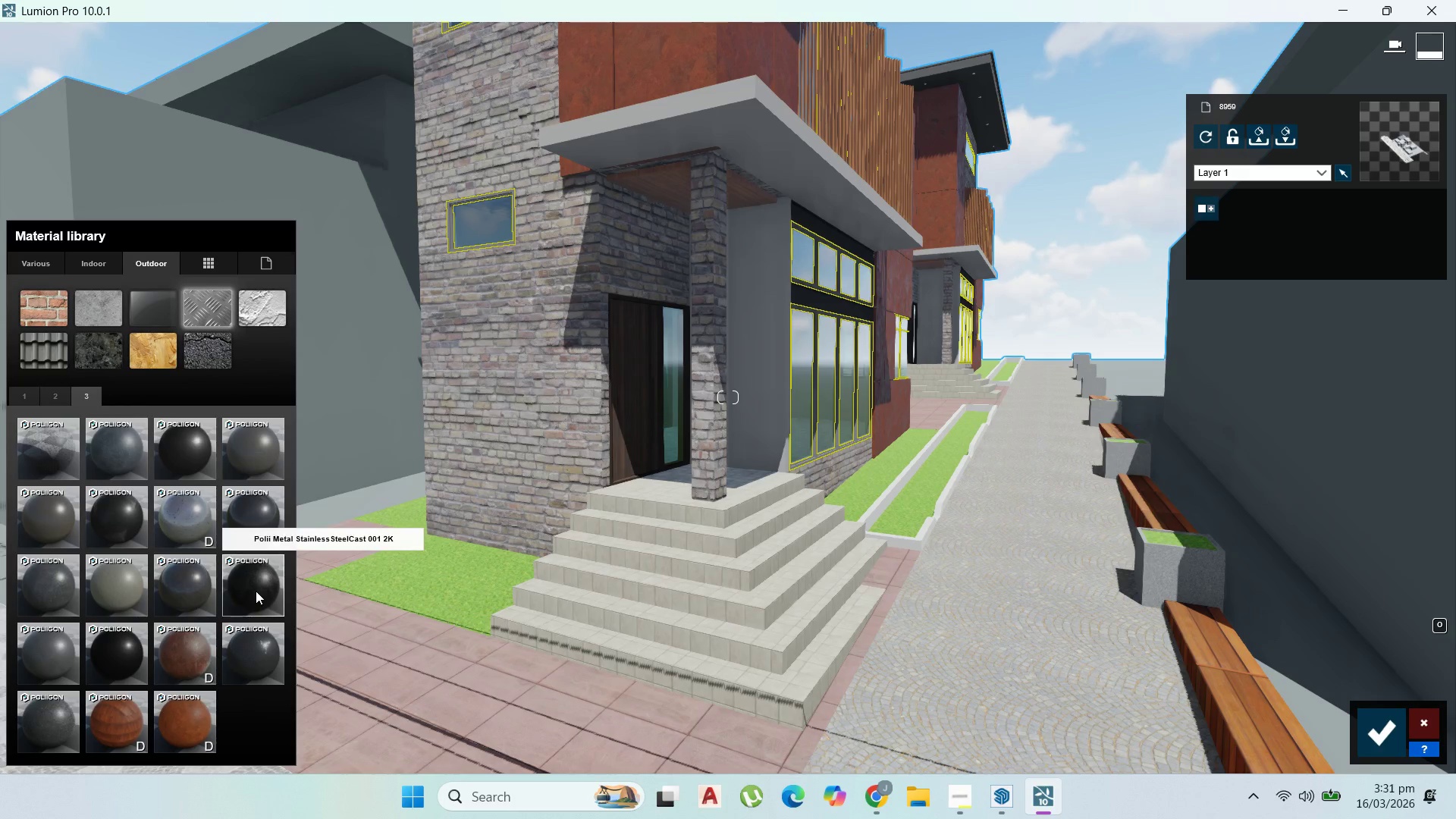 
left_click([256, 591])
 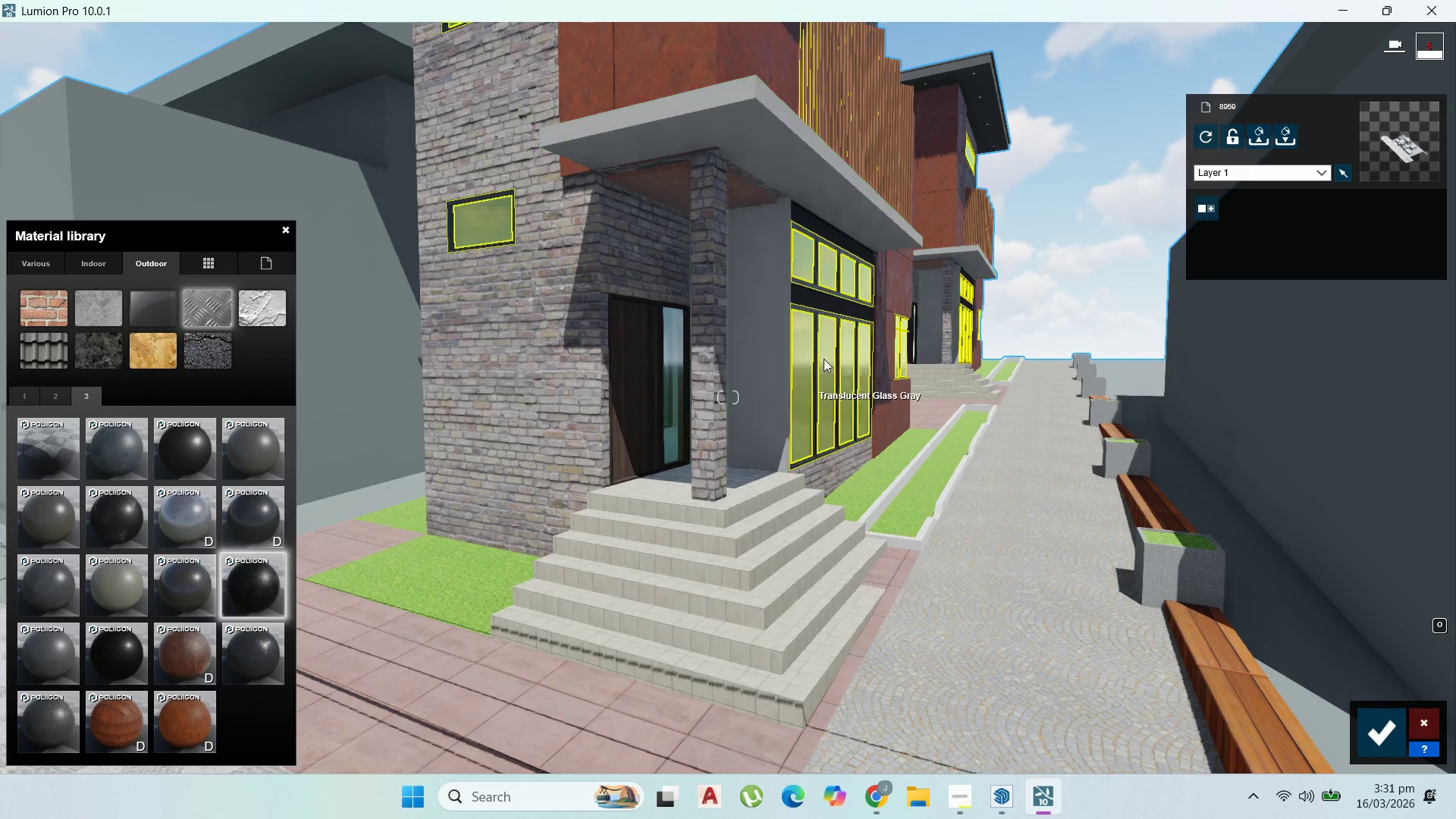 
scroll: coordinate [839, 318], scroll_direction: up, amount: 3.0
 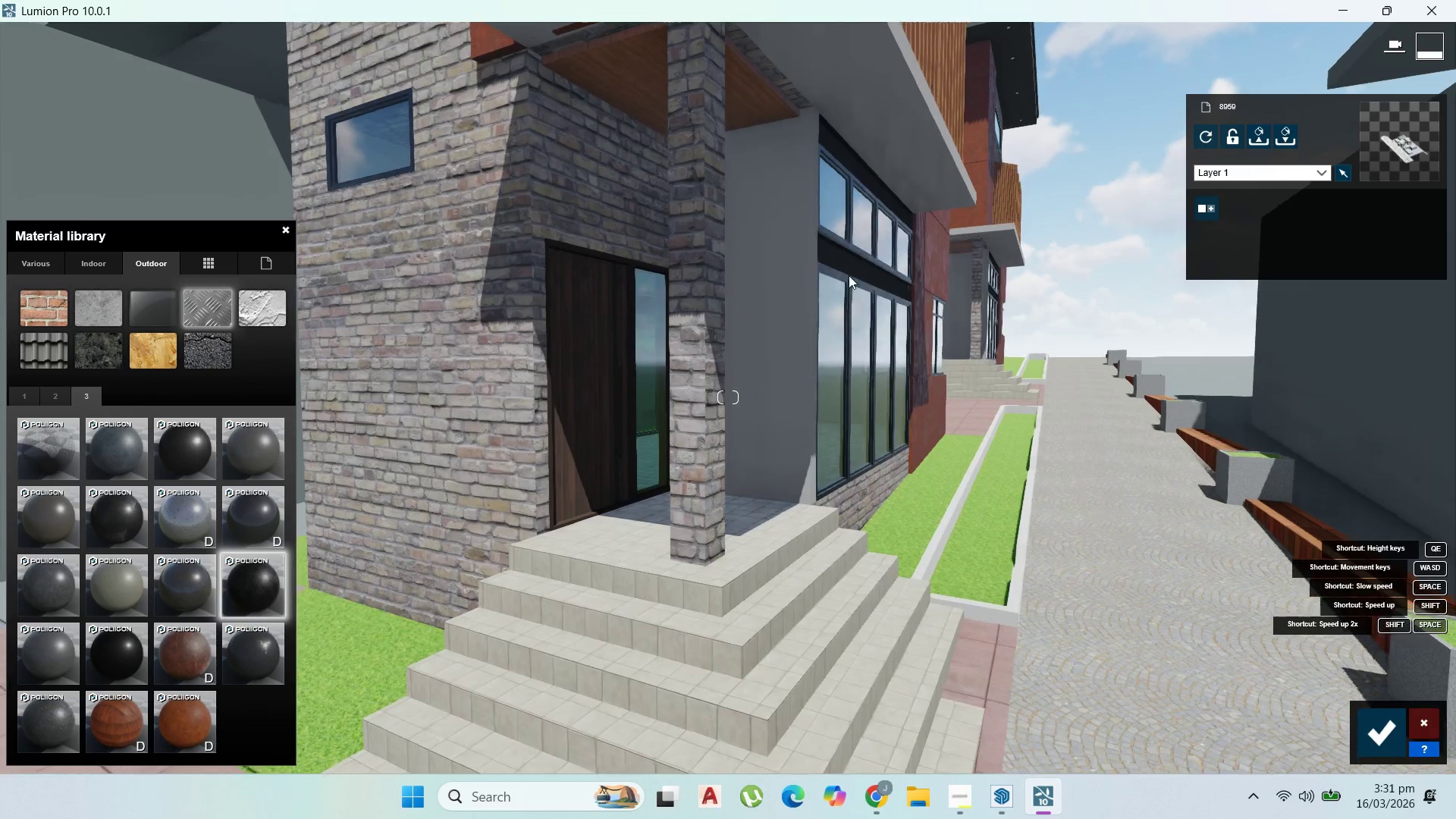 
mouse_move([829, 277])
 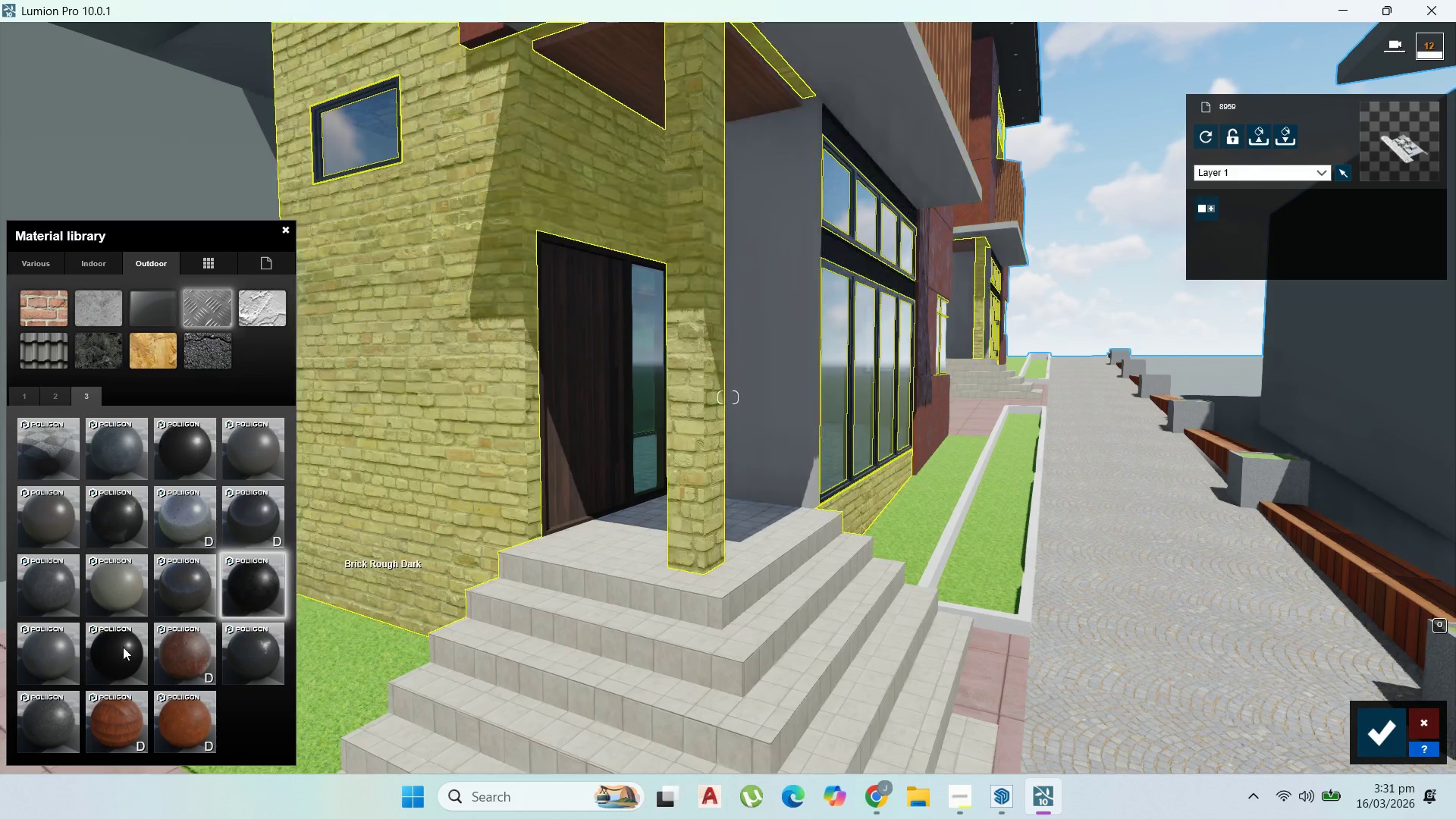 
left_click([121, 648])
 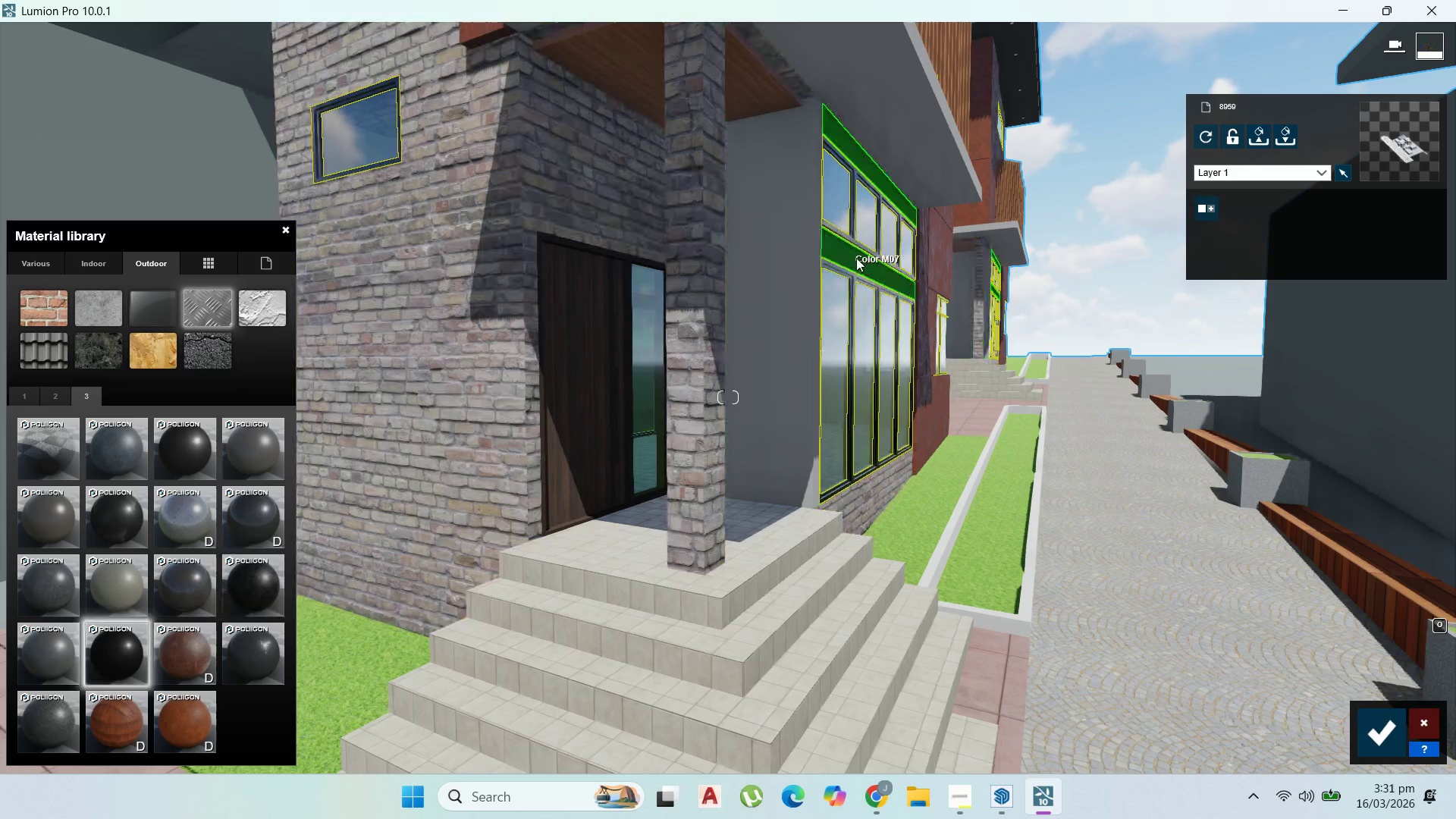 
left_click([856, 261])
 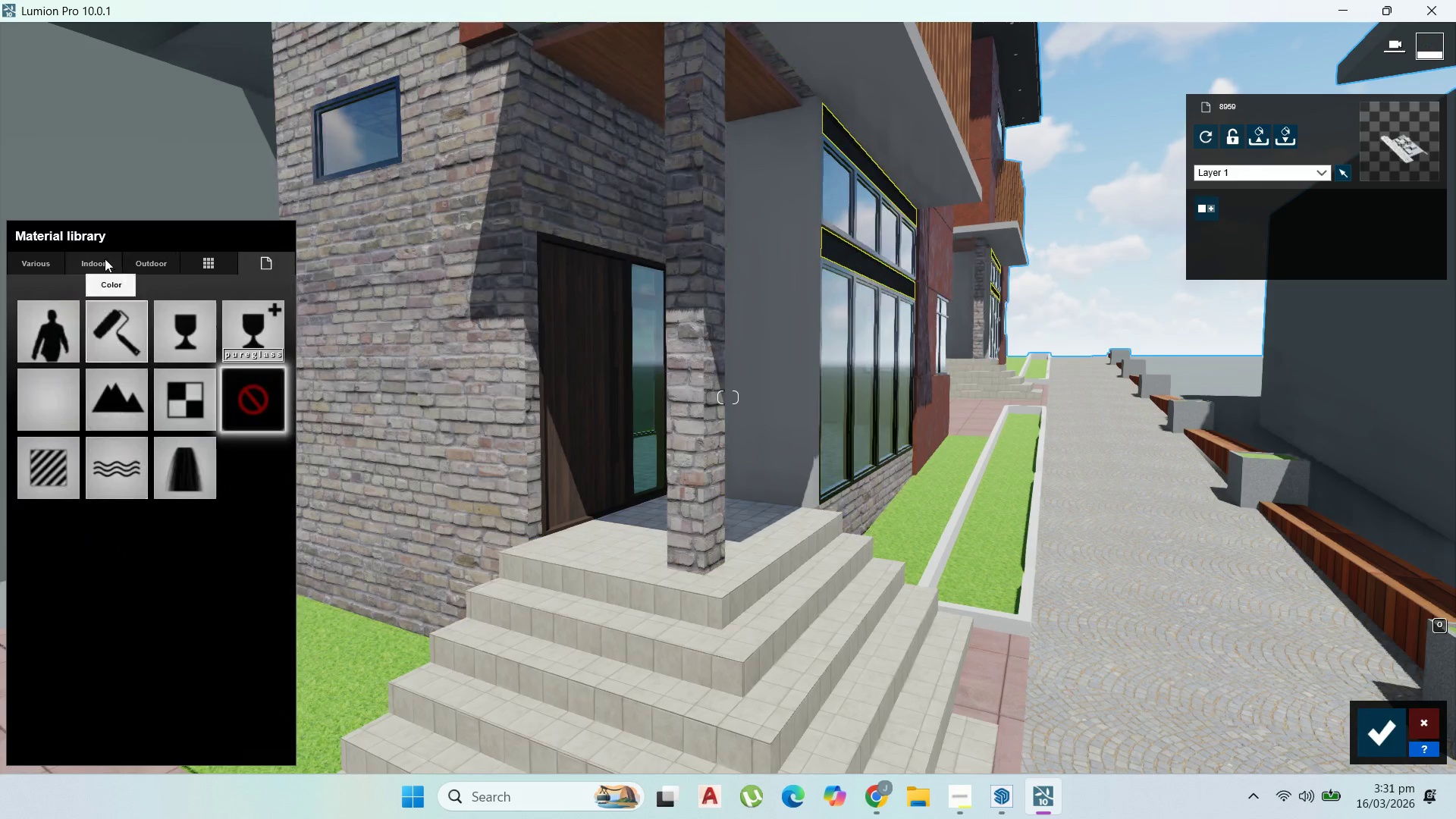 
left_click([105, 259])
 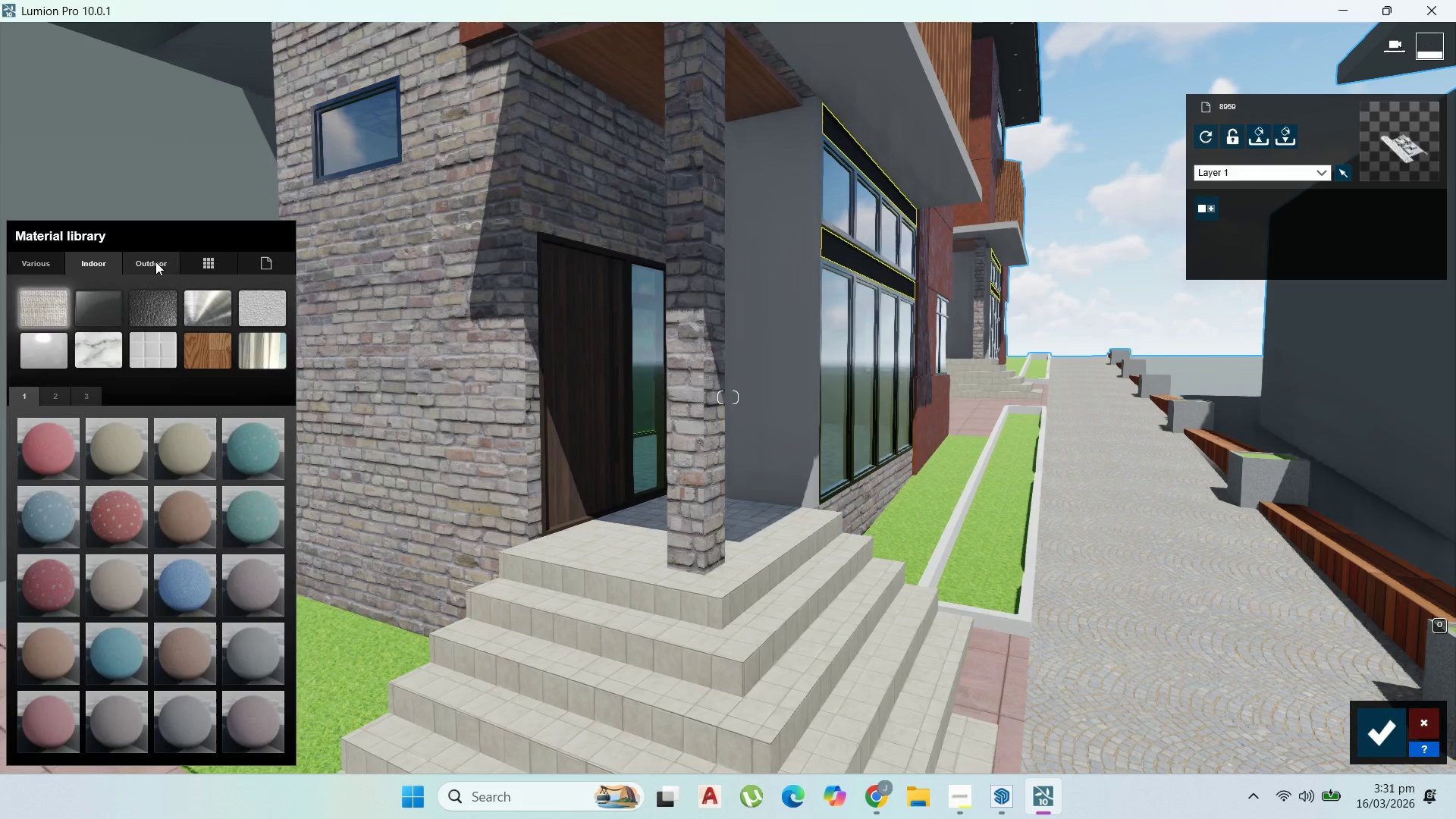 
left_click([155, 262])
 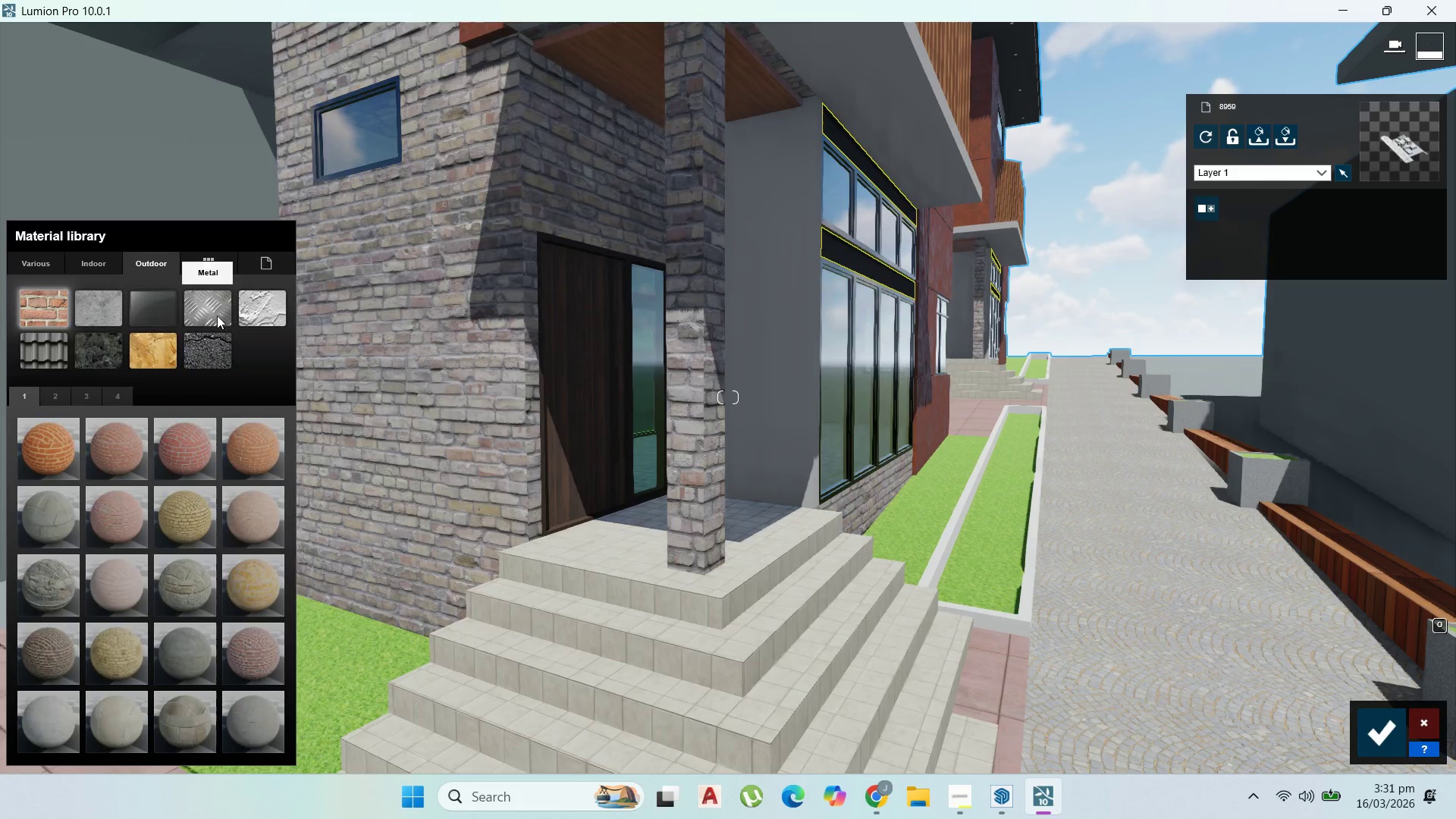 
left_click([215, 315])
 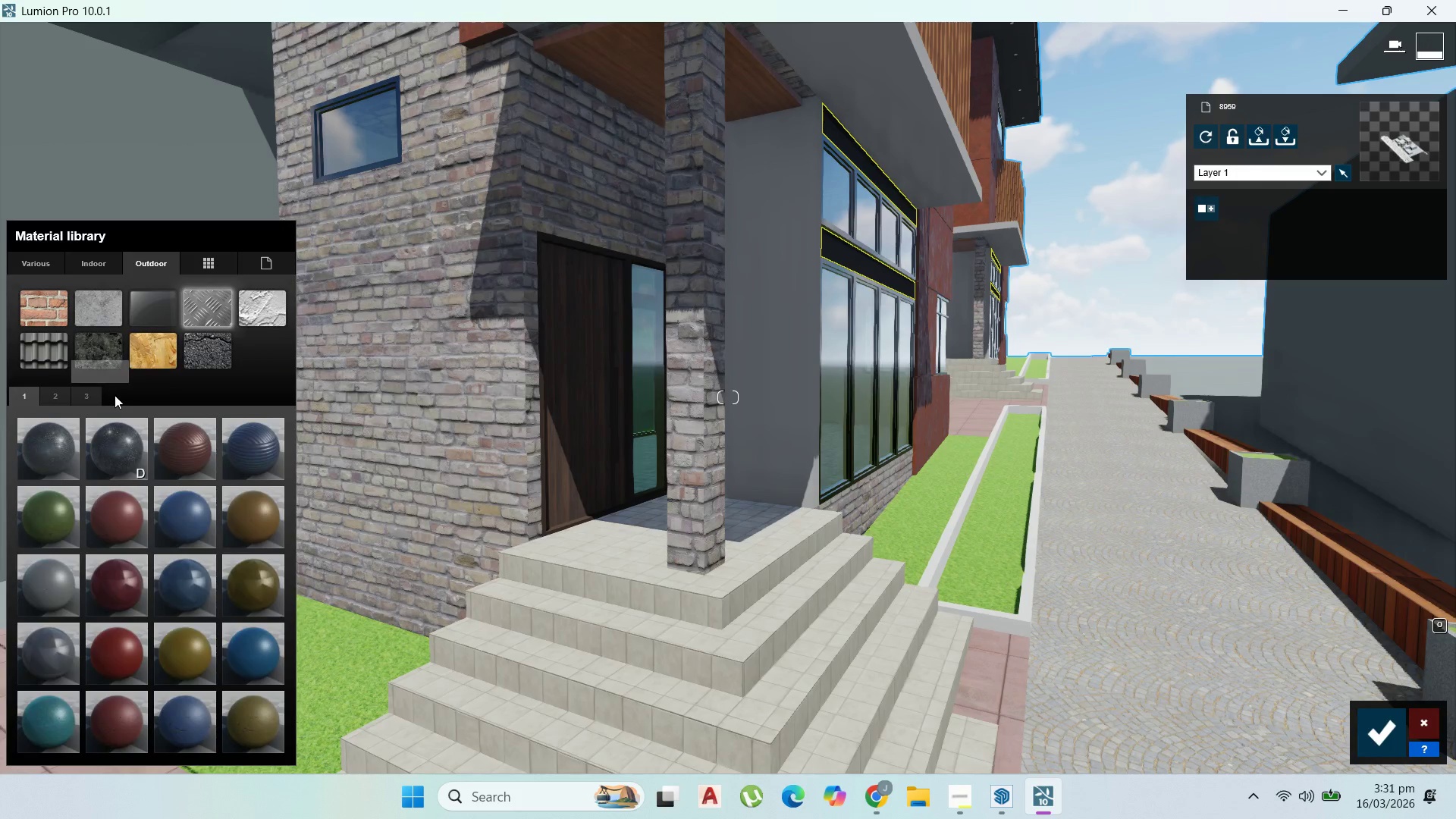 
left_click([85, 392])
 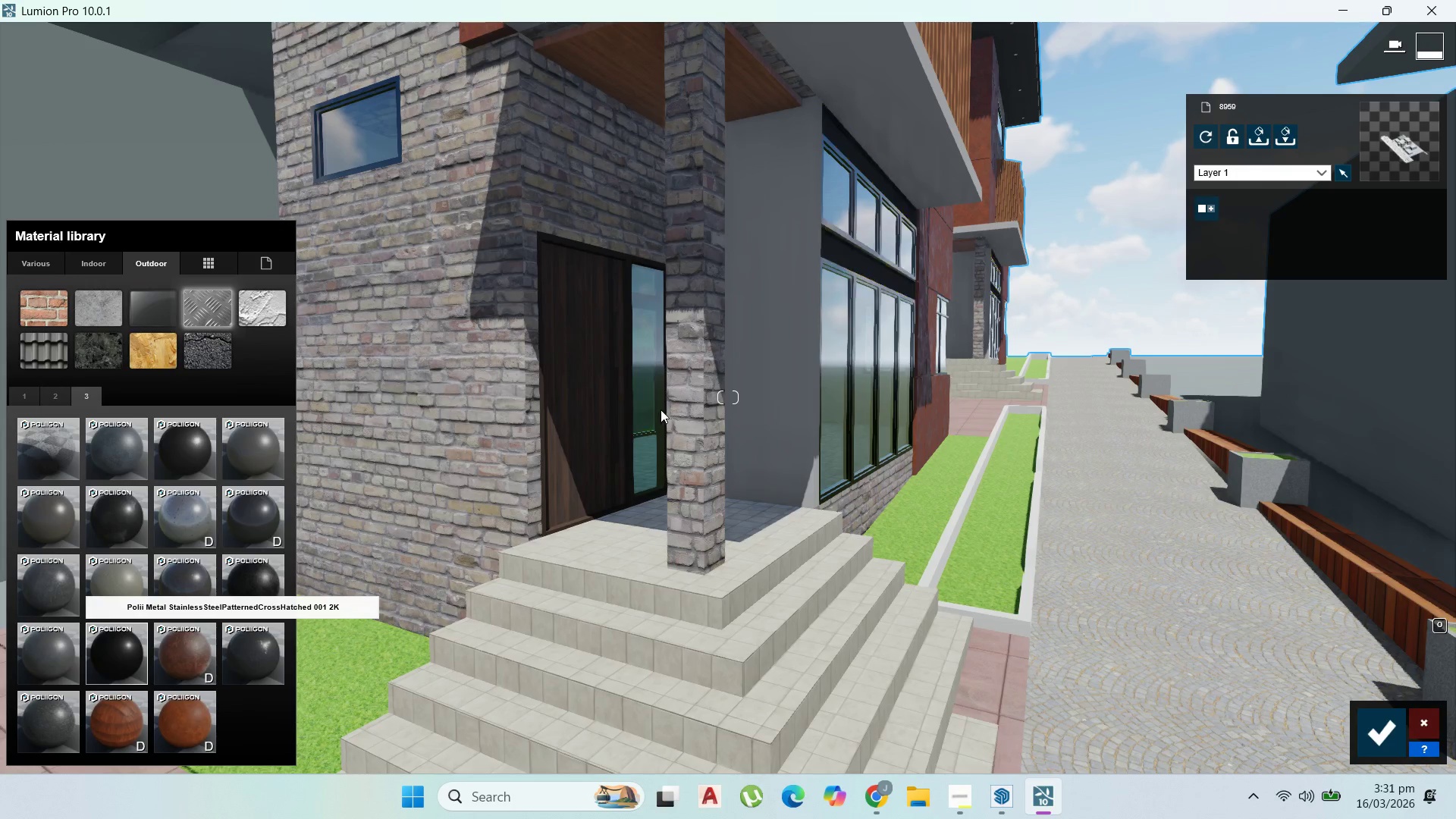 
scroll: coordinate [614, 507], scroll_direction: down, amount: 10.0
 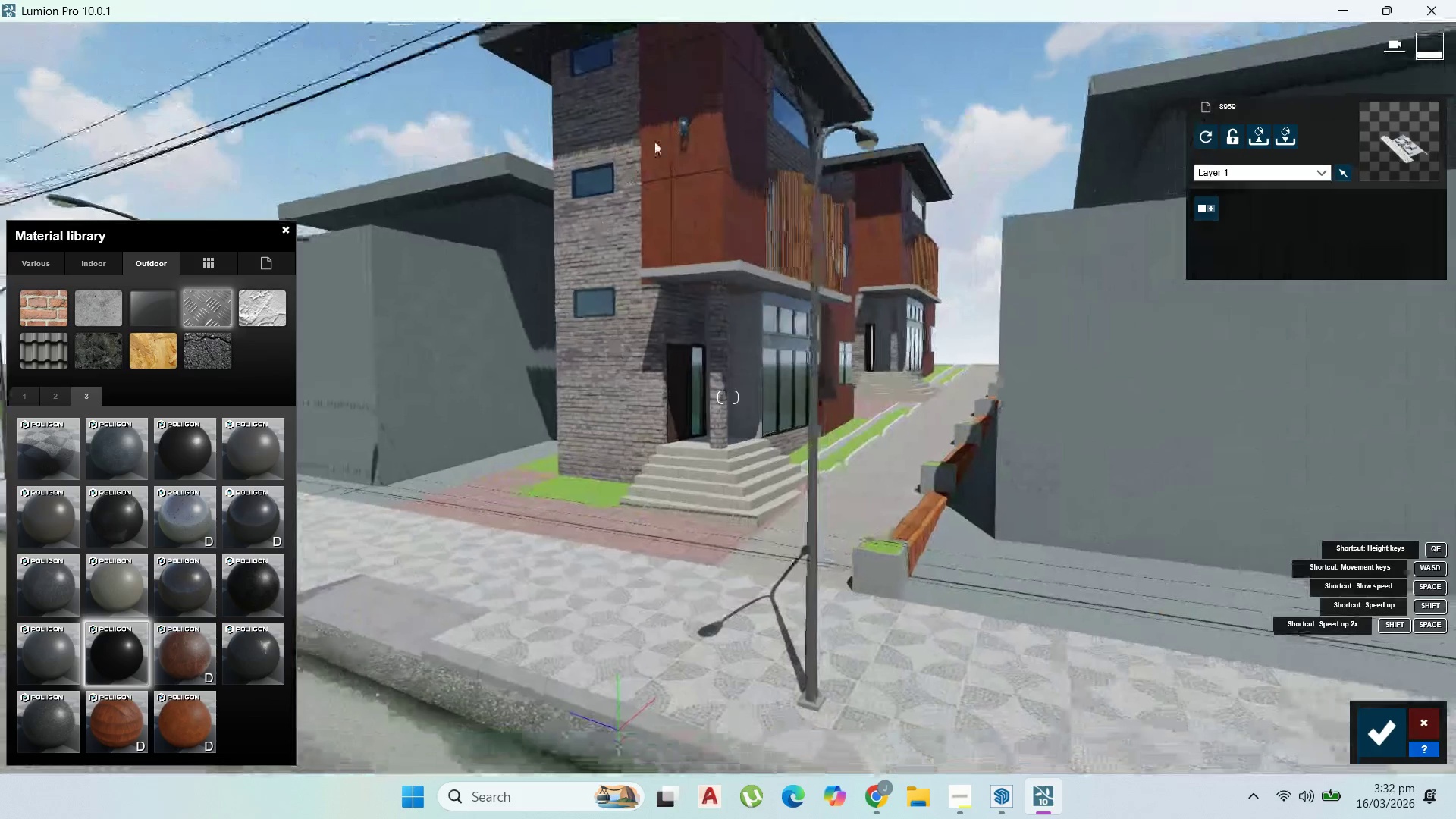 
scroll: coordinate [769, 118], scroll_direction: up, amount: 5.0
 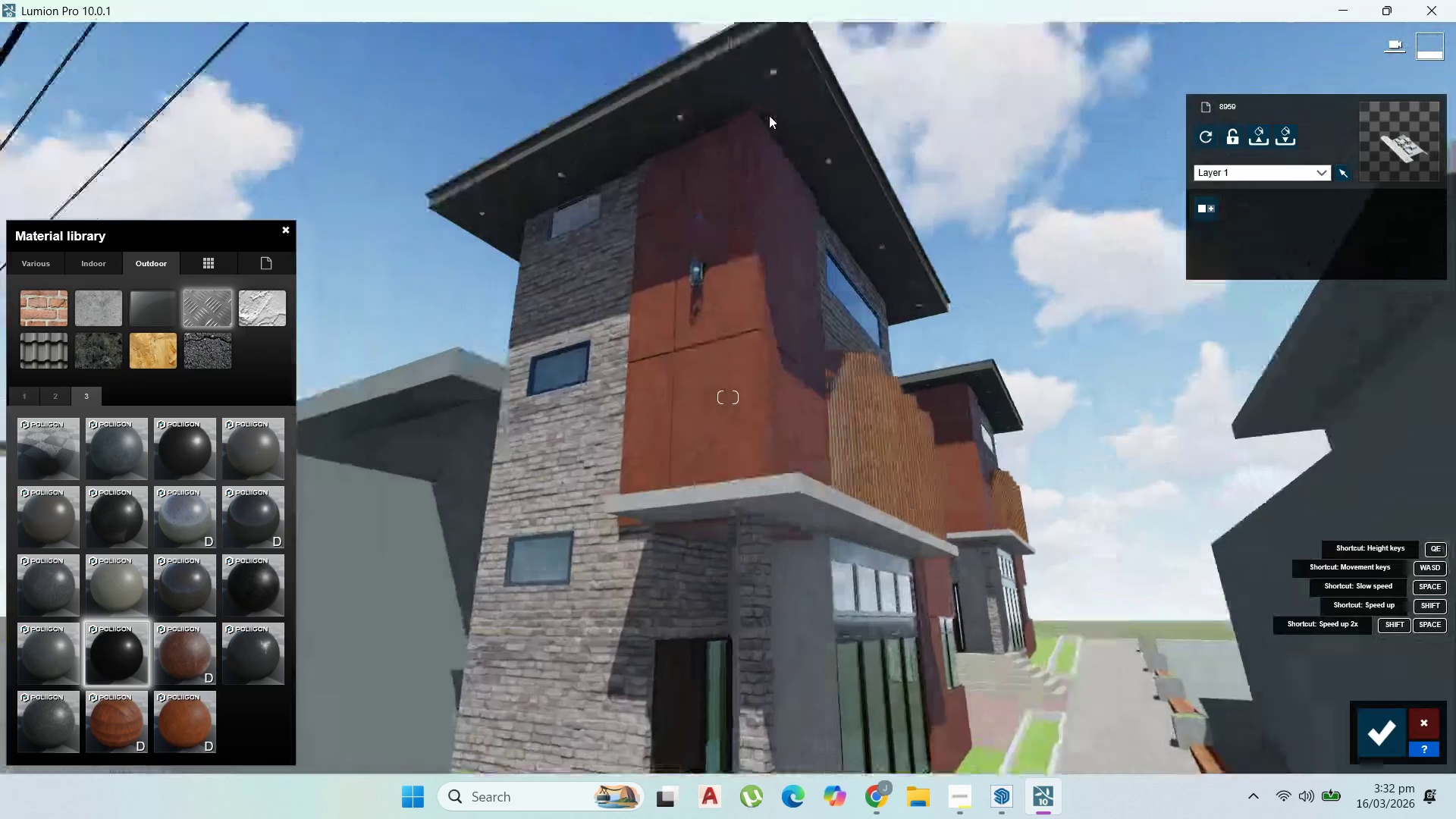 
right_click([769, 115])
 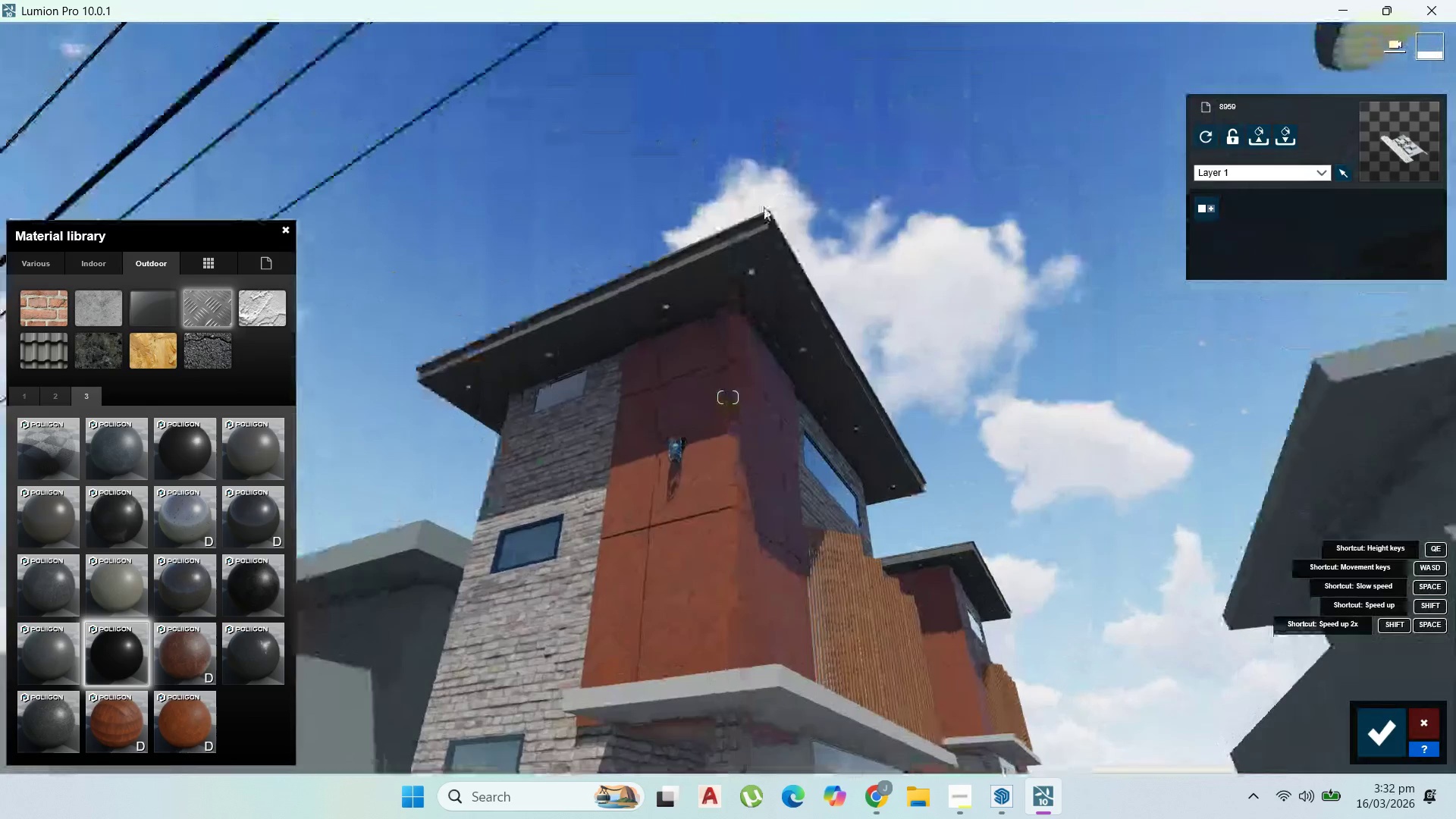 
scroll: coordinate [756, 266], scroll_direction: up, amount: 7.0
 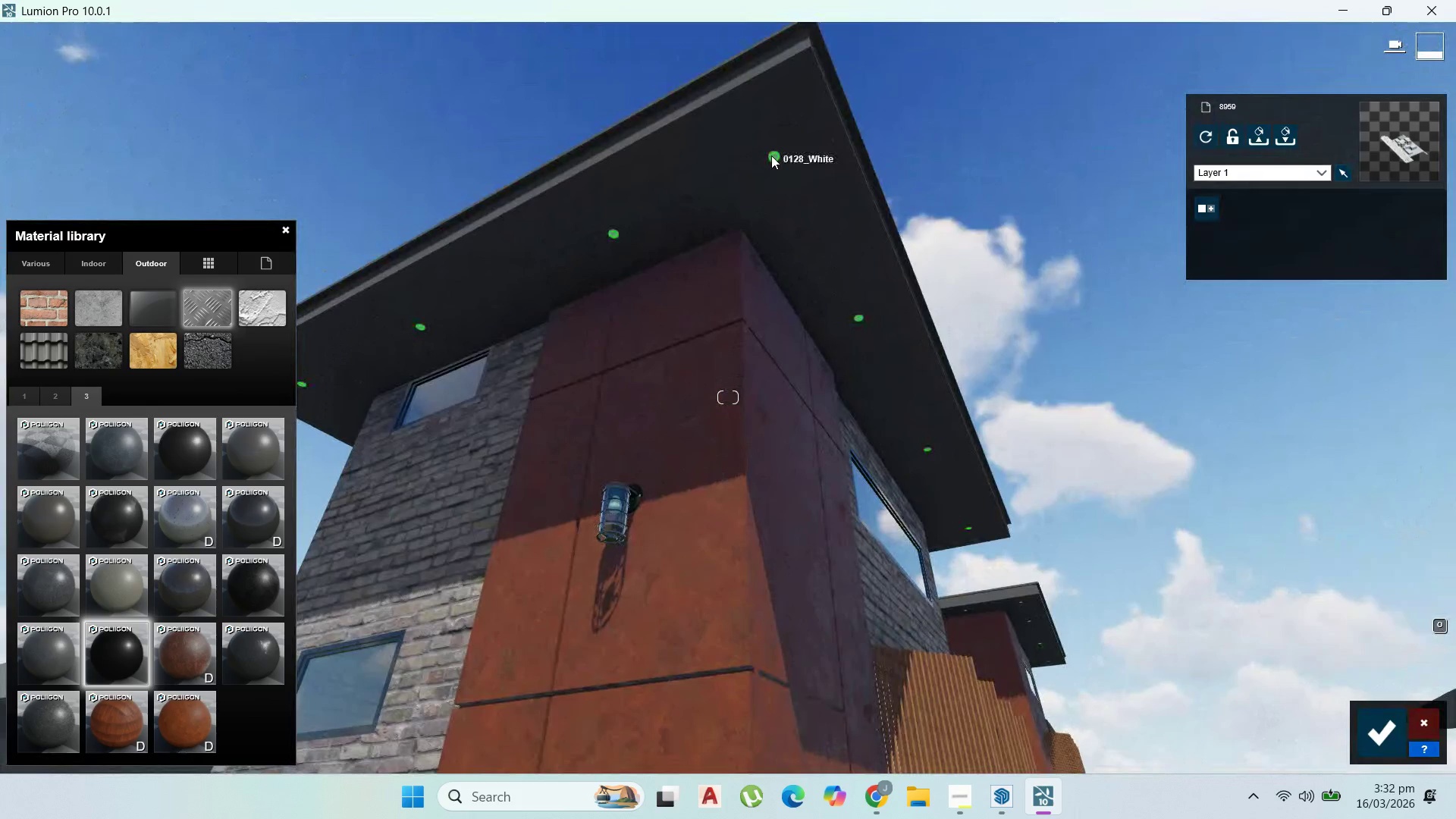 
left_click([772, 155])
 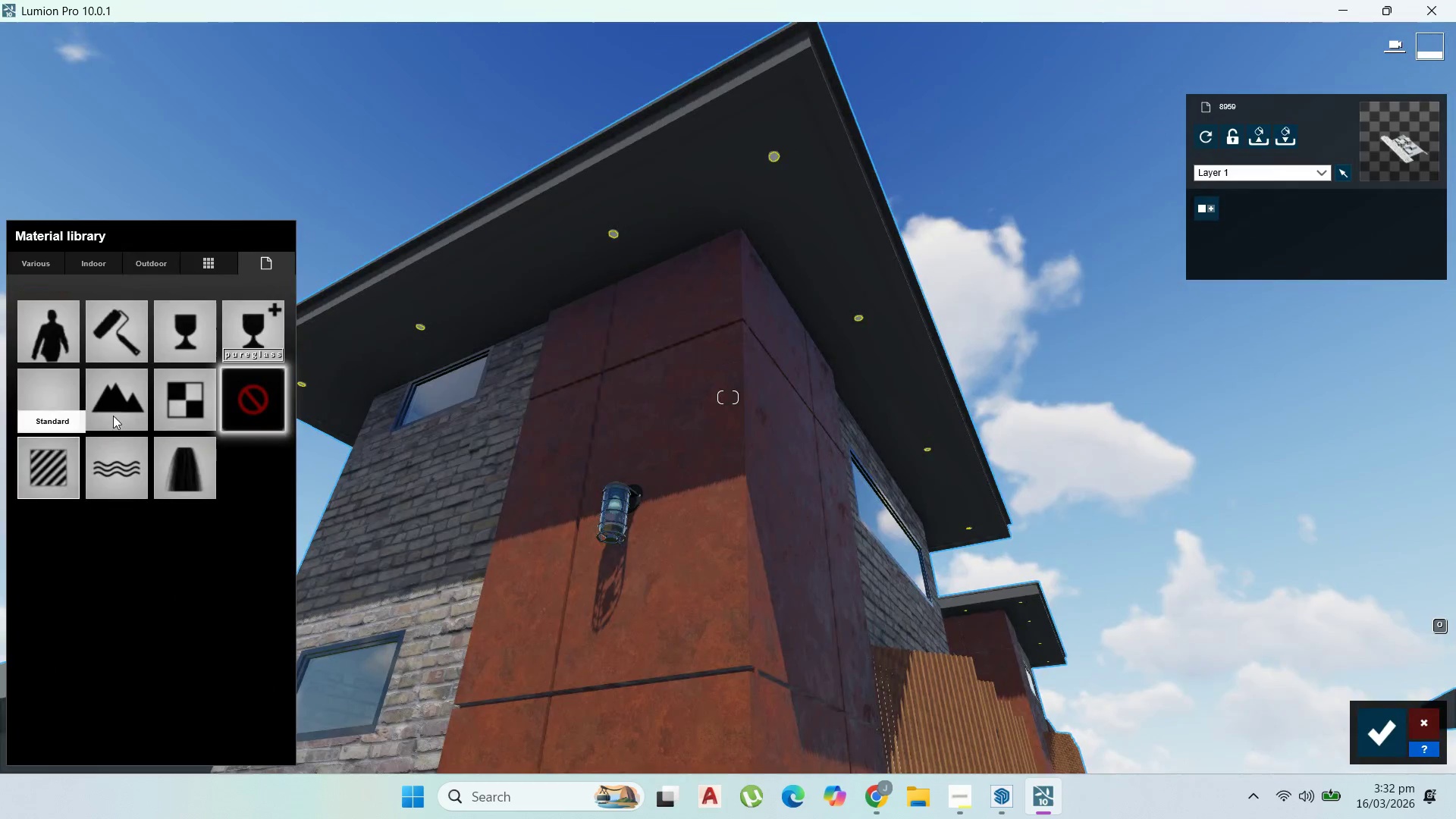 
left_click([48, 494])
 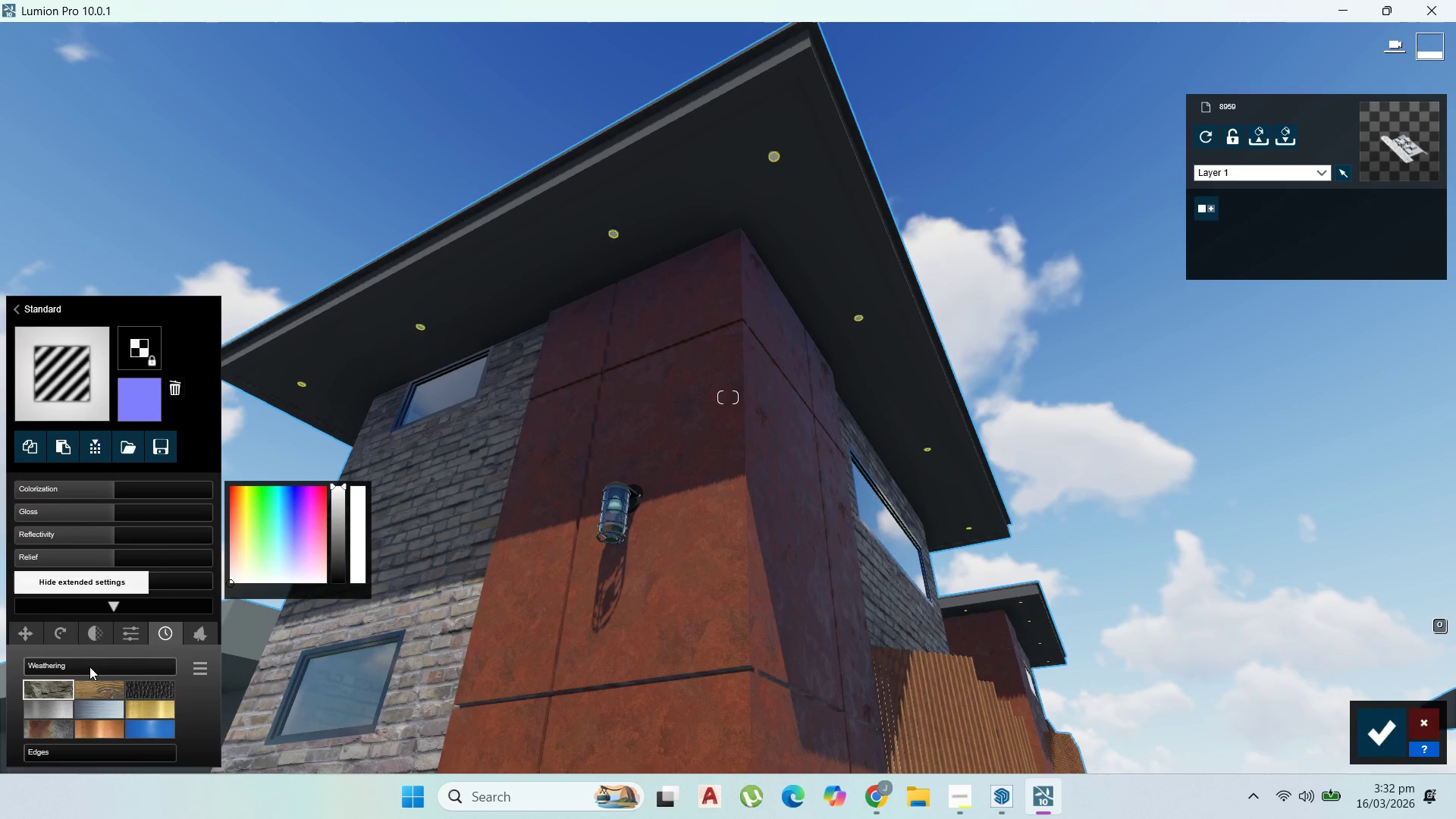 
left_click([103, 634])
 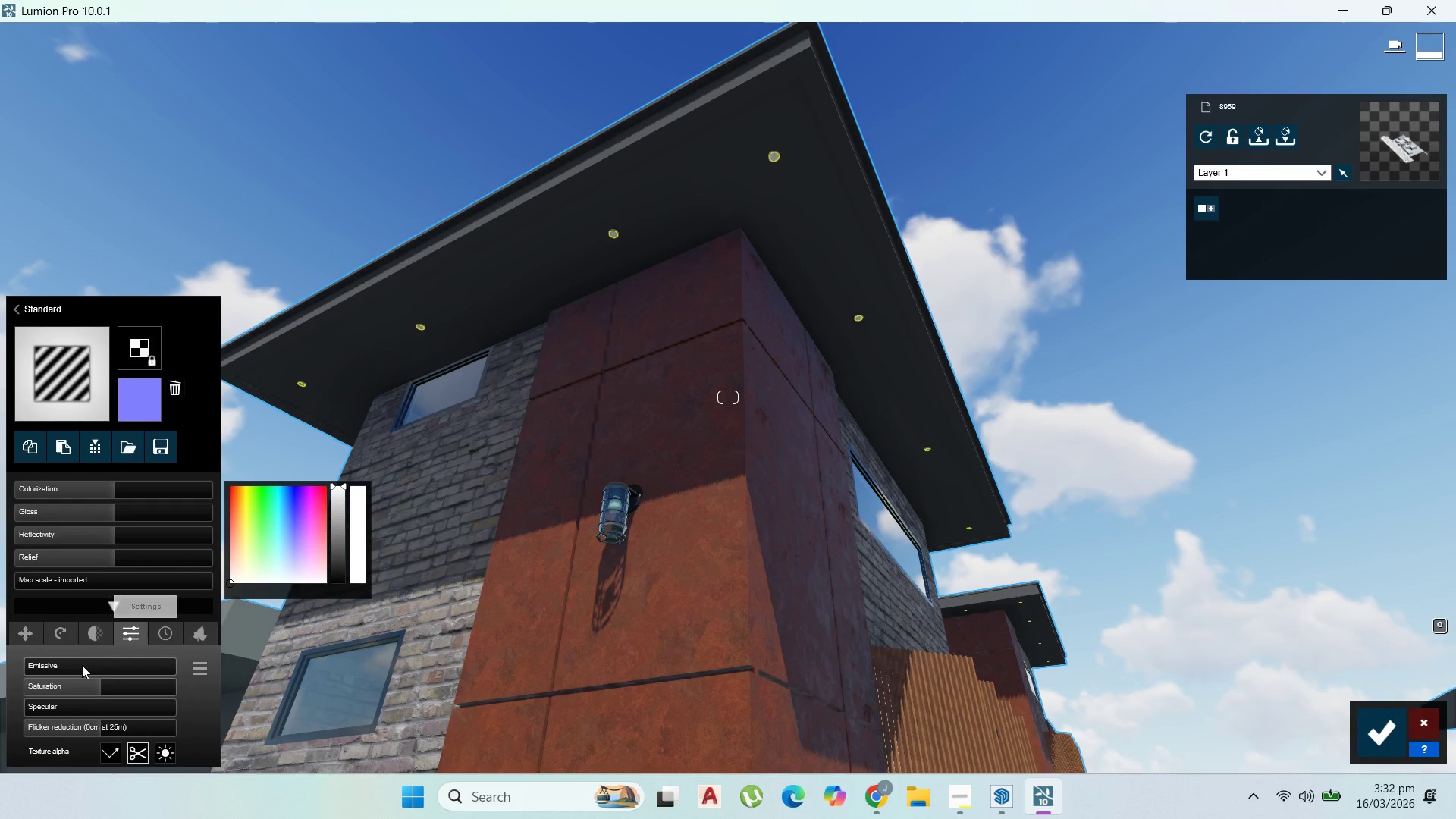 
left_click_drag(start_coordinate=[61, 668], to_coordinate=[193, 674])
 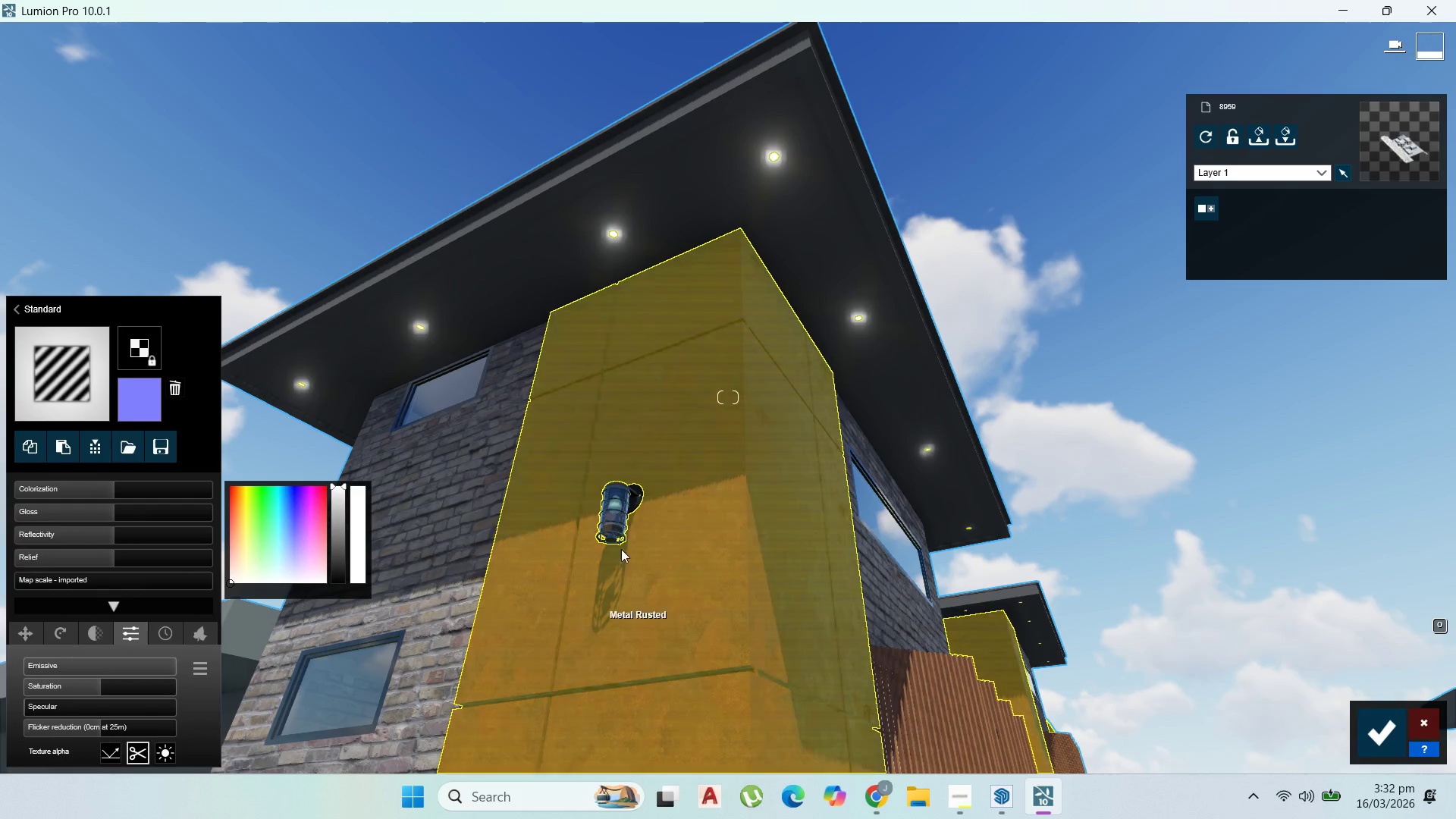 
scroll: coordinate [535, 548], scroll_direction: up, amount: 15.0
 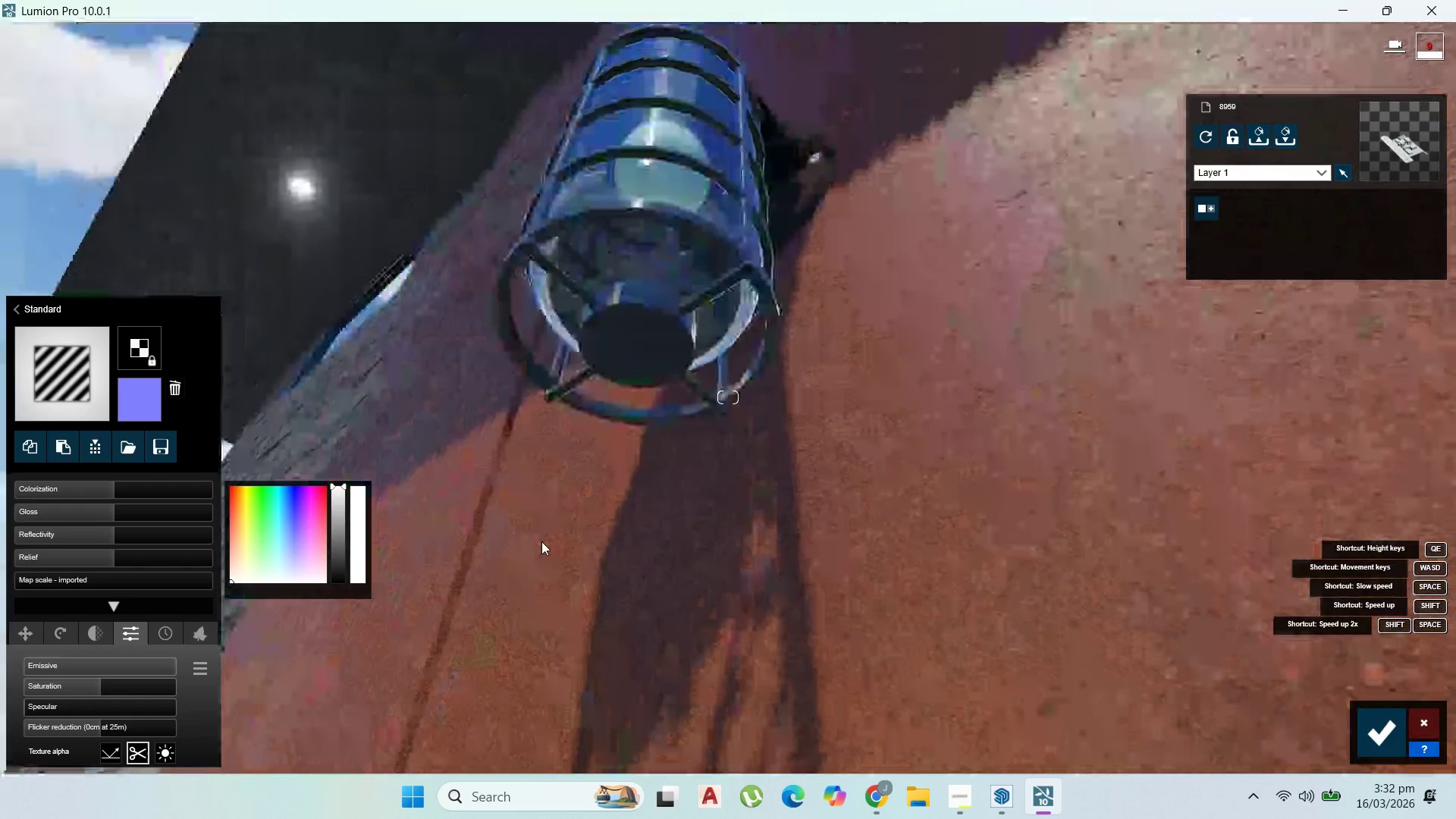 
right_click([541, 541])
 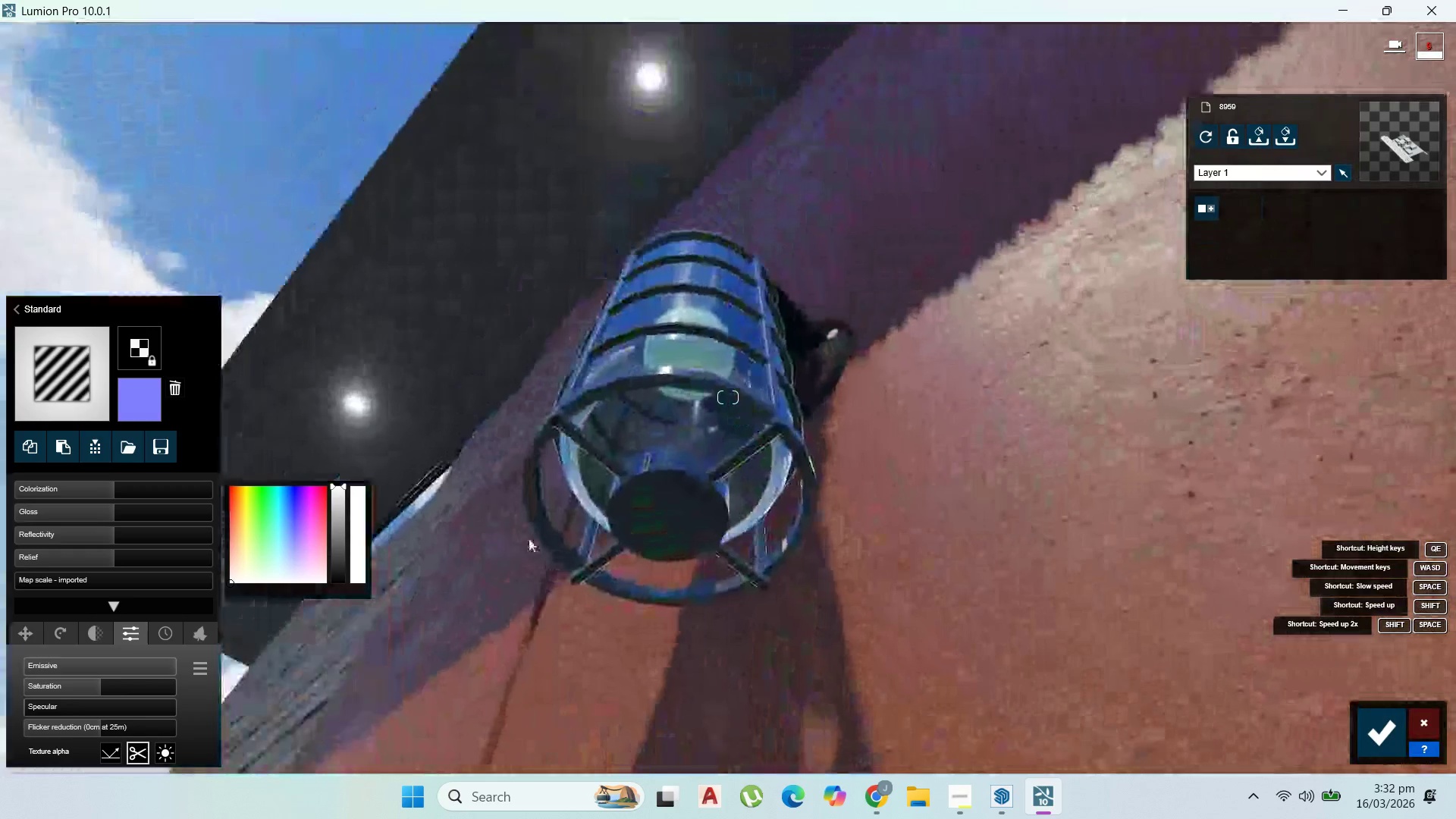 
scroll: coordinate [527, 540], scroll_direction: up, amount: 2.0
 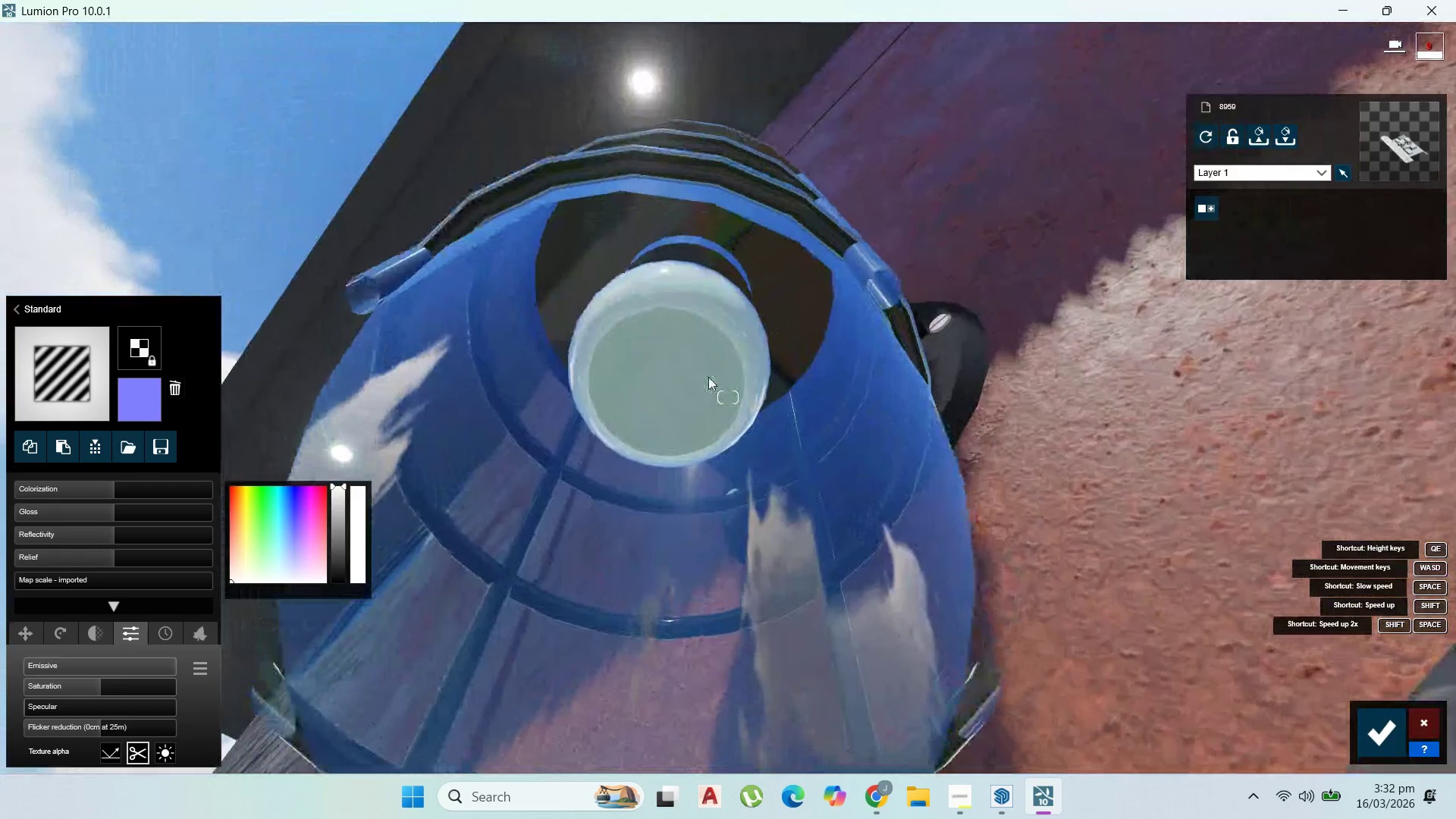 
left_click([720, 369])
 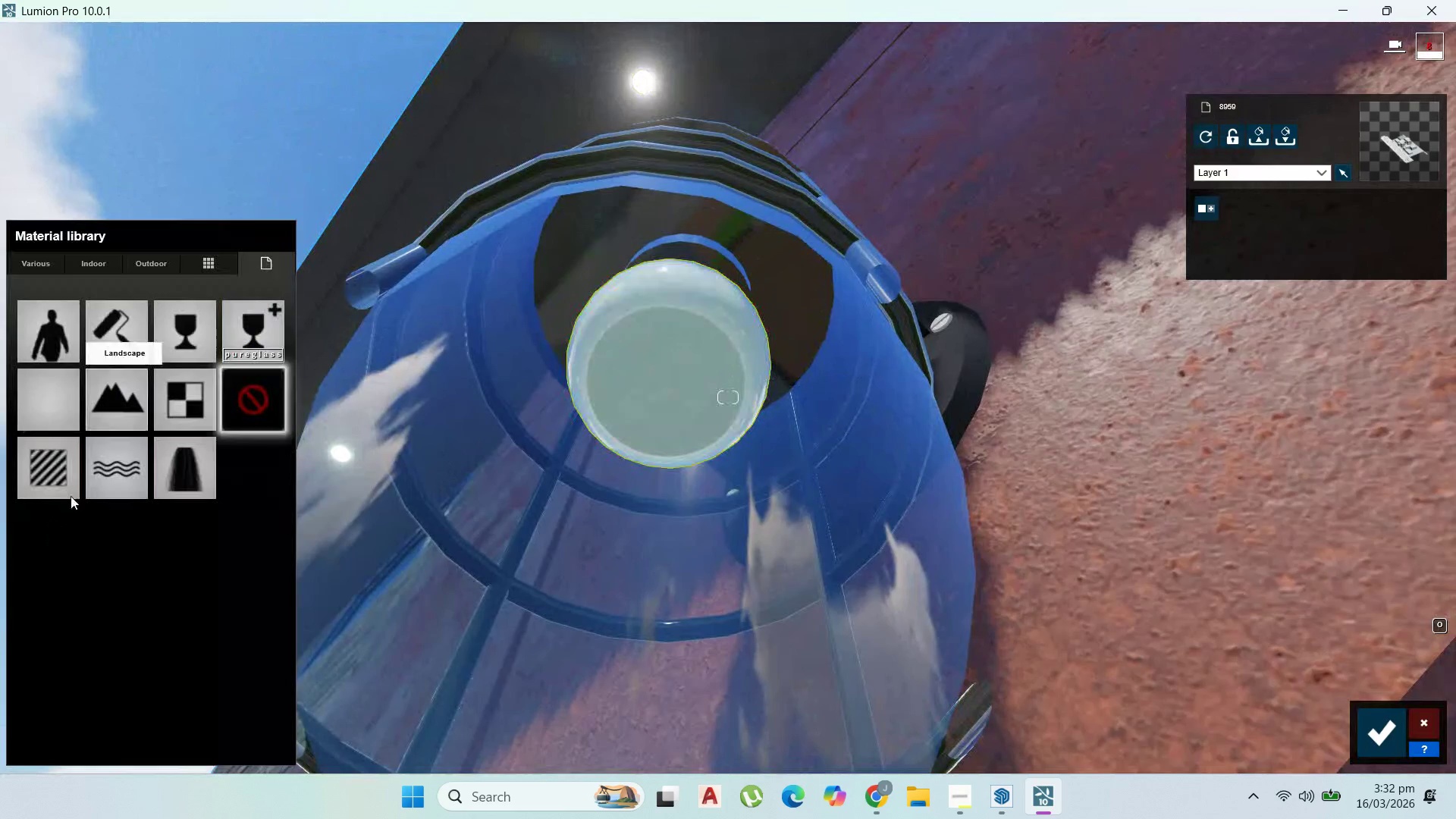 
left_click([68, 476])
 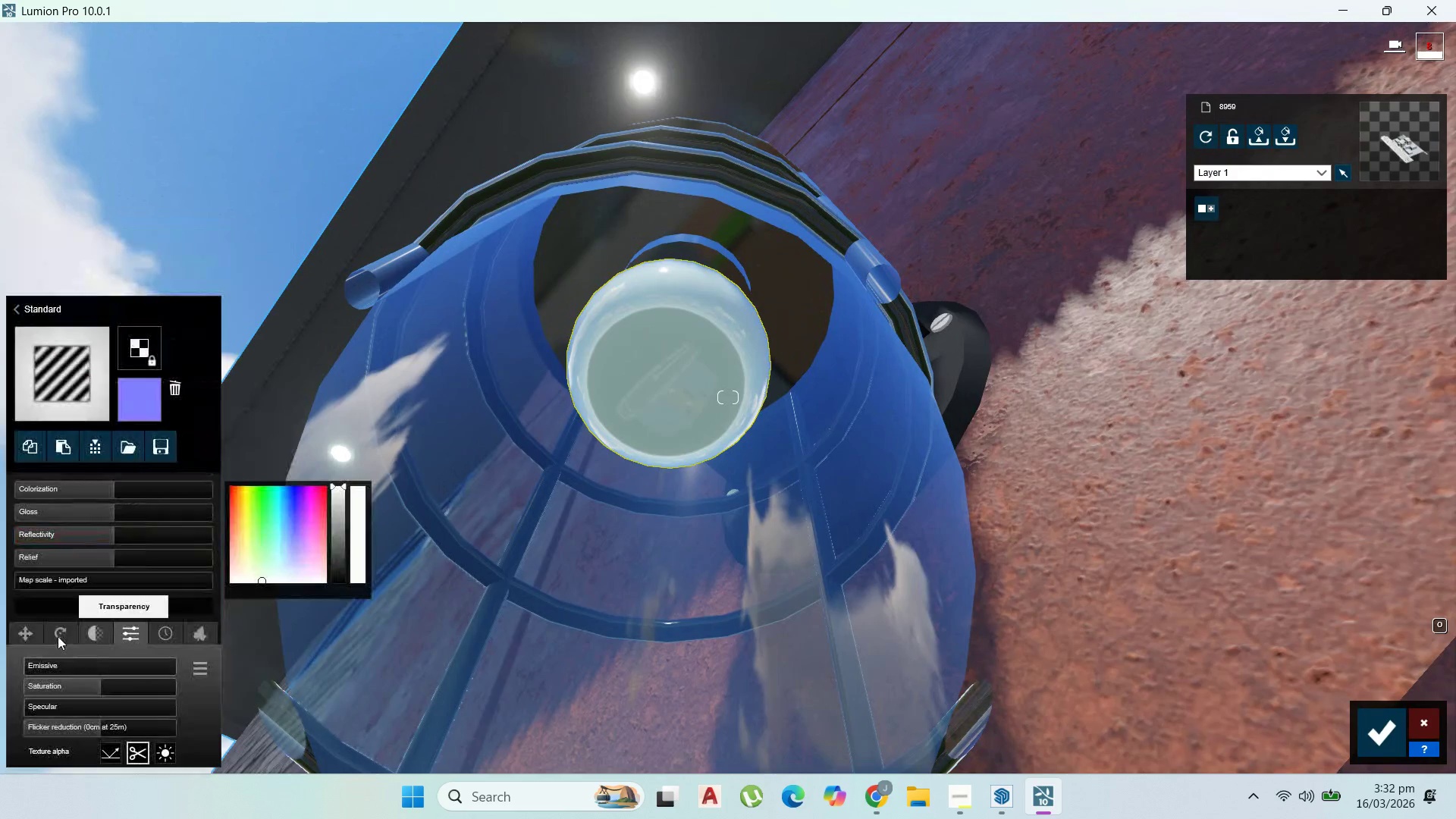 
left_click_drag(start_coordinate=[46, 663], to_coordinate=[284, 686])
 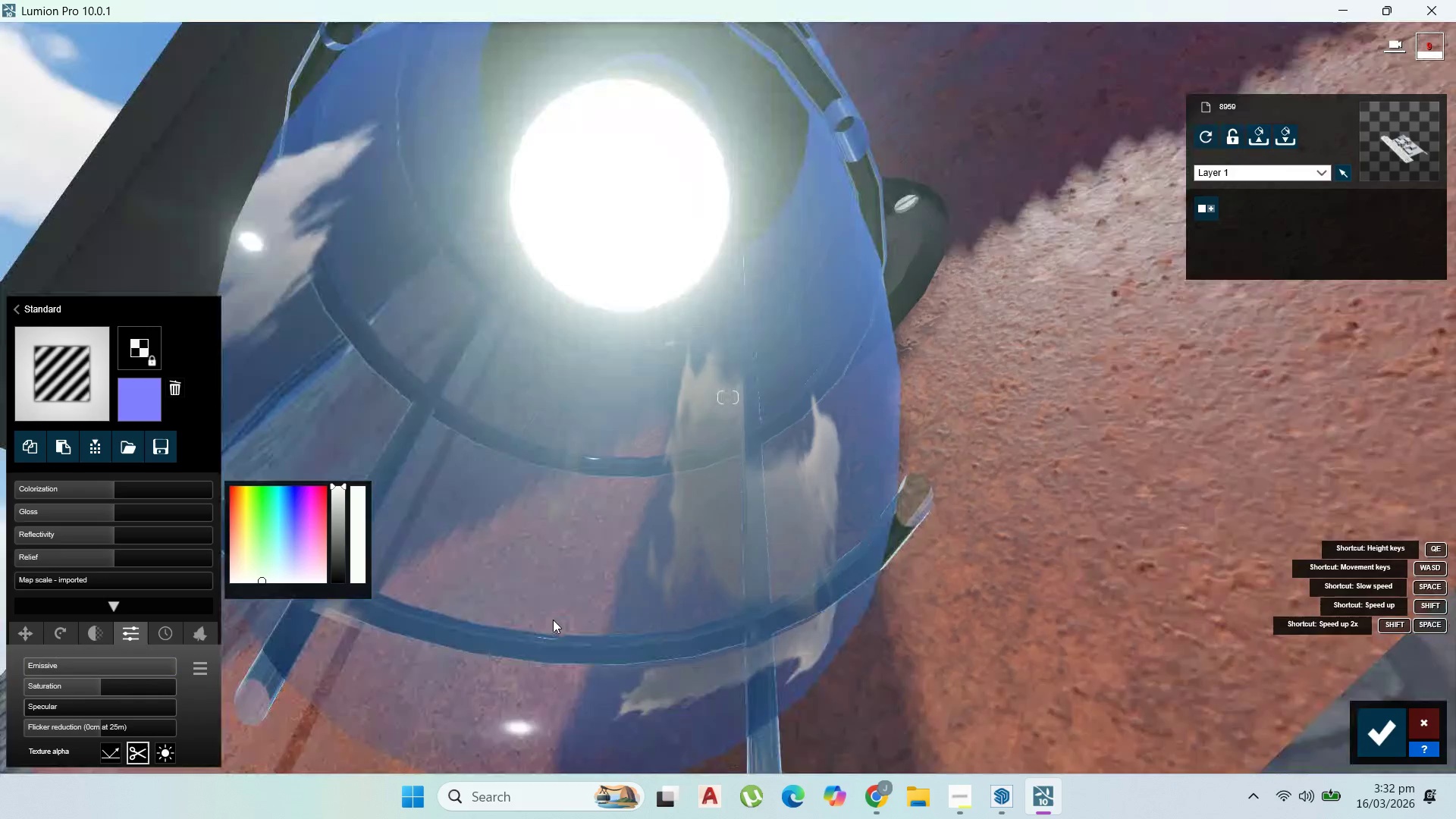 
scroll: coordinate [630, 584], scroll_direction: down, amount: 39.0
 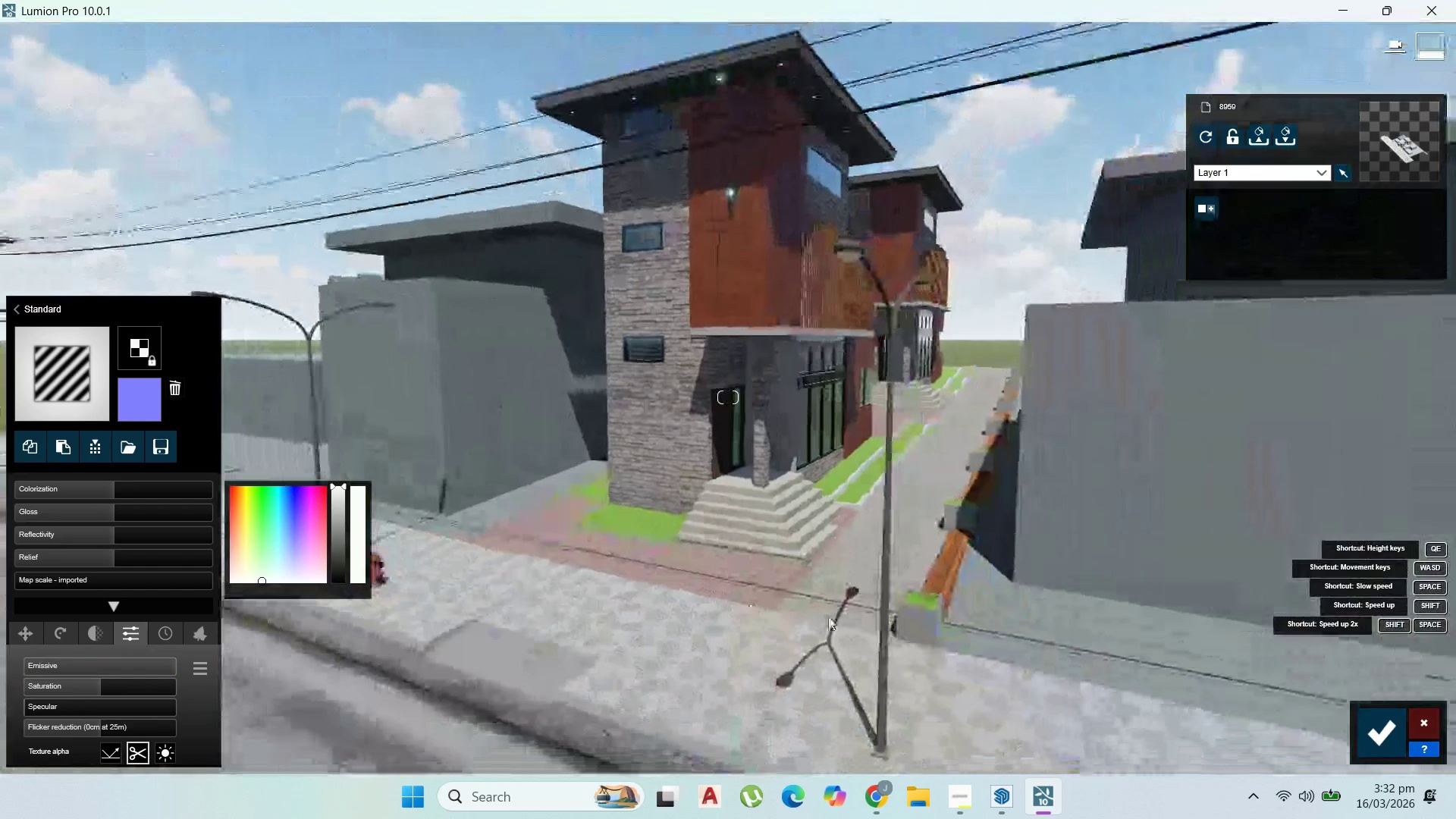 
scroll: coordinate [833, 617], scroll_direction: up, amount: 2.0
 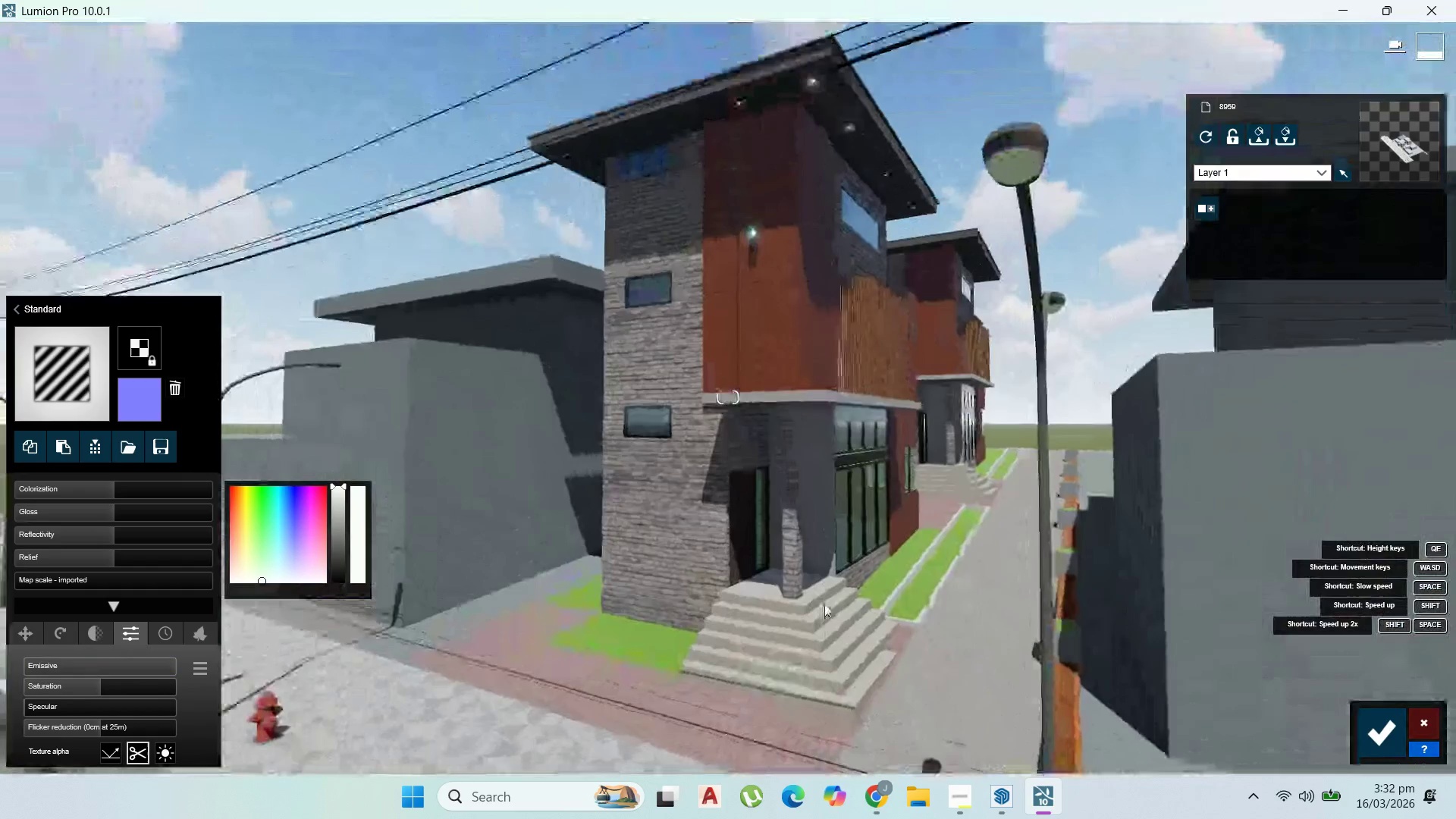 
scroll: coordinate [824, 604], scroll_direction: down, amount: 3.0
 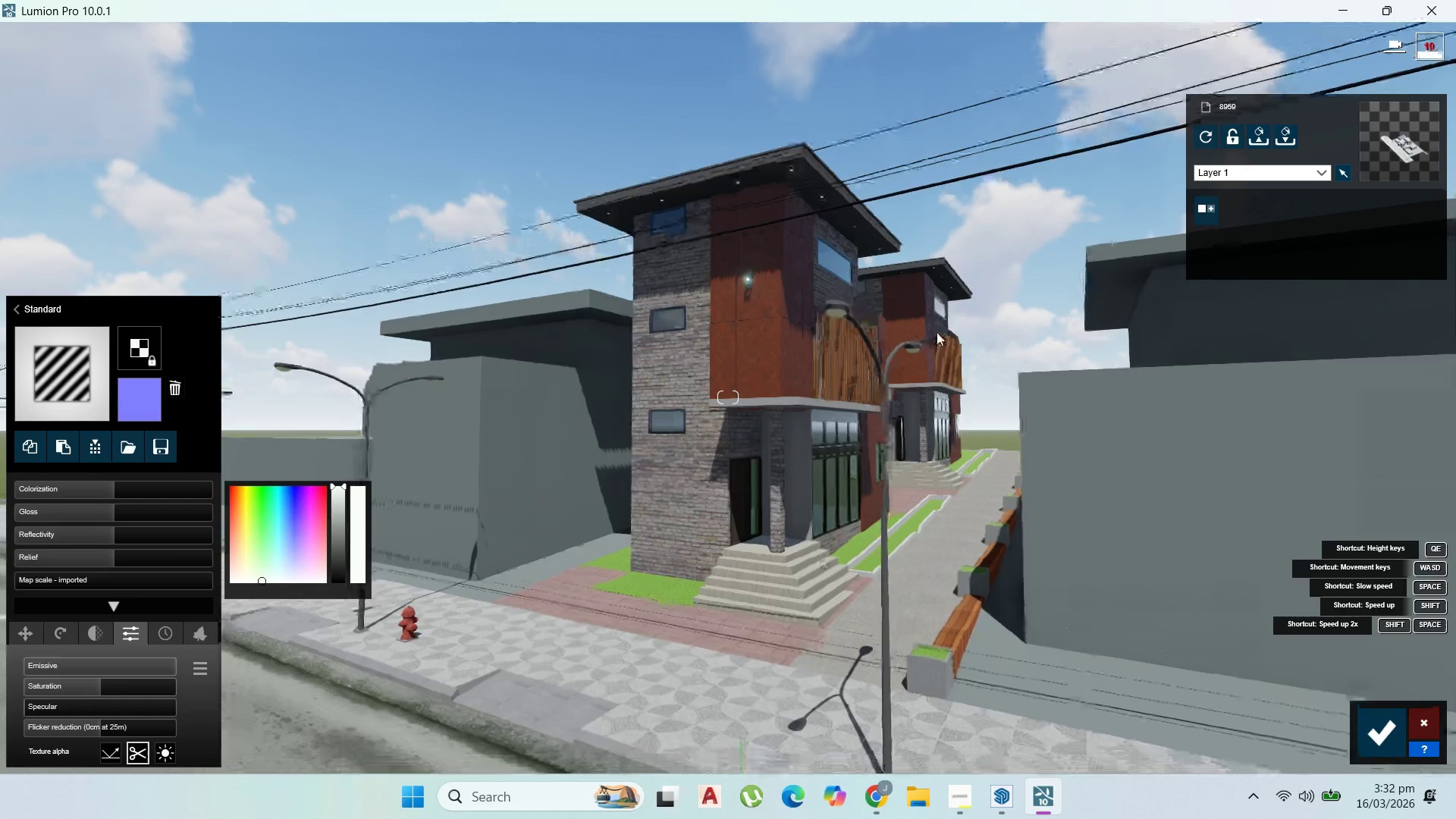 
mouse_move([839, 307])
 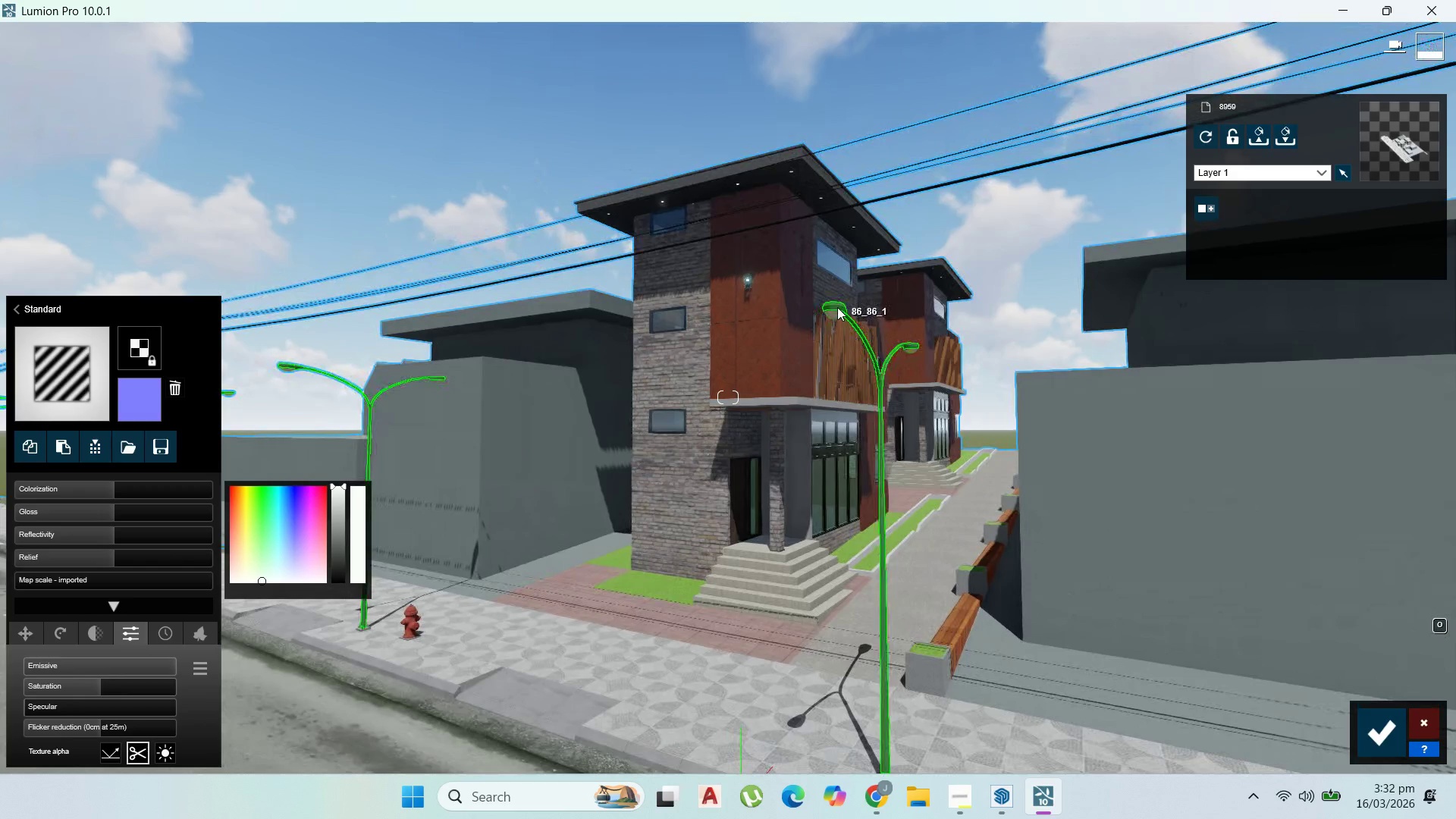 
left_click([837, 307])
 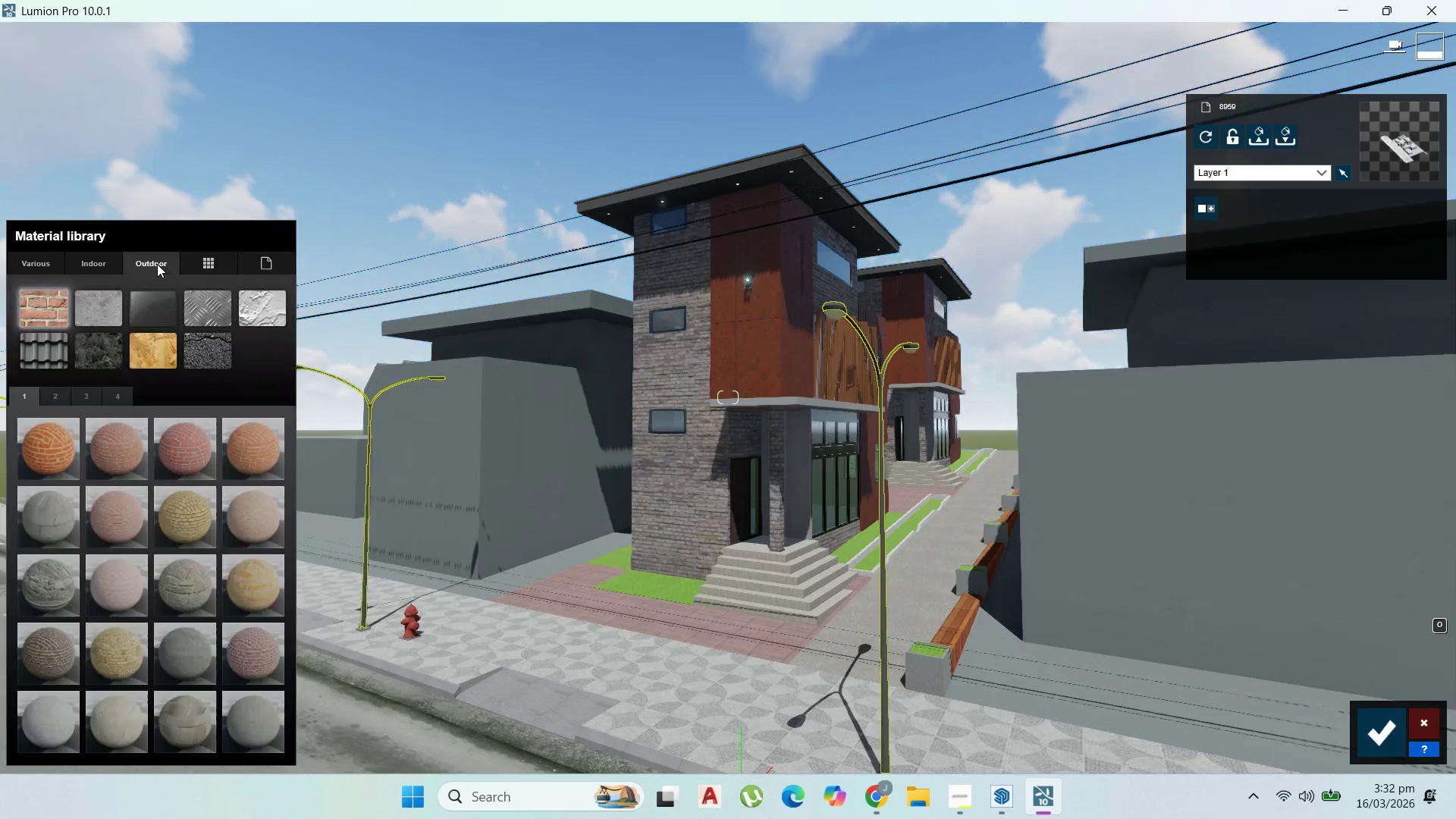 
left_click([206, 300])
 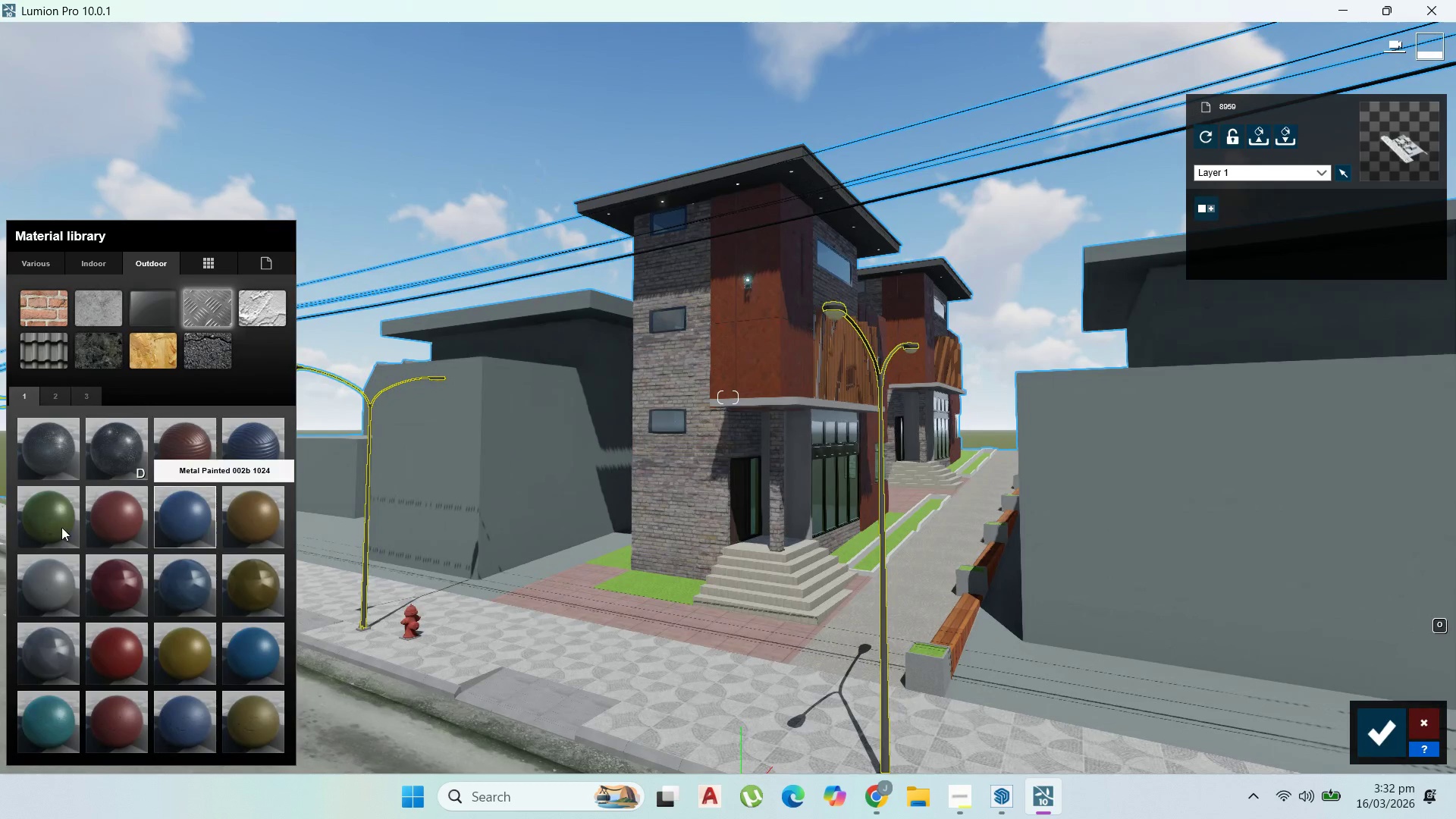 
left_click([62, 593])
 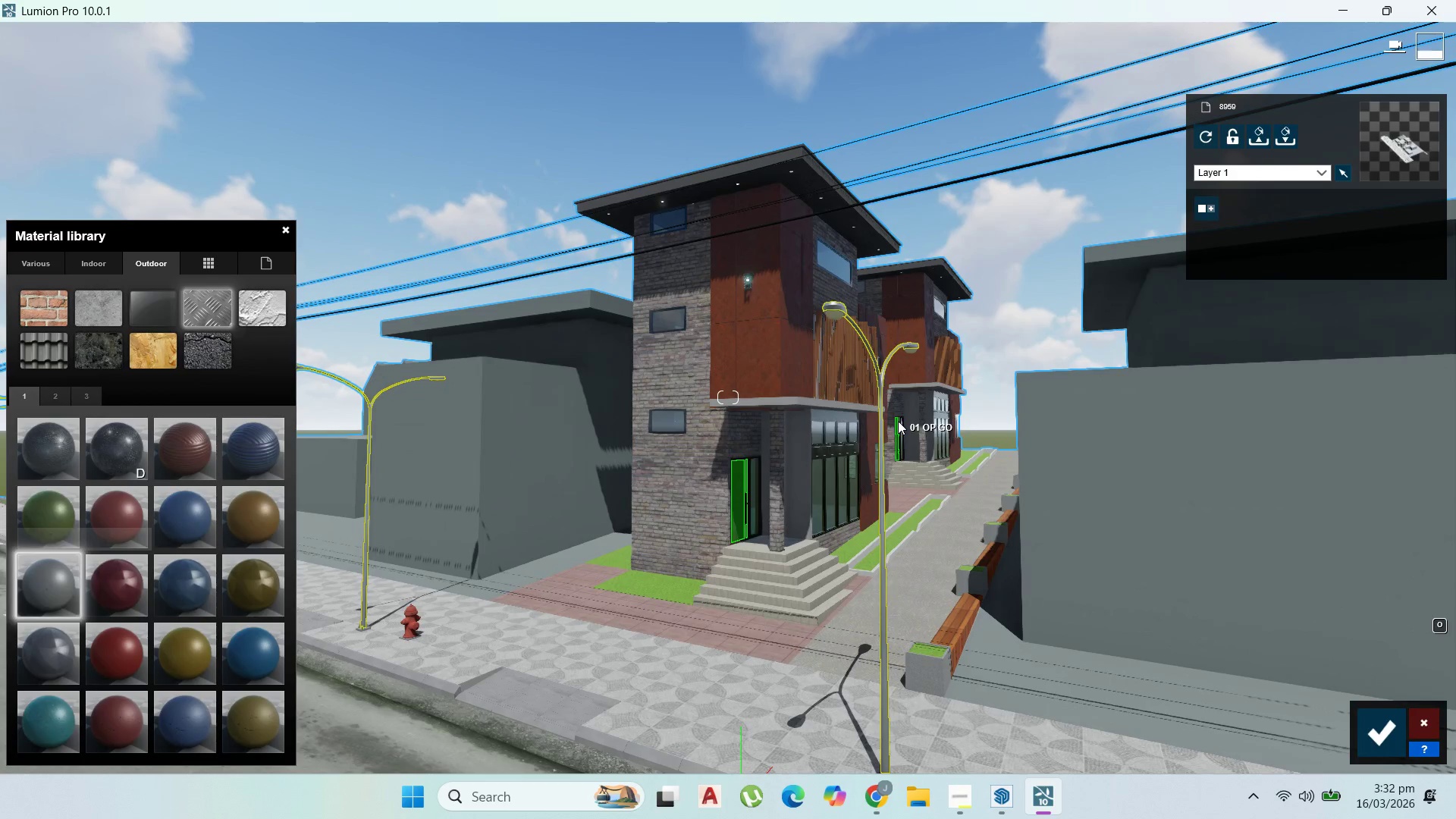 
scroll: coordinate [874, 389], scroll_direction: up, amount: 1.0
 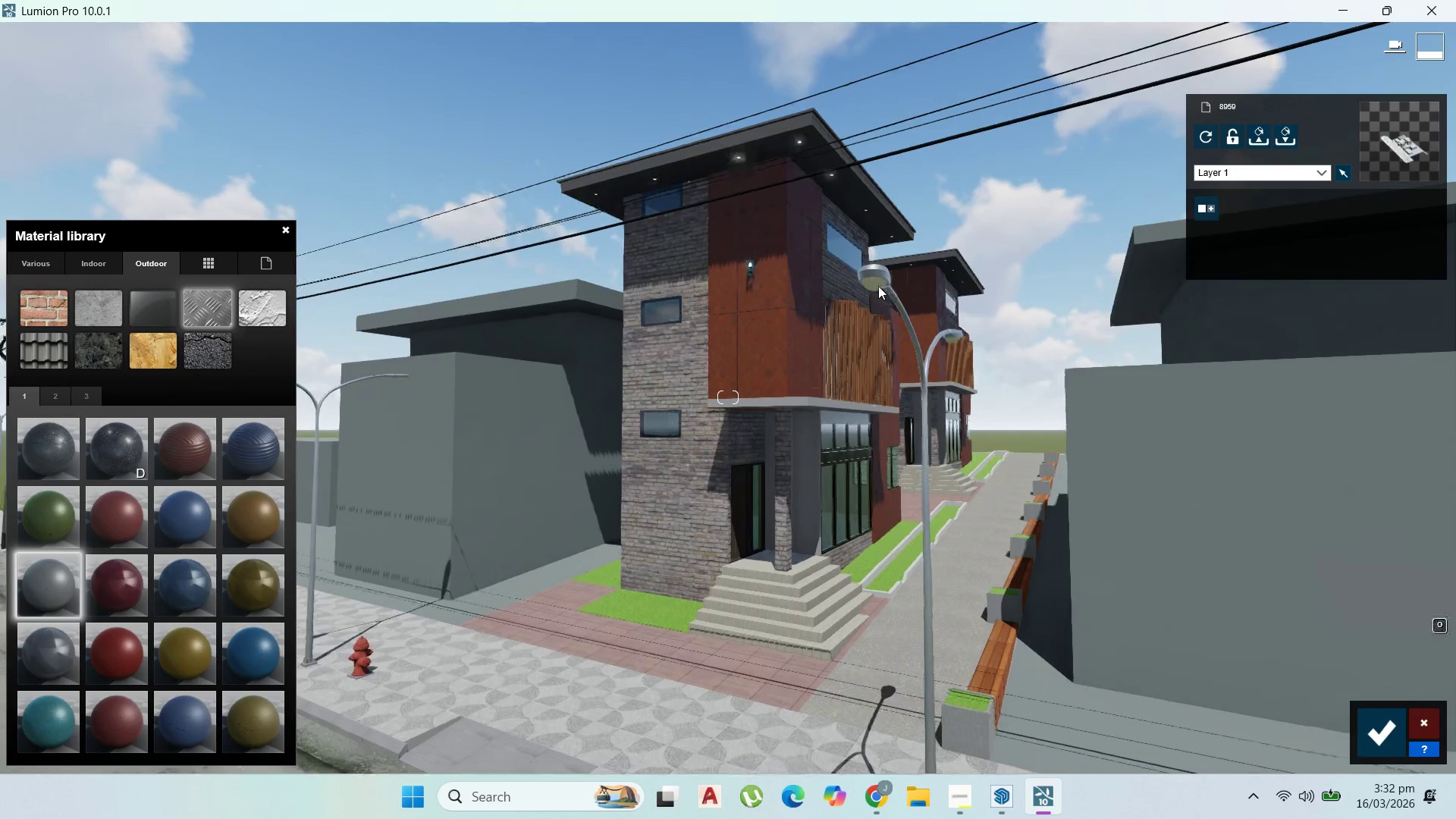 
left_click([878, 284])
 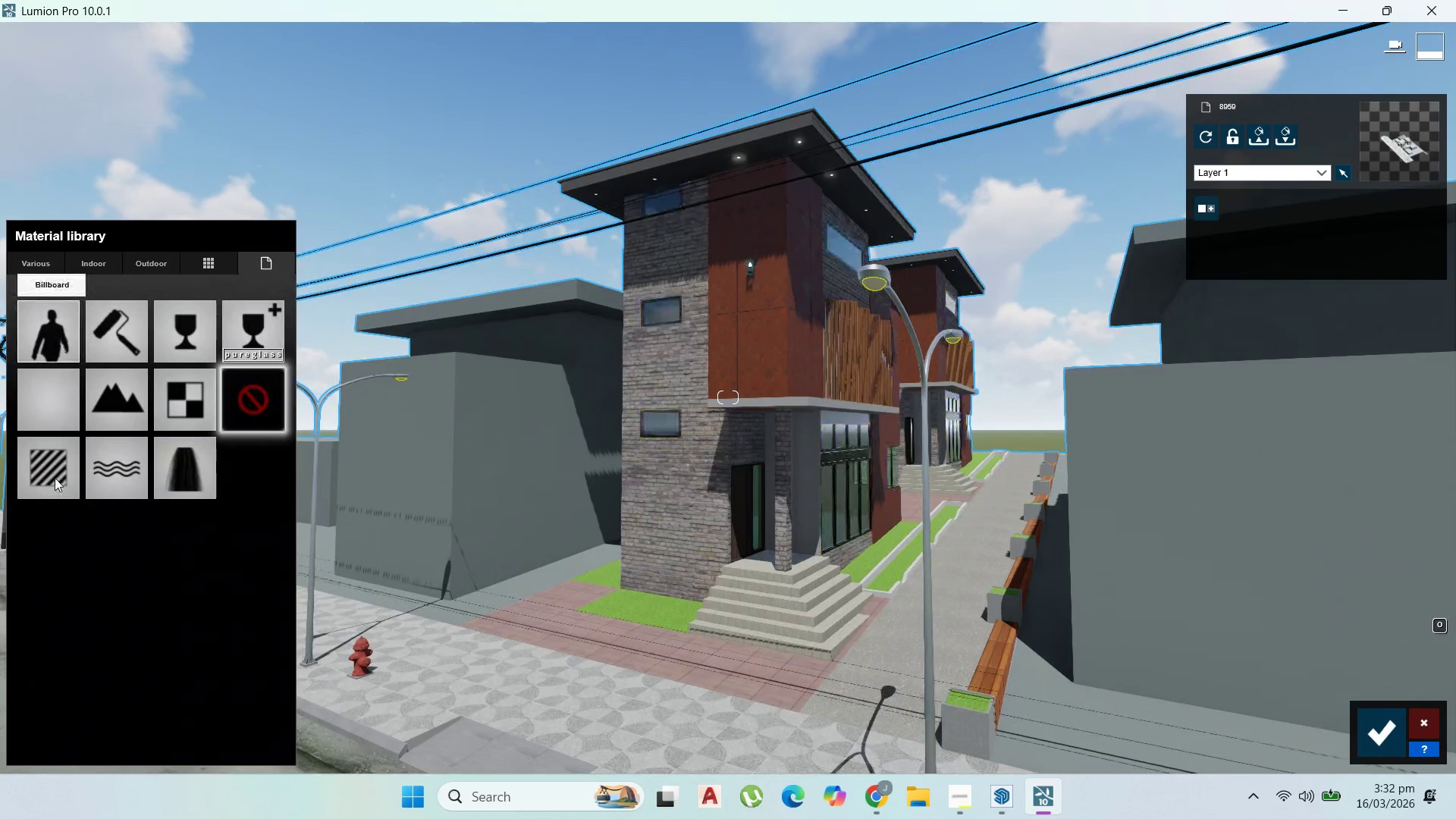 
left_click([55, 487])
 